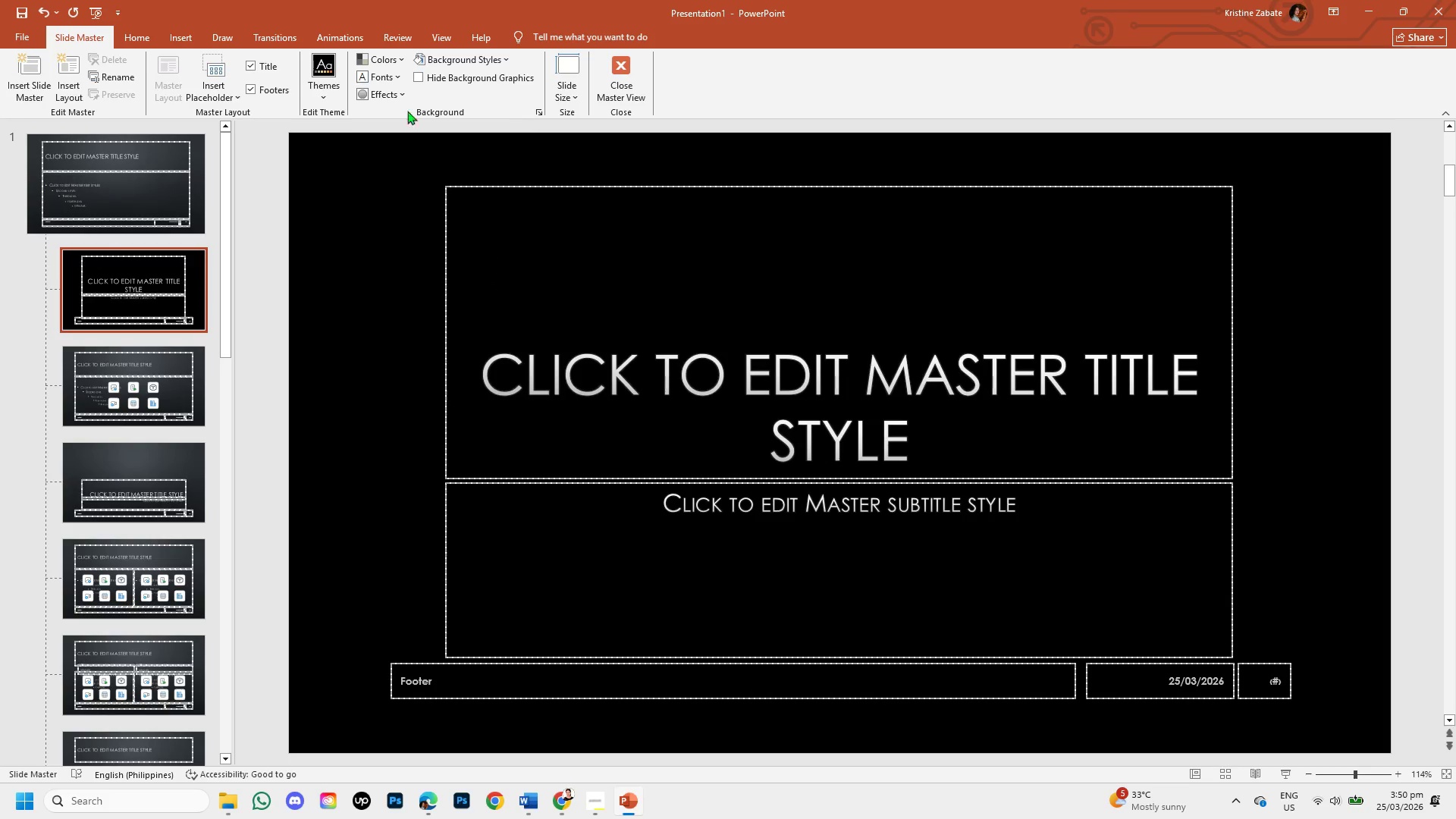 
left_click([315, 76])
 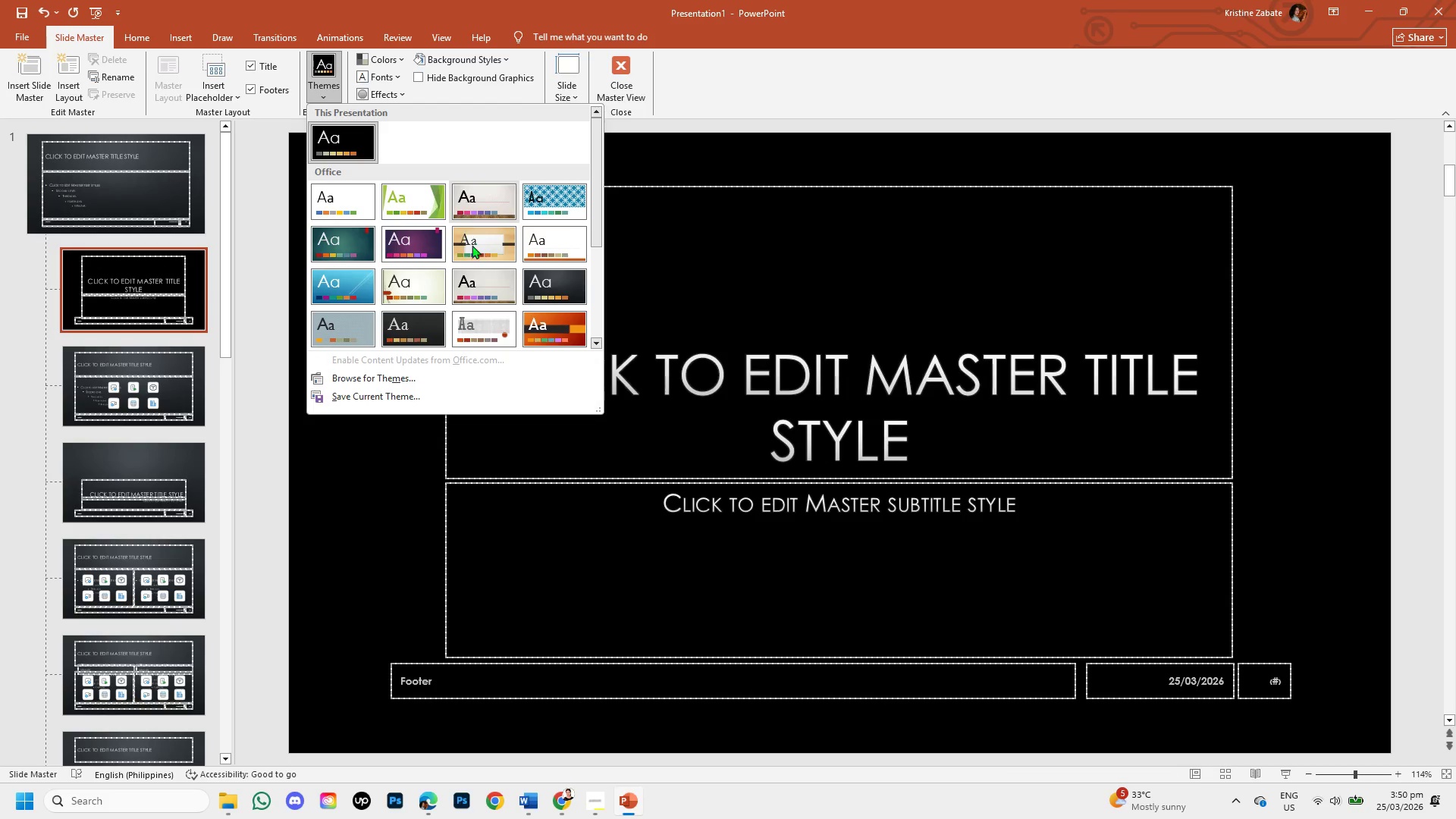 
scroll: coordinate [472, 257], scroll_direction: down, amount: 1.0
 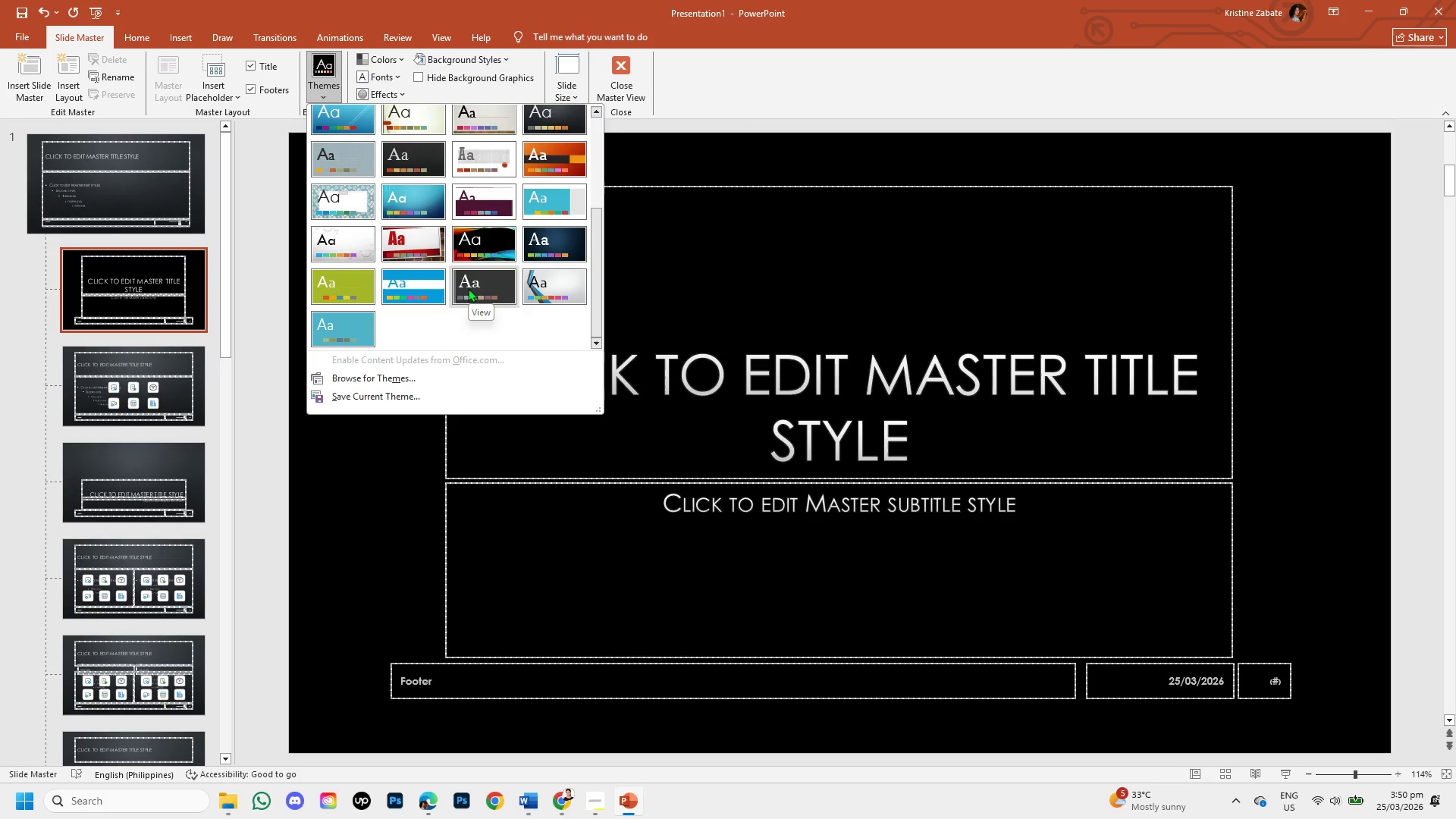 
left_click([468, 288])
 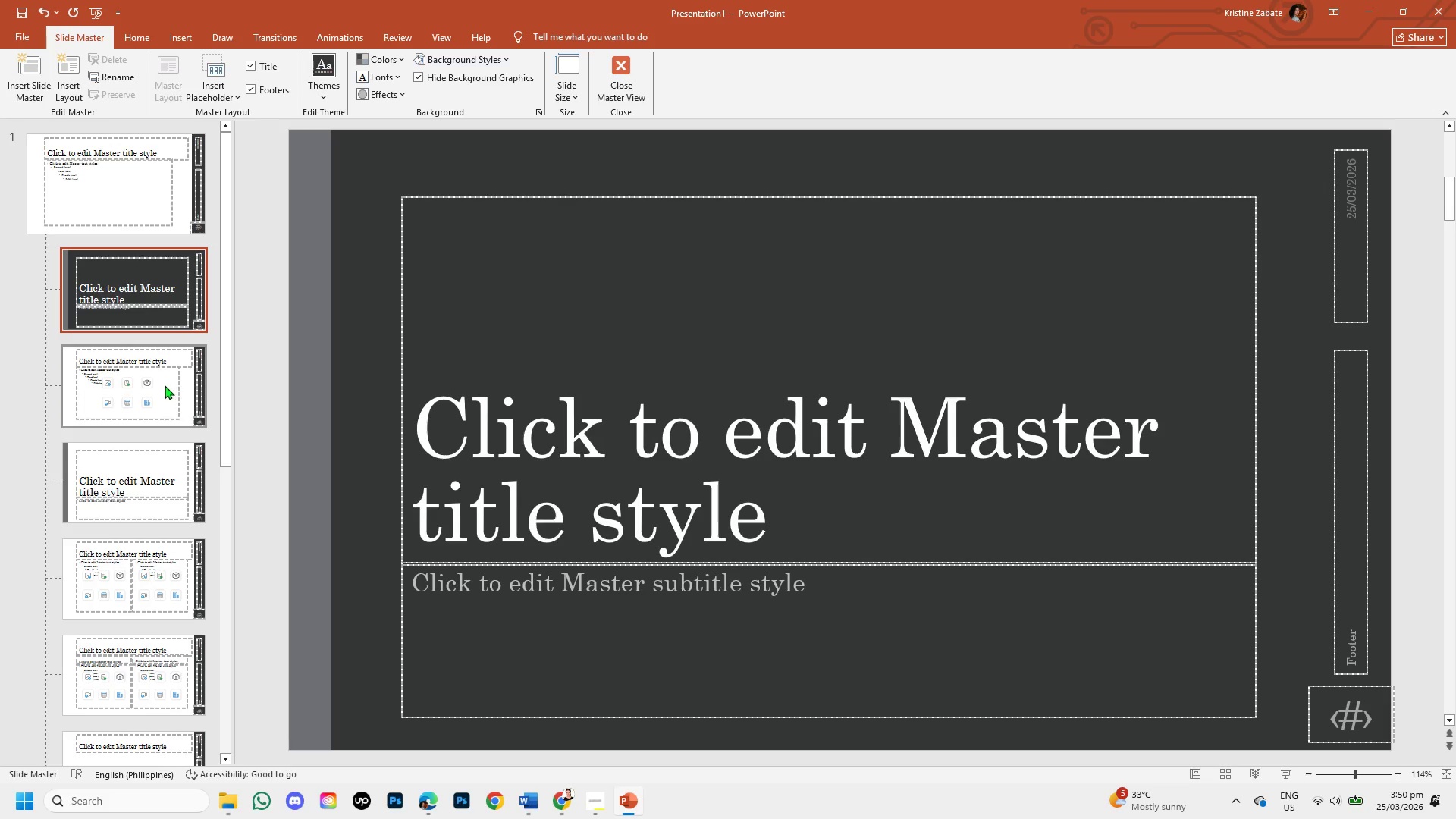 
mouse_move([386, 92])
 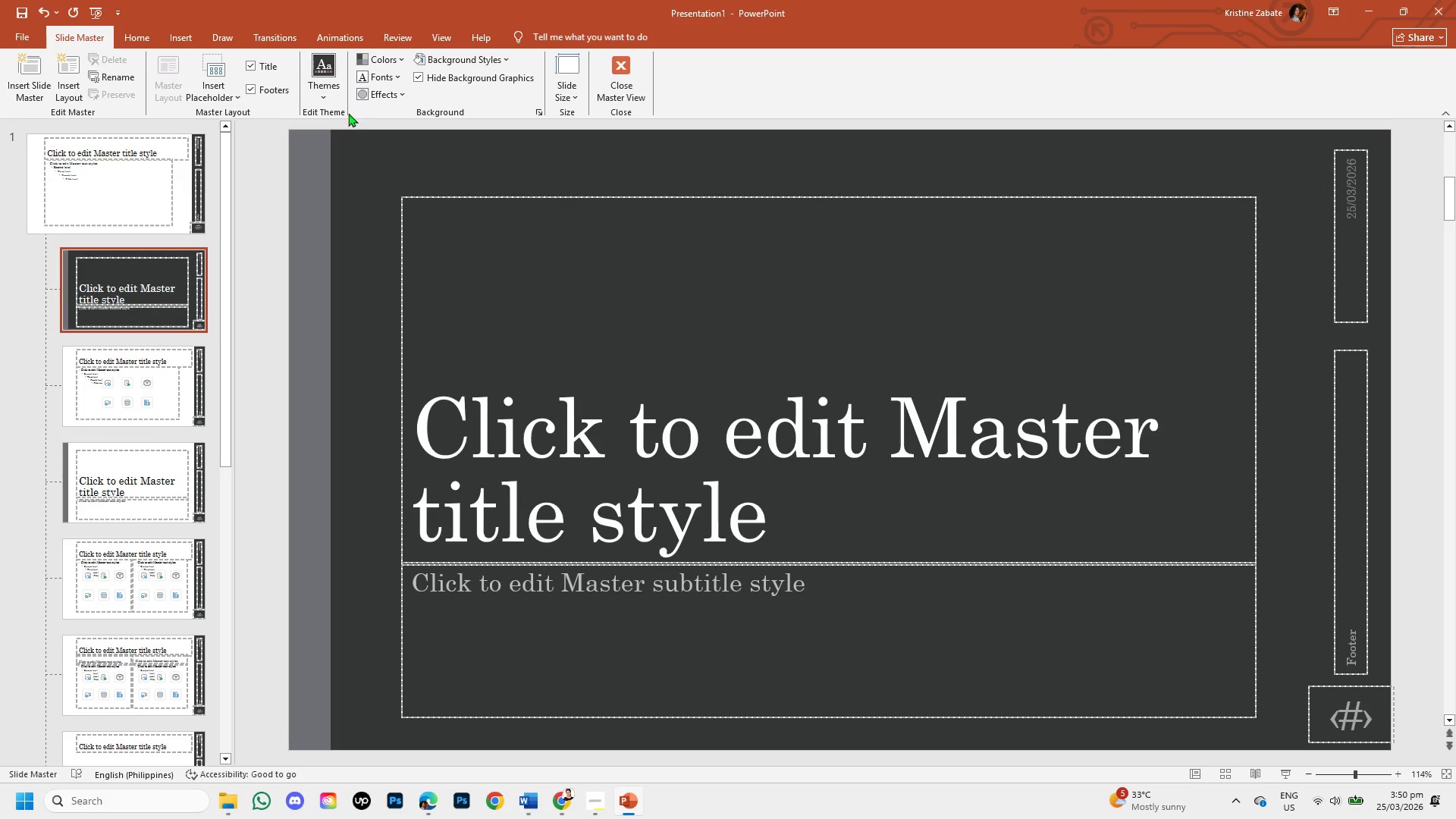 
left_click([318, 83])
 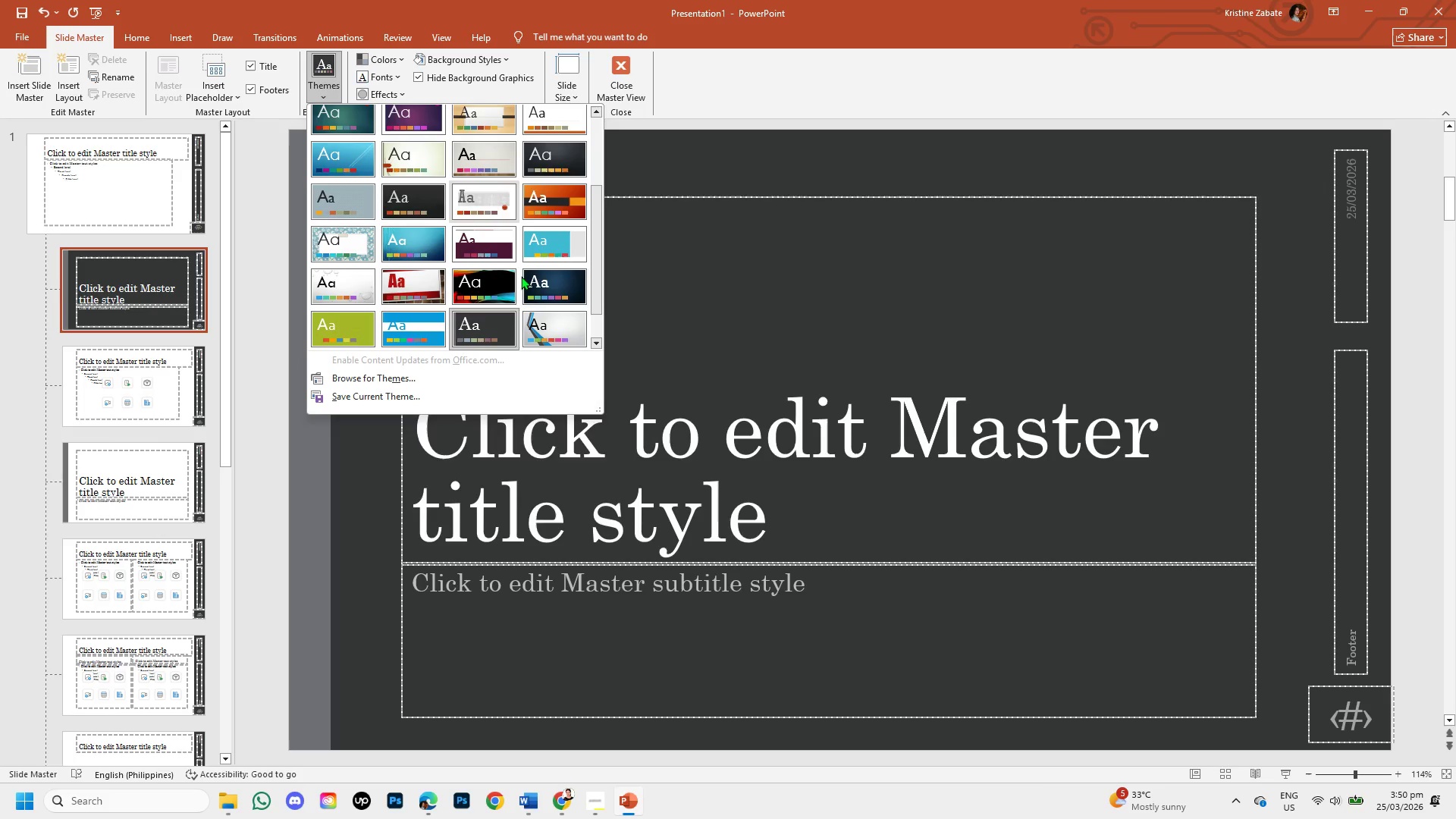 
scroll: coordinate [519, 277], scroll_direction: down, amount: 2.0
 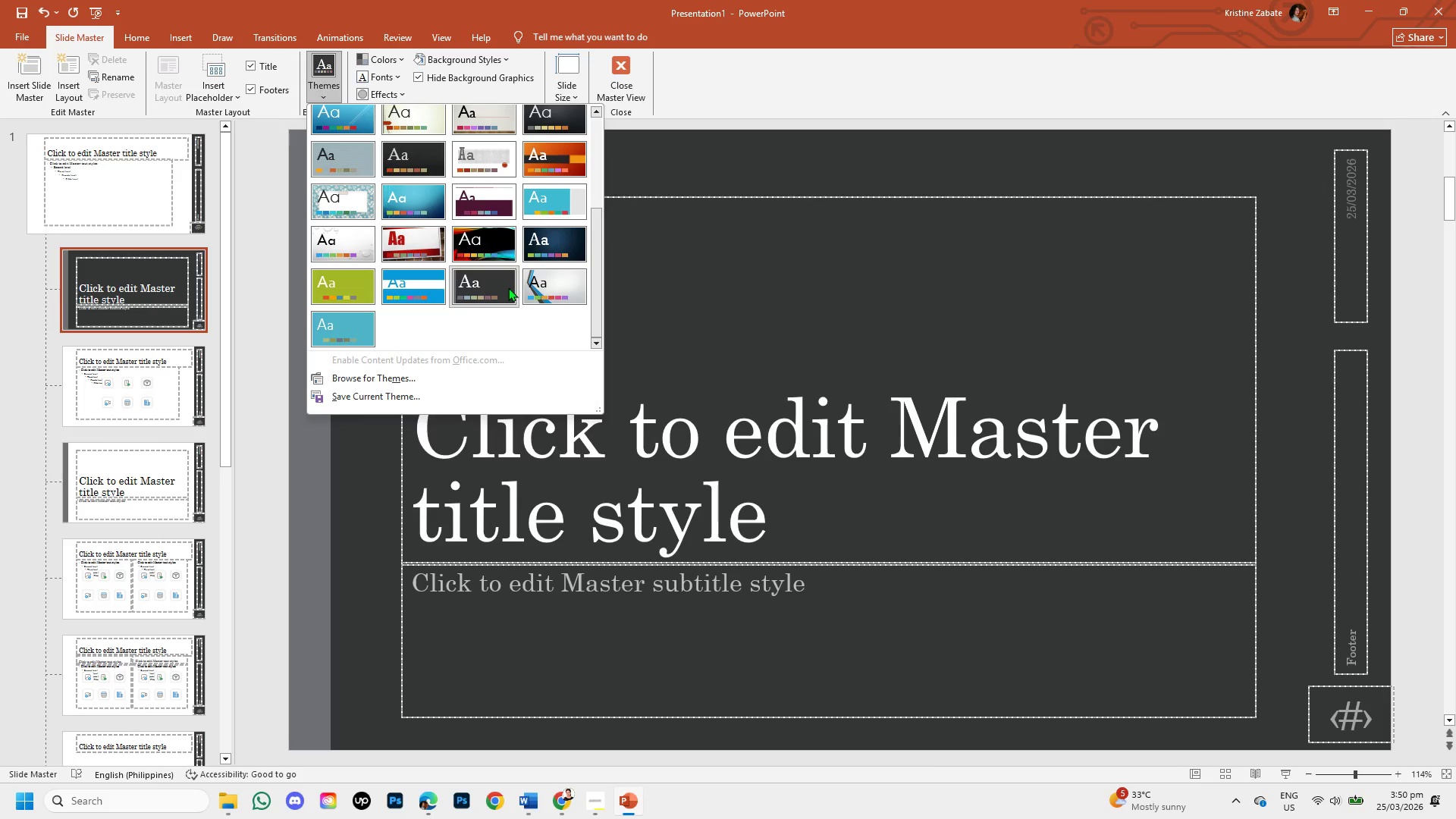 
left_click([508, 287])
 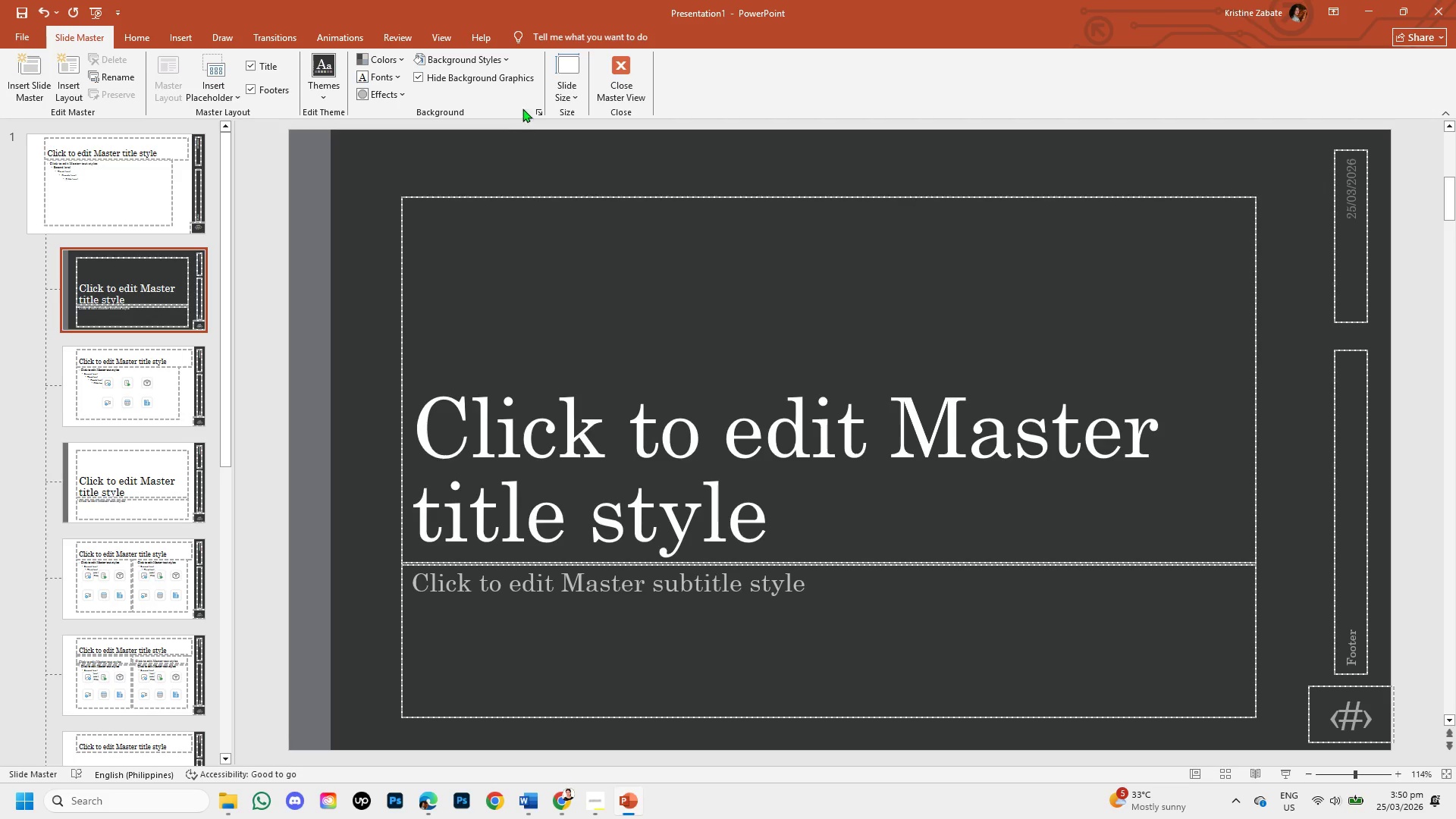 
left_click_drag(start_coordinate=[504, 62], to_coordinate=[619, 93])
 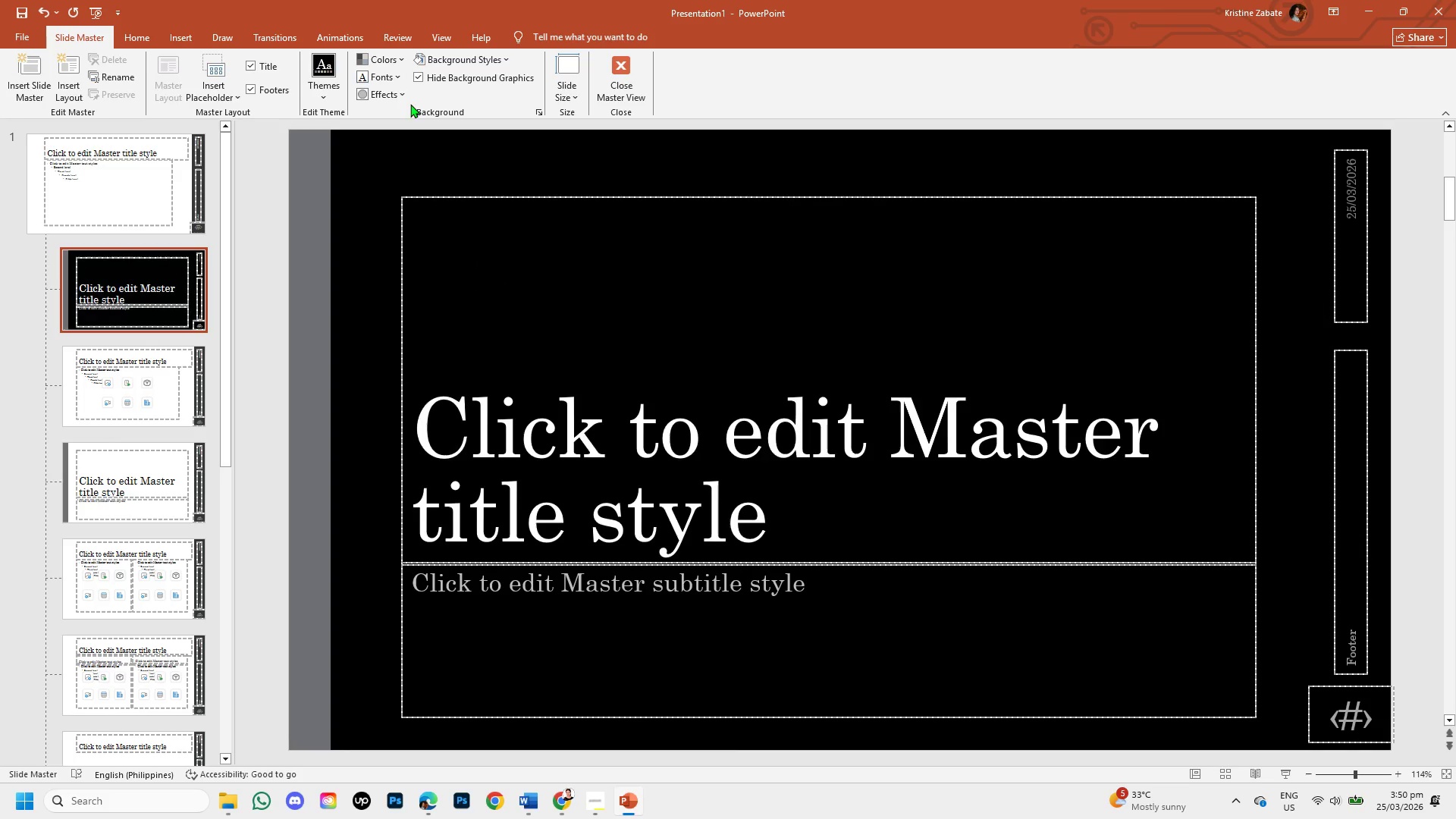 
left_click([619, 93])
 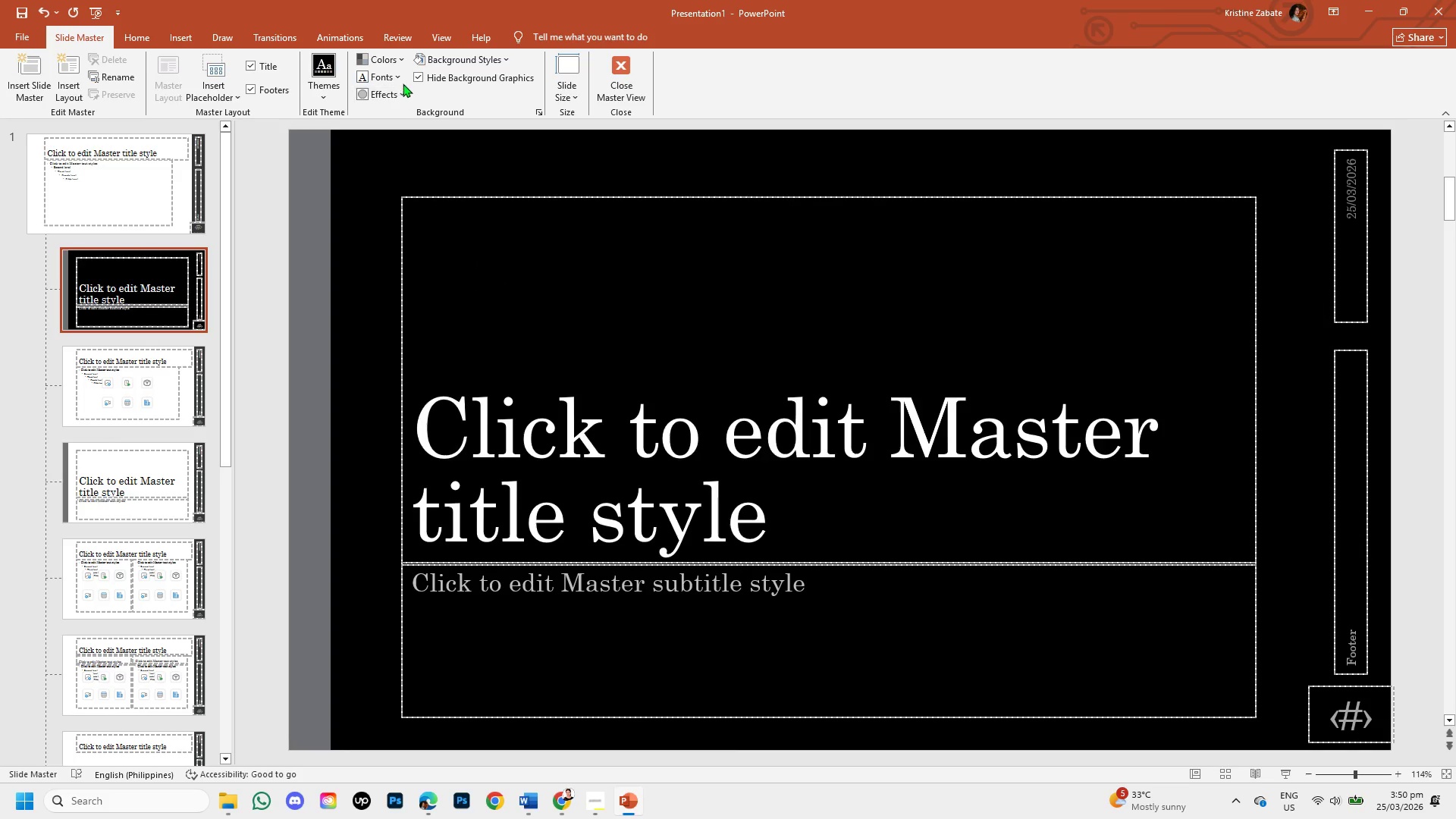 
left_click([401, 80])
 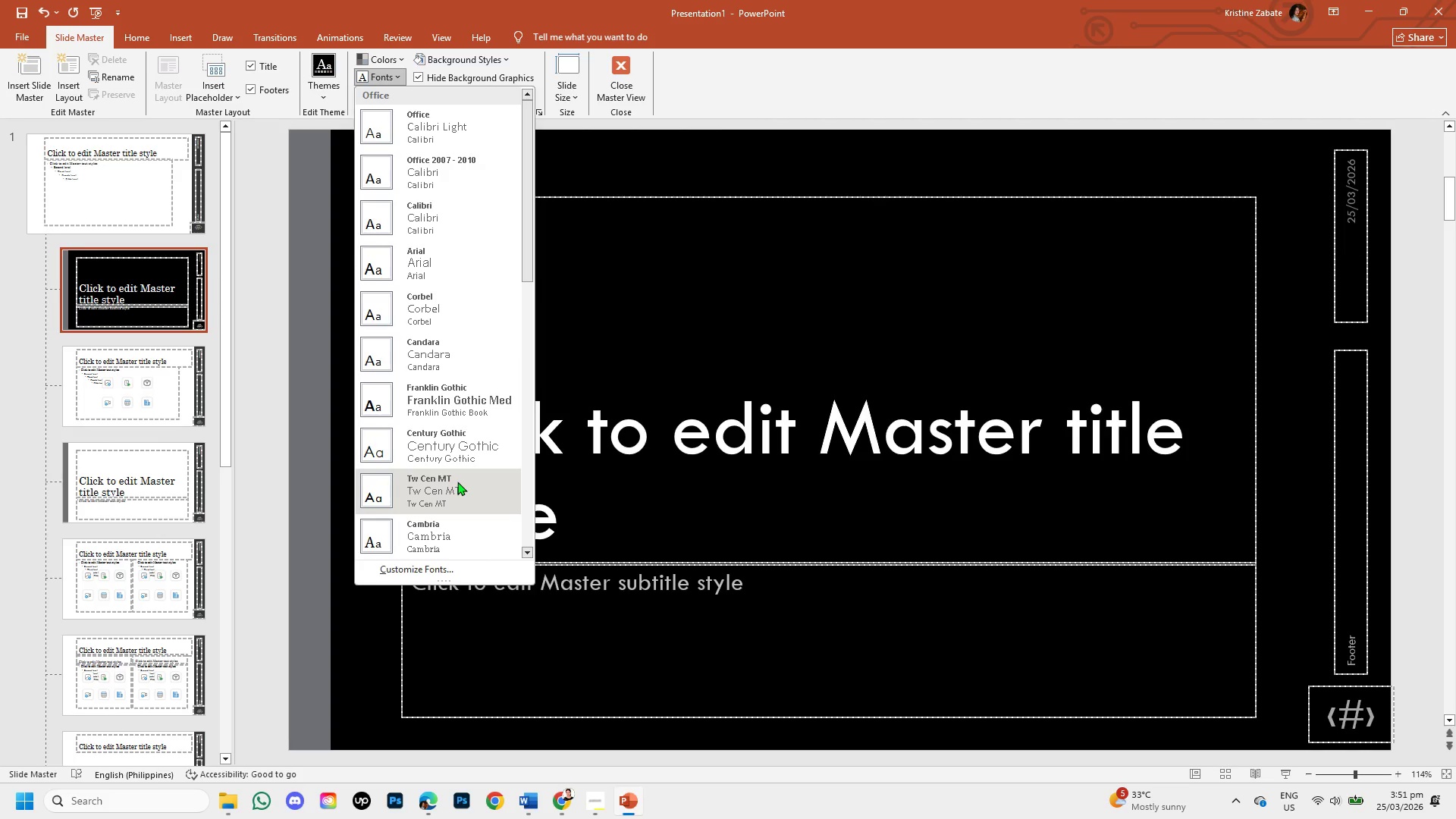 
left_click([457, 482])
 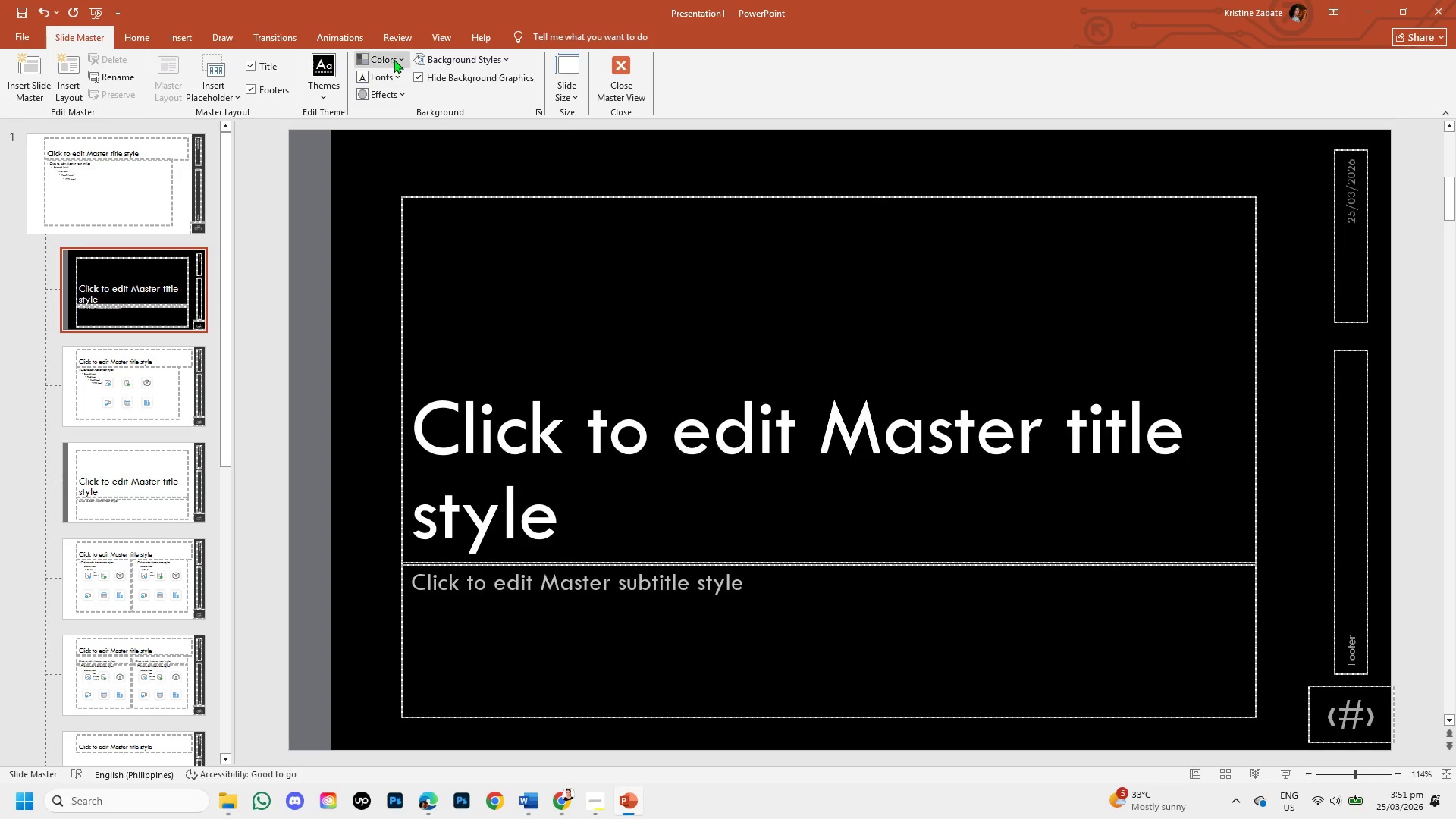 
left_click([394, 59])
 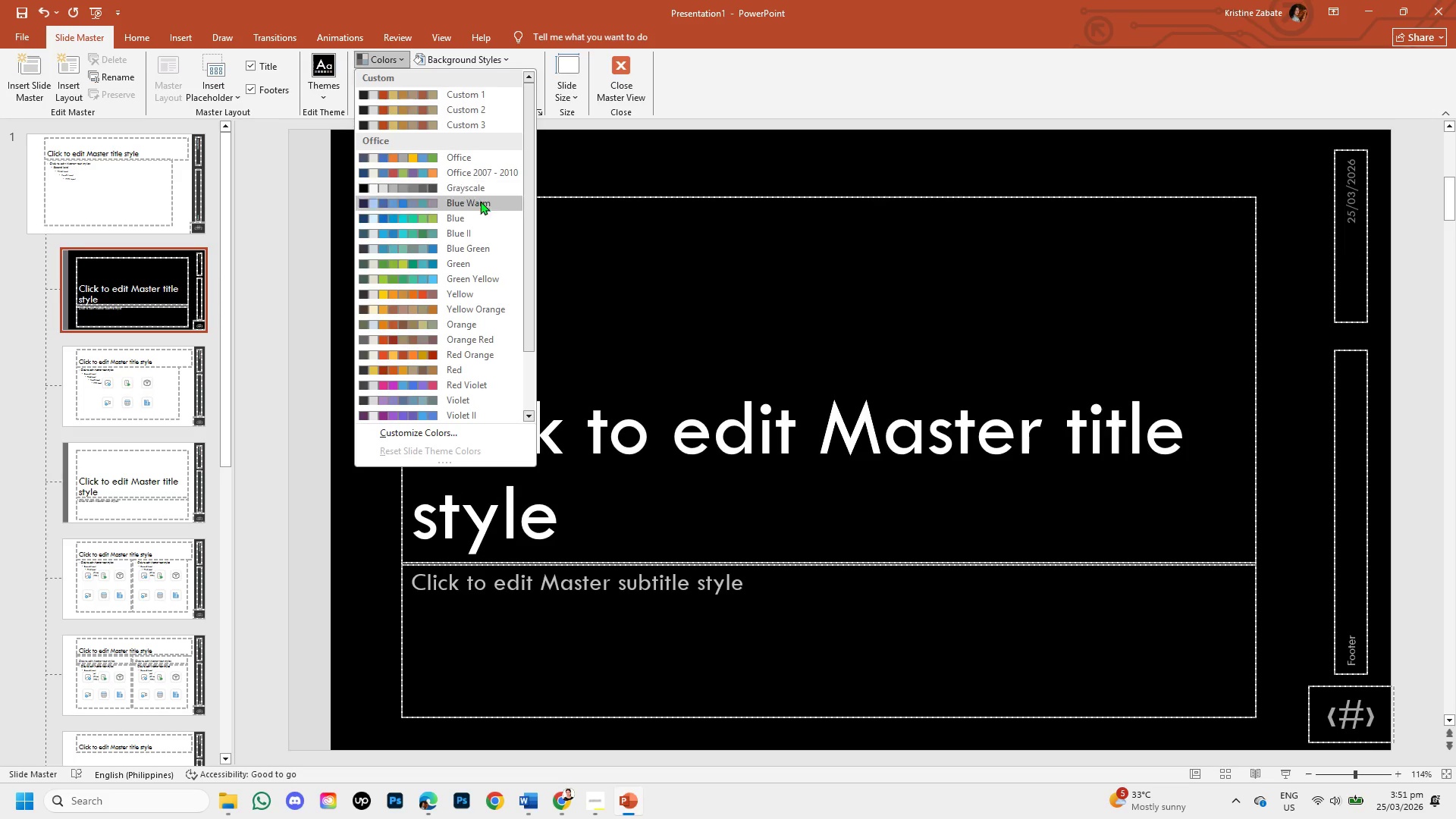 
left_click([618, 157])
 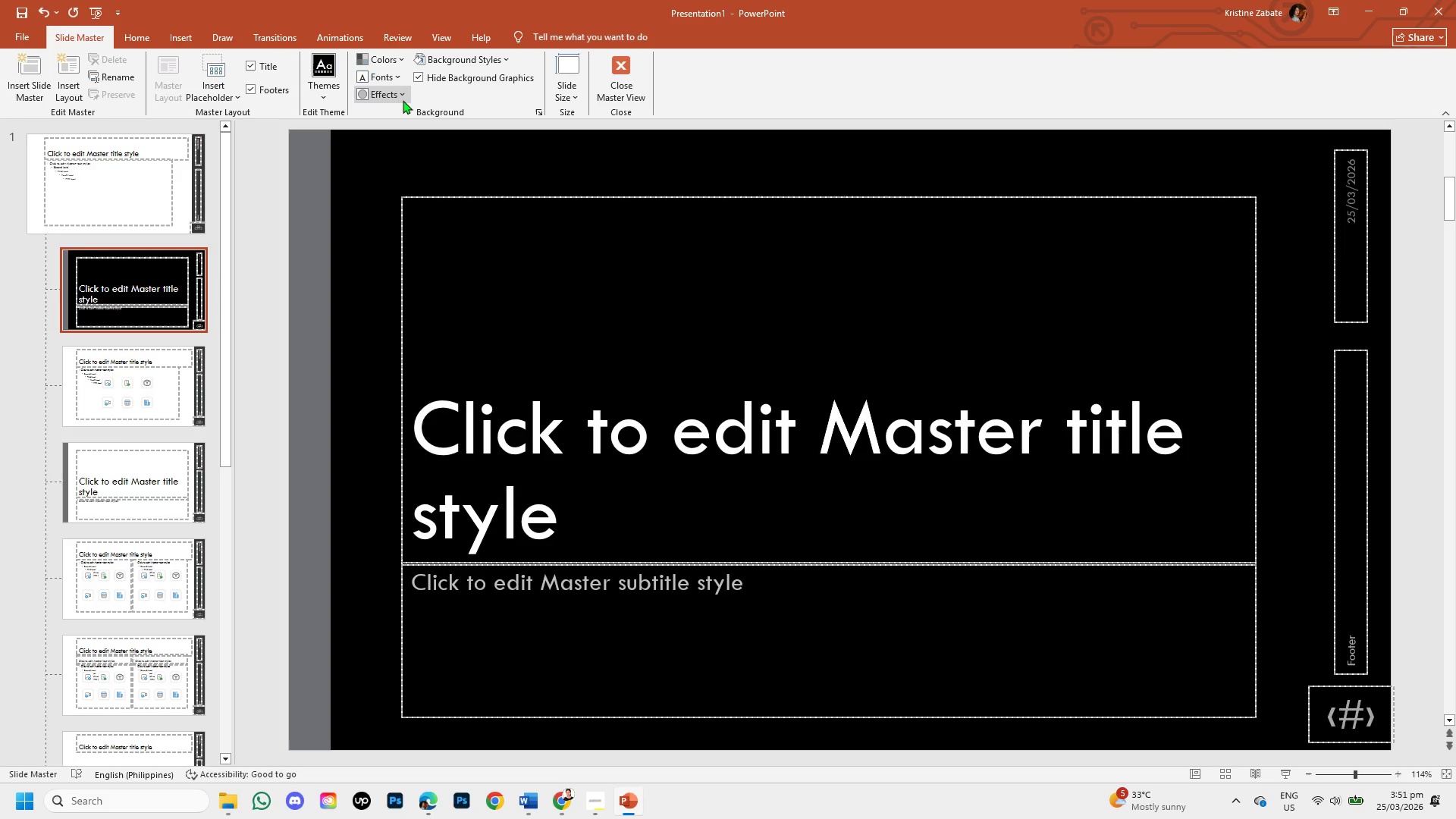 
left_click([403, 100])
 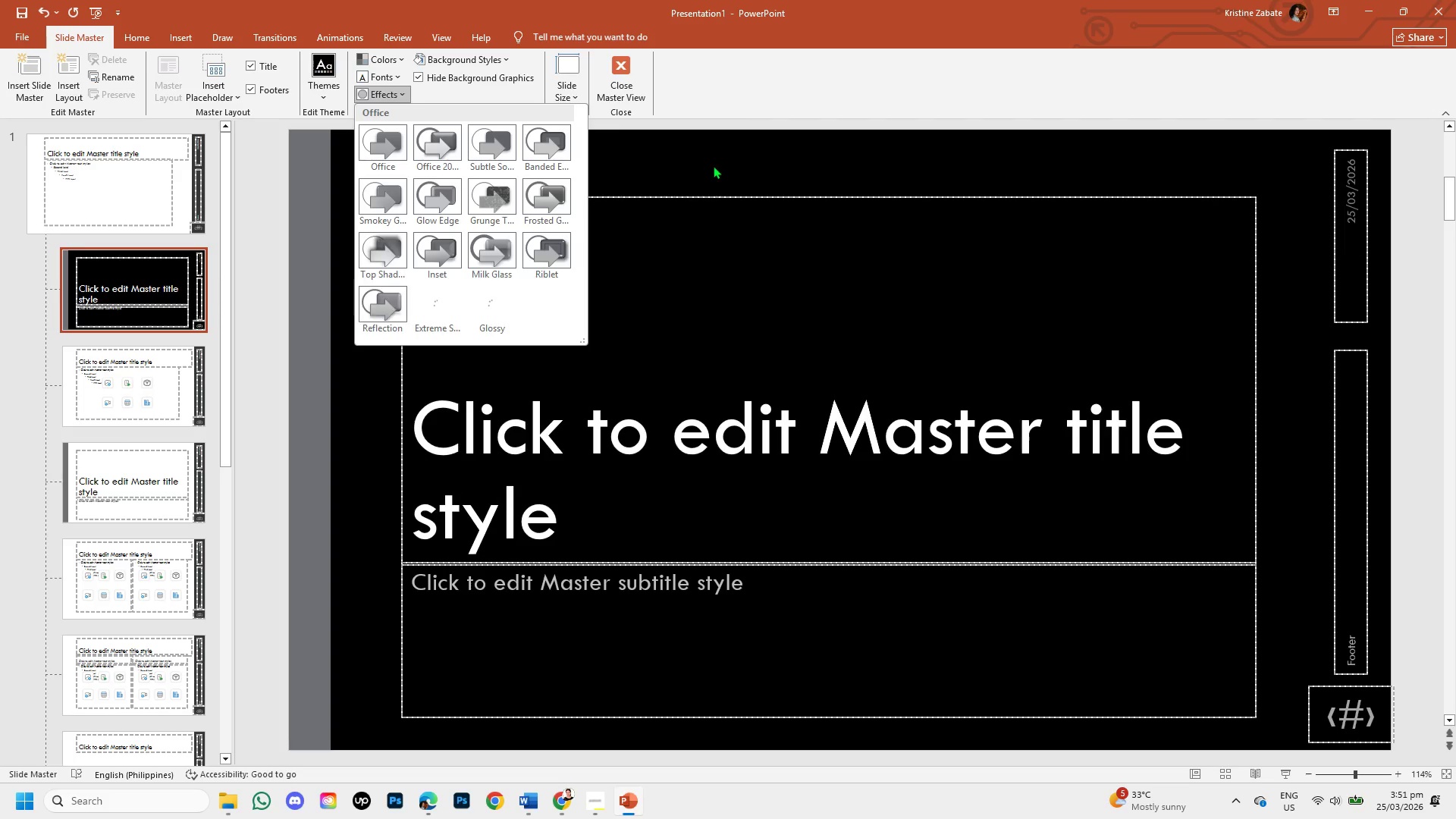 
left_click([713, 165])
 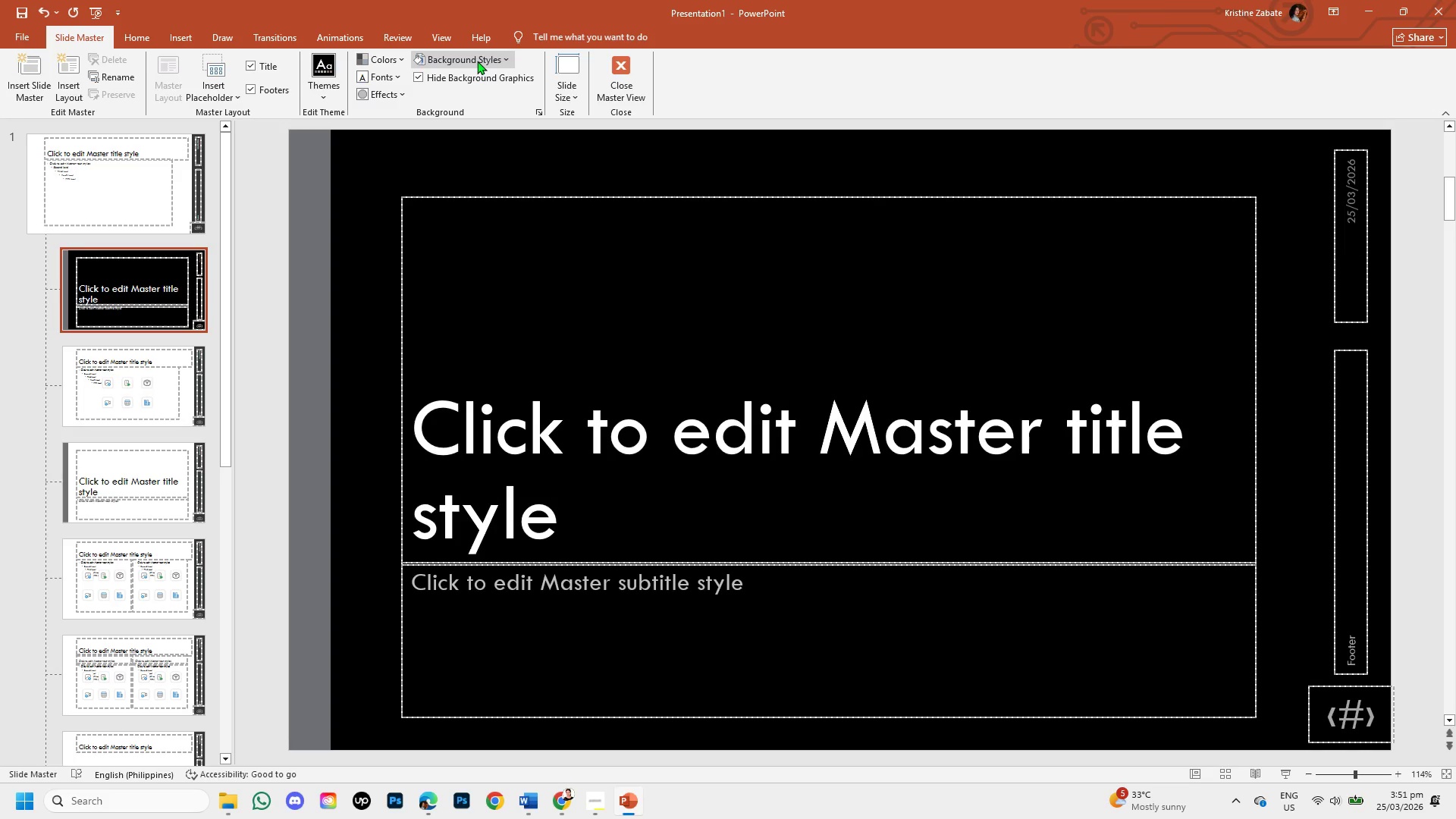 
left_click([477, 61])
 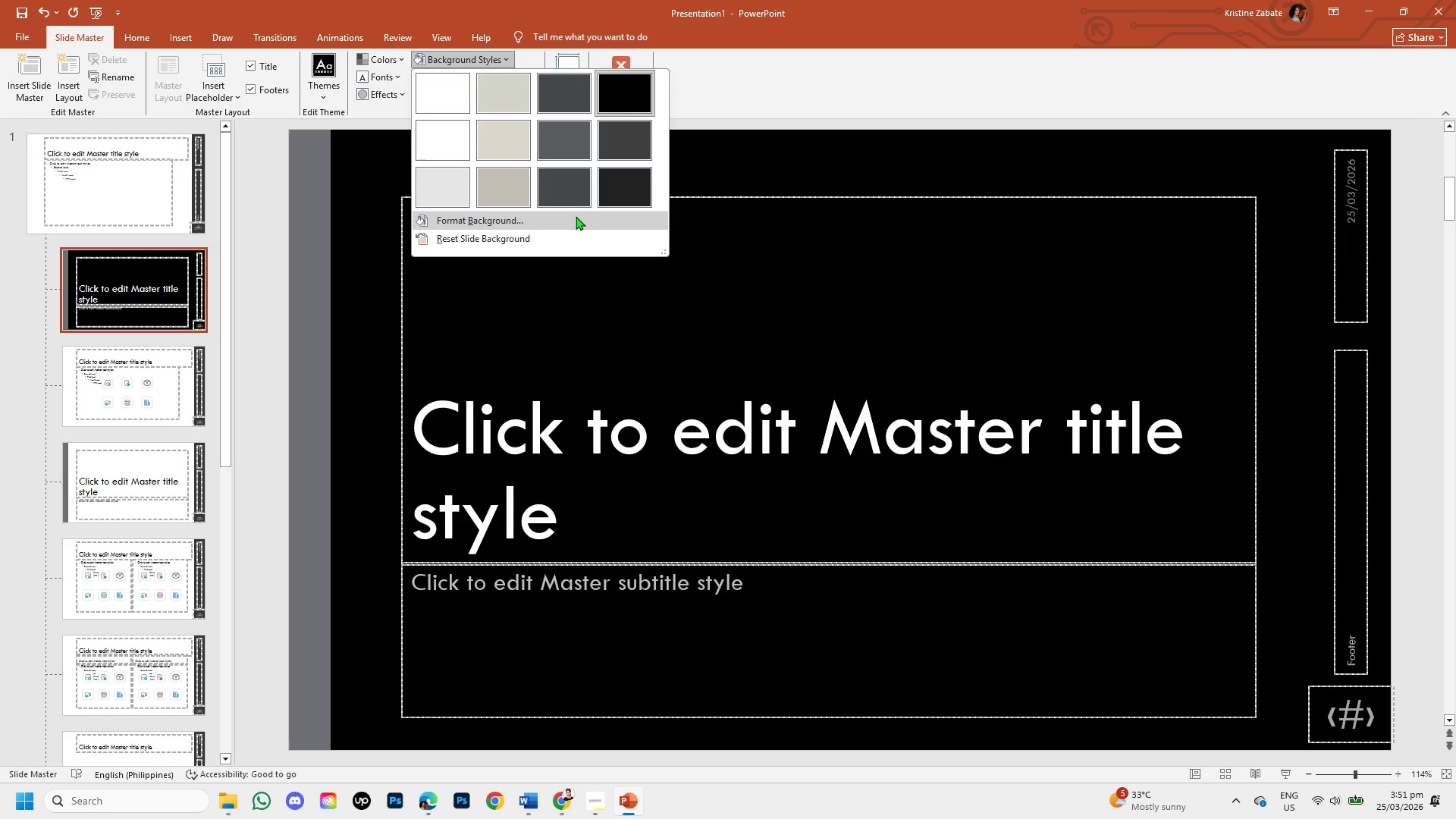 
left_click([682, 169])
 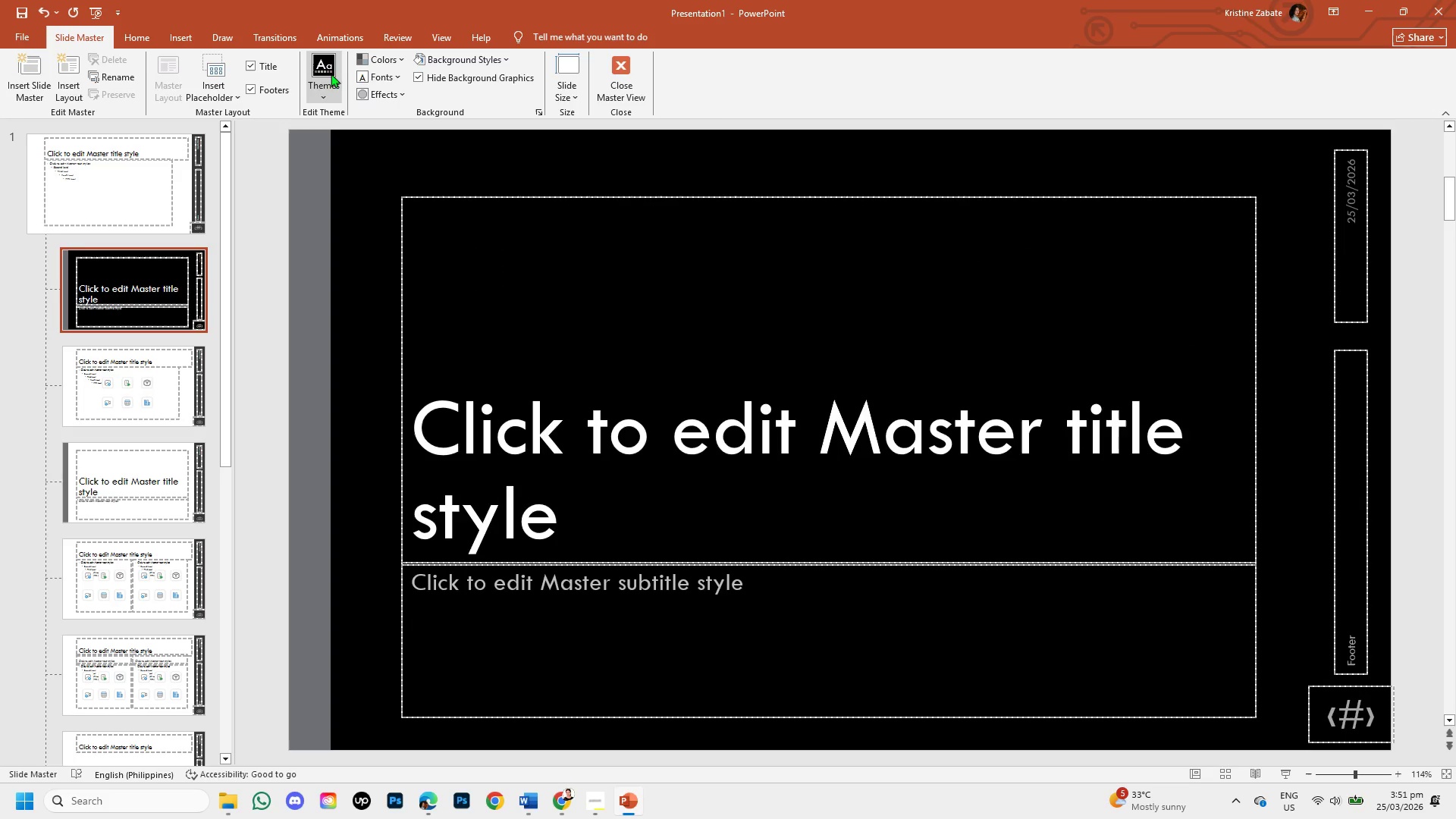 
left_click([325, 86])
 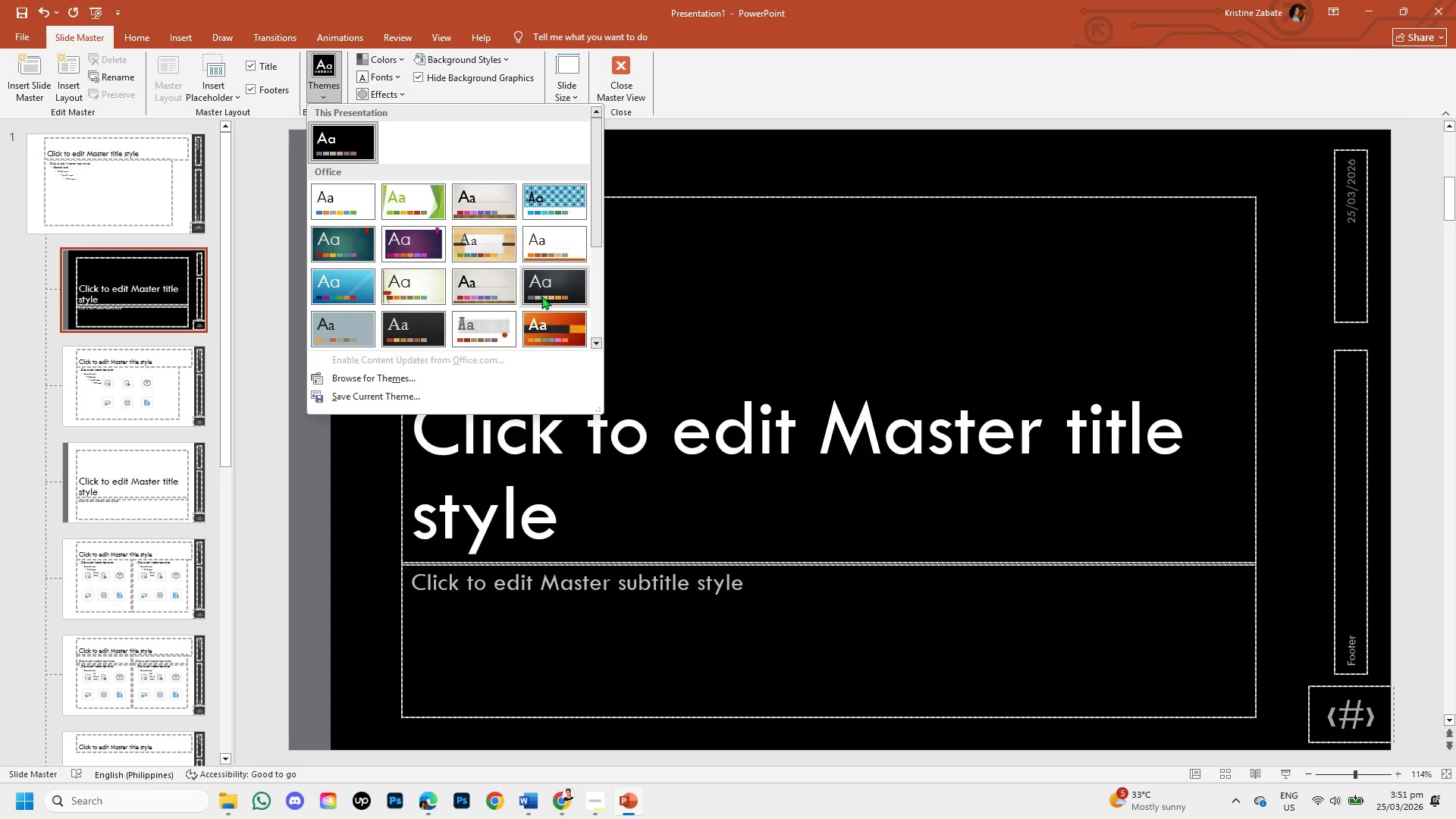 
scroll: coordinate [545, 306], scroll_direction: down, amount: 2.0
 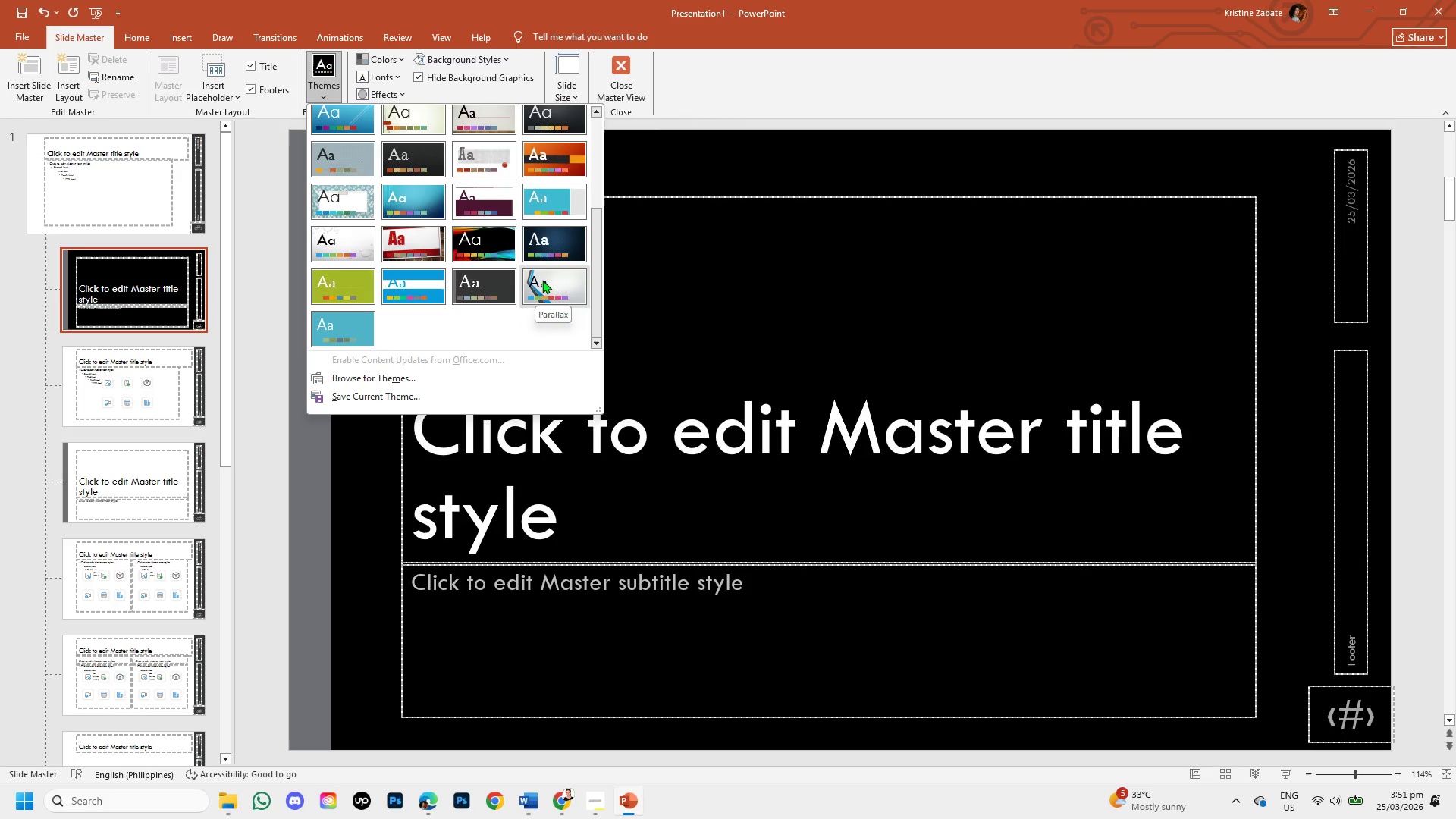 
scroll: coordinate [542, 280], scroll_direction: up, amount: 1.0
 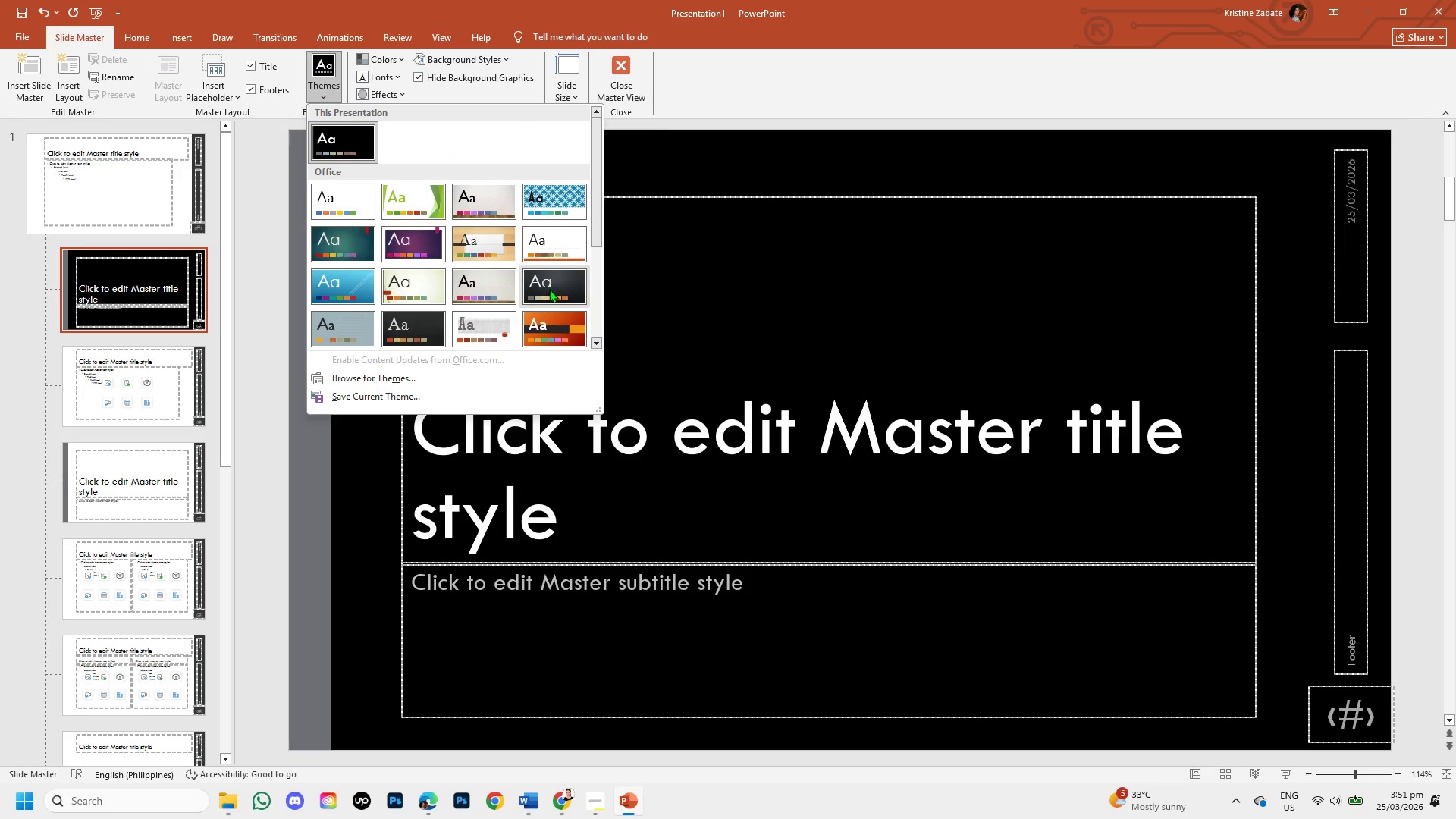 
left_click([551, 288])
 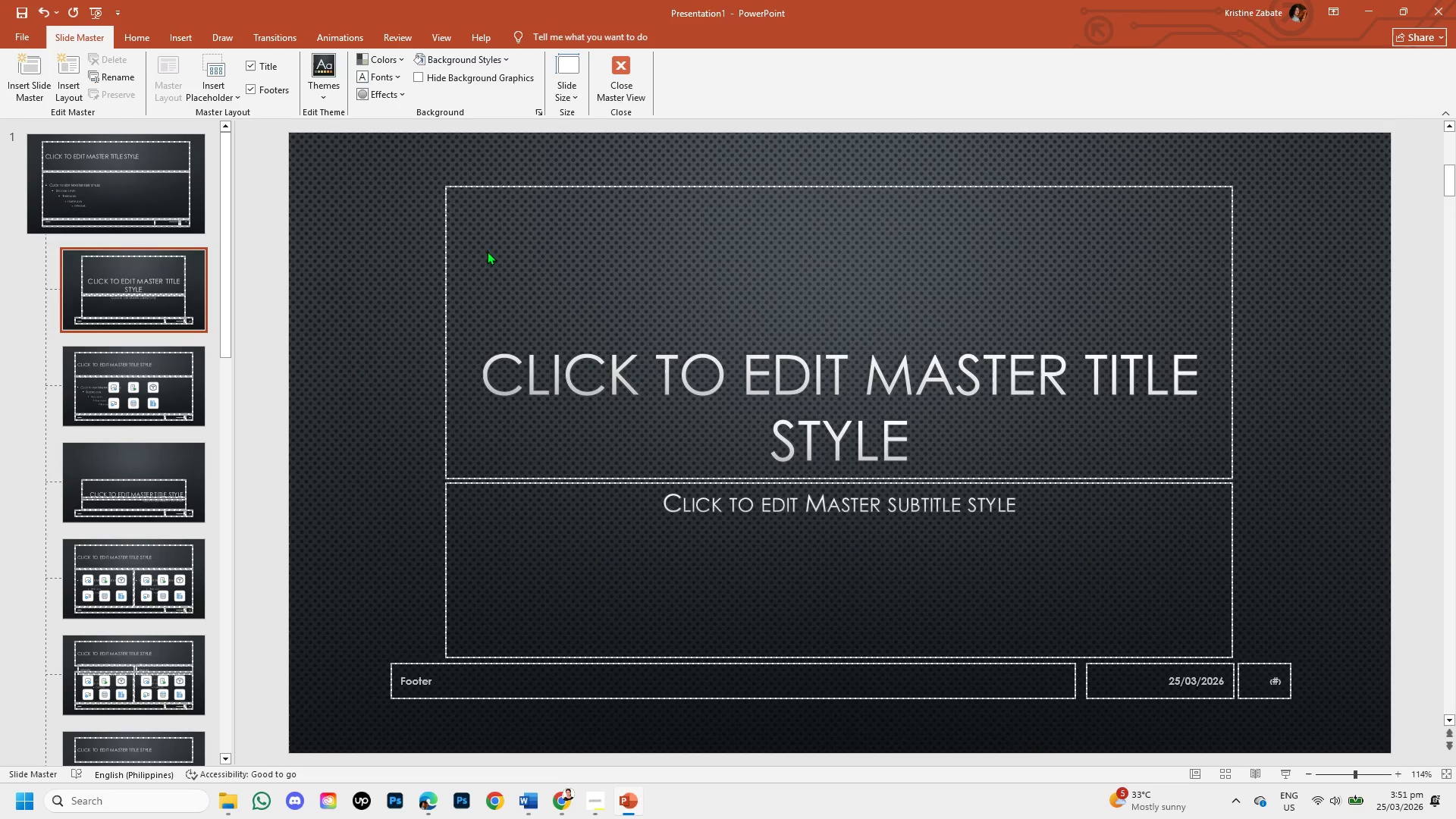 
left_click([404, 61])
 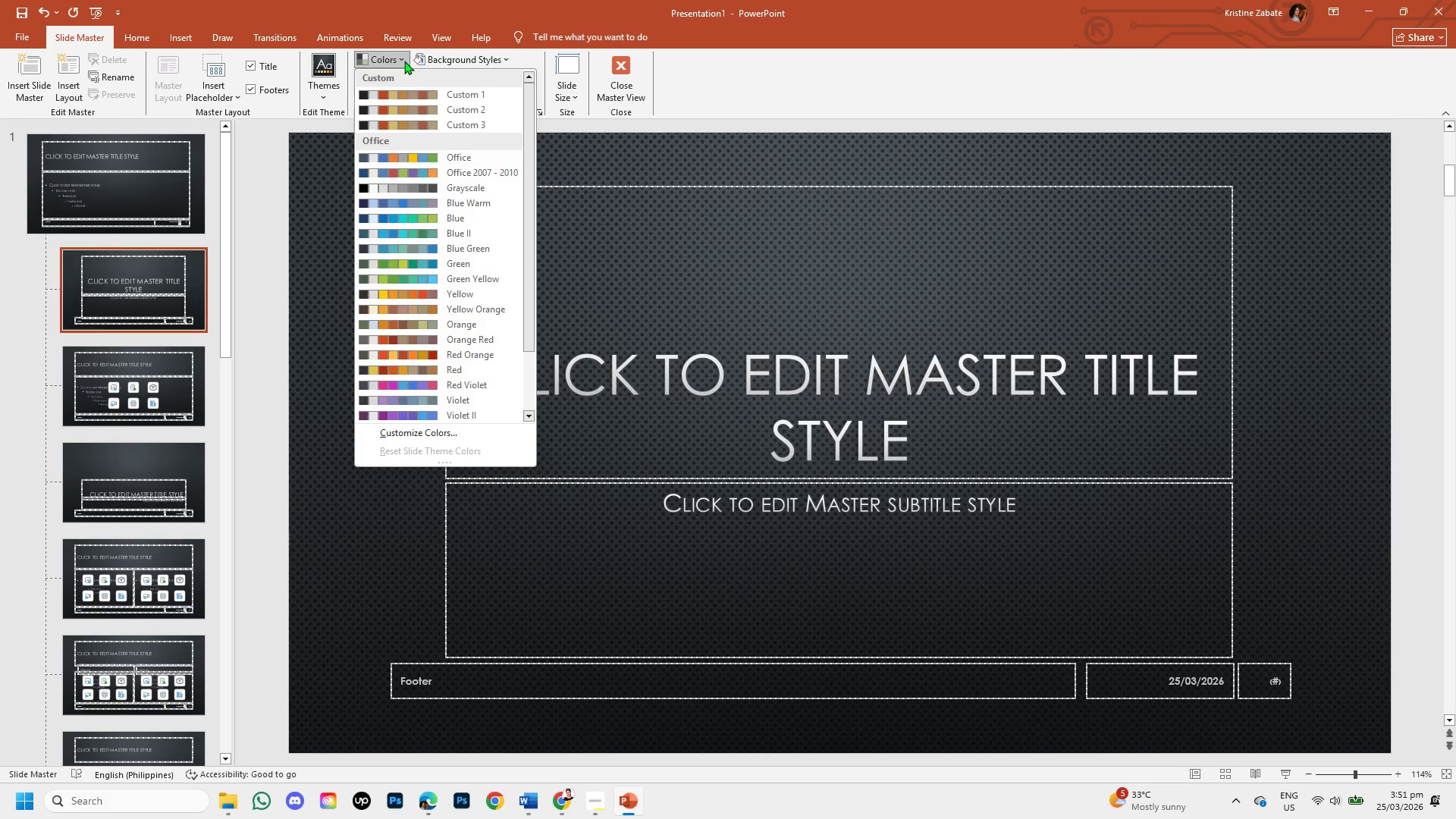 
left_click([404, 61])
 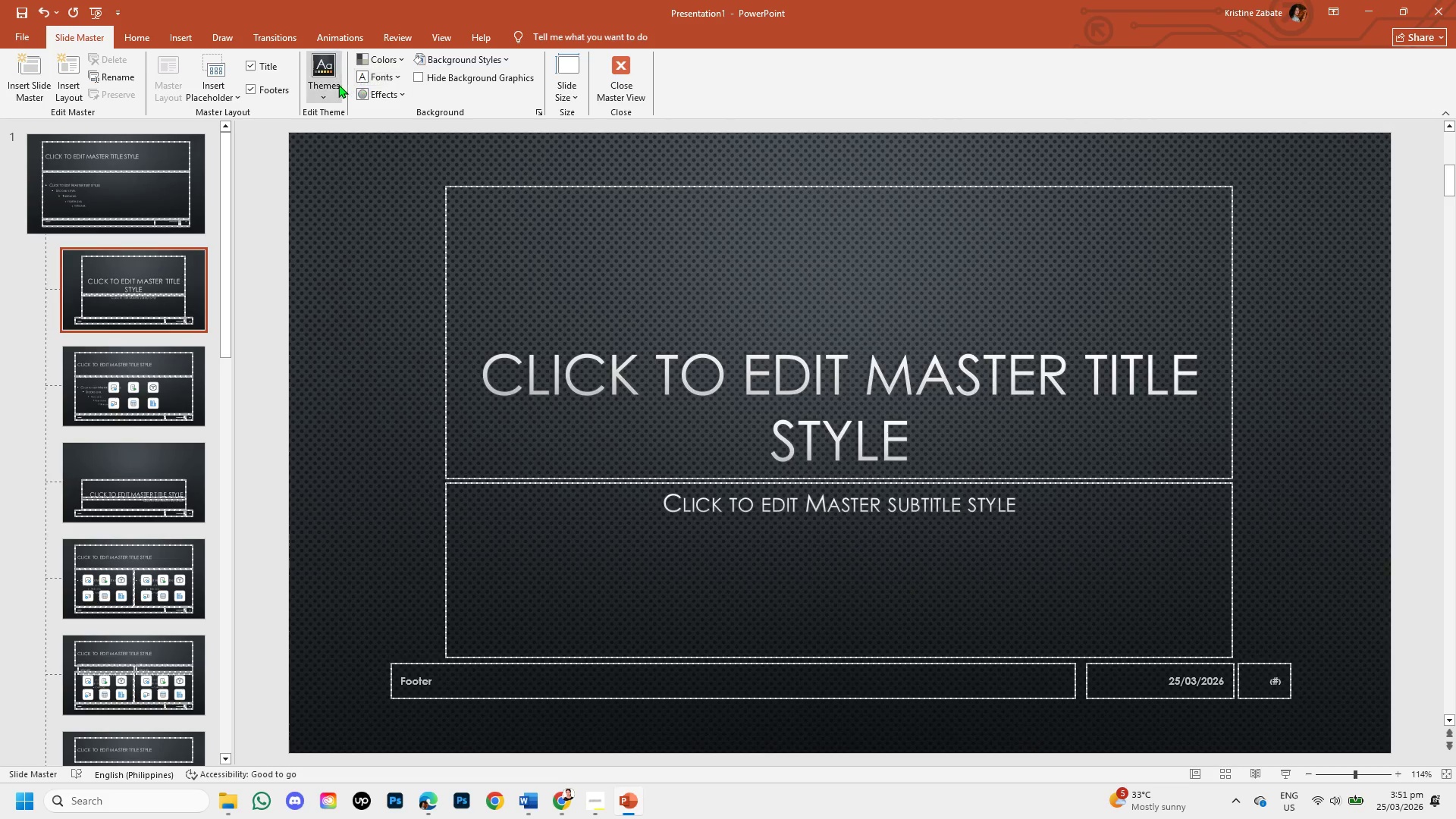 
left_click([337, 84])
 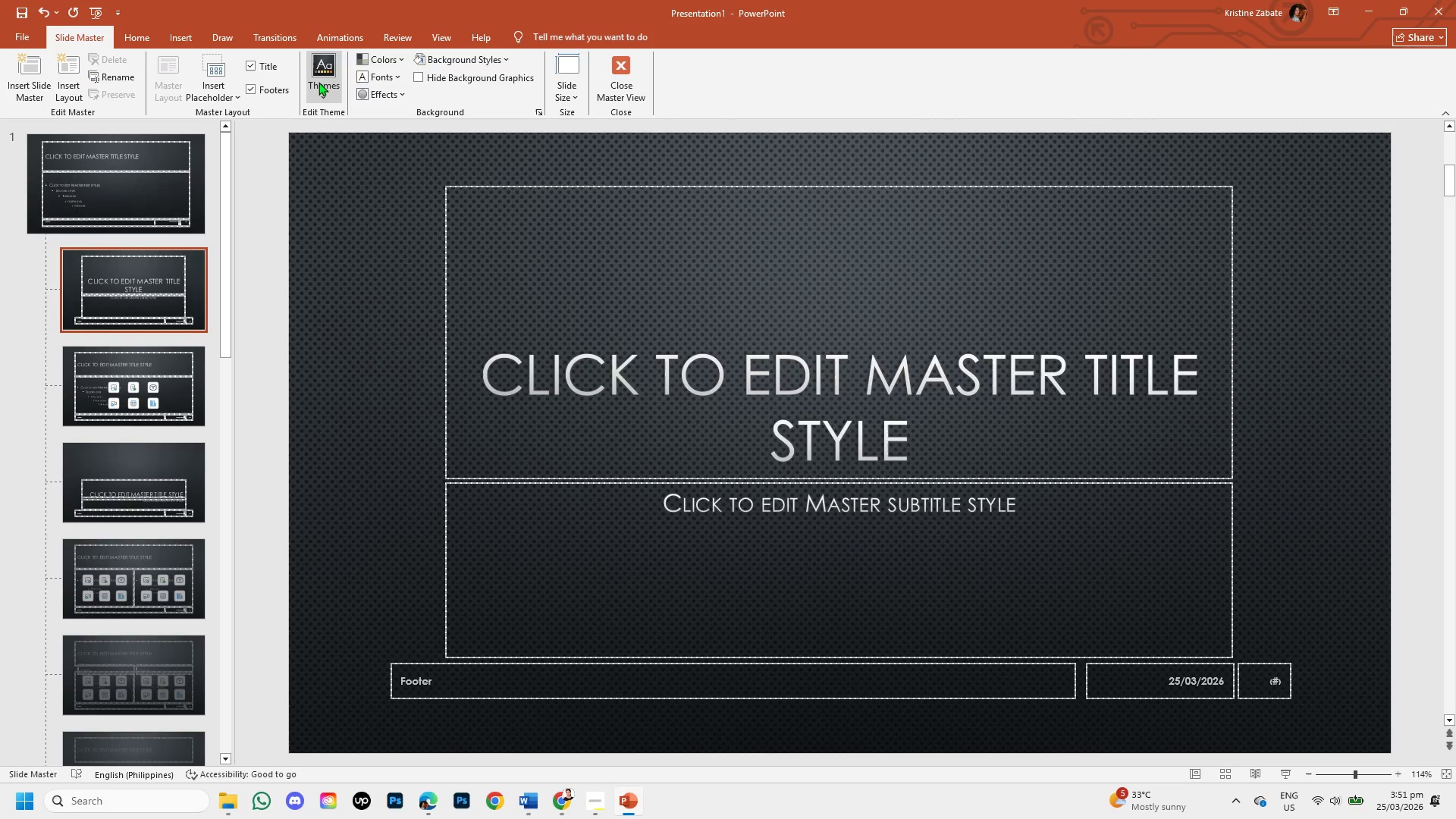 
left_click([318, 82])
 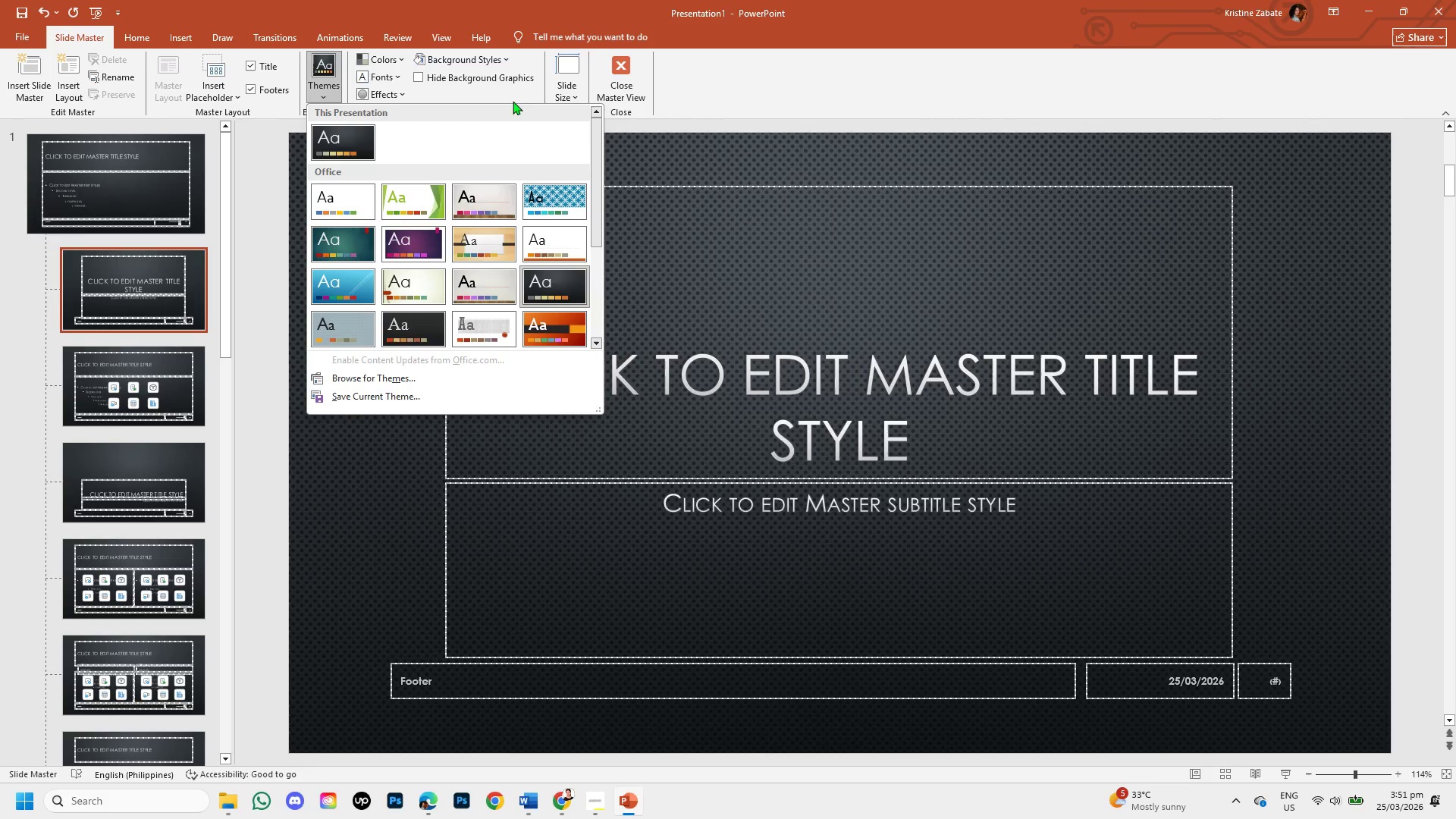 
left_click([673, 169])
 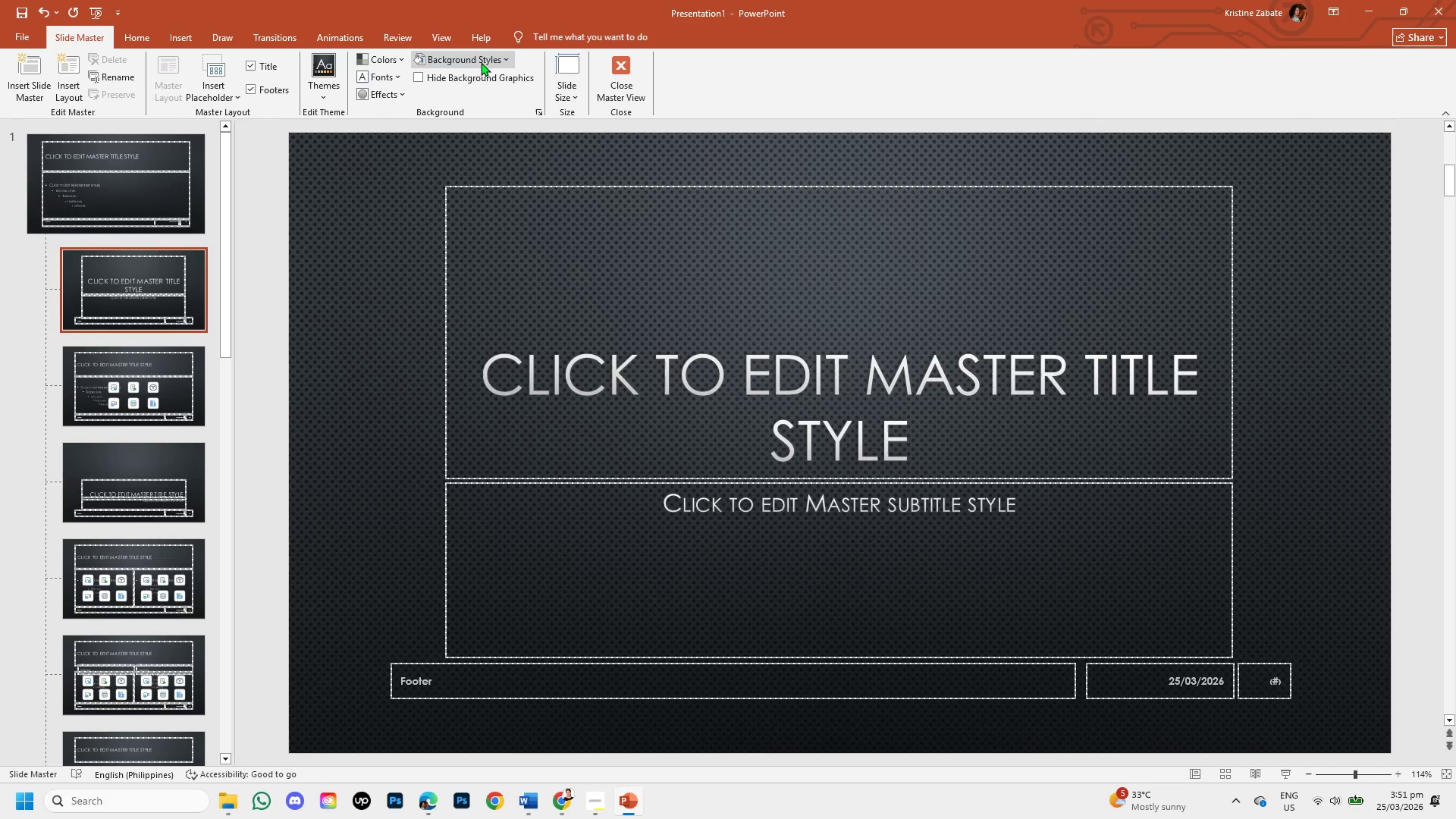 
left_click([481, 62])
 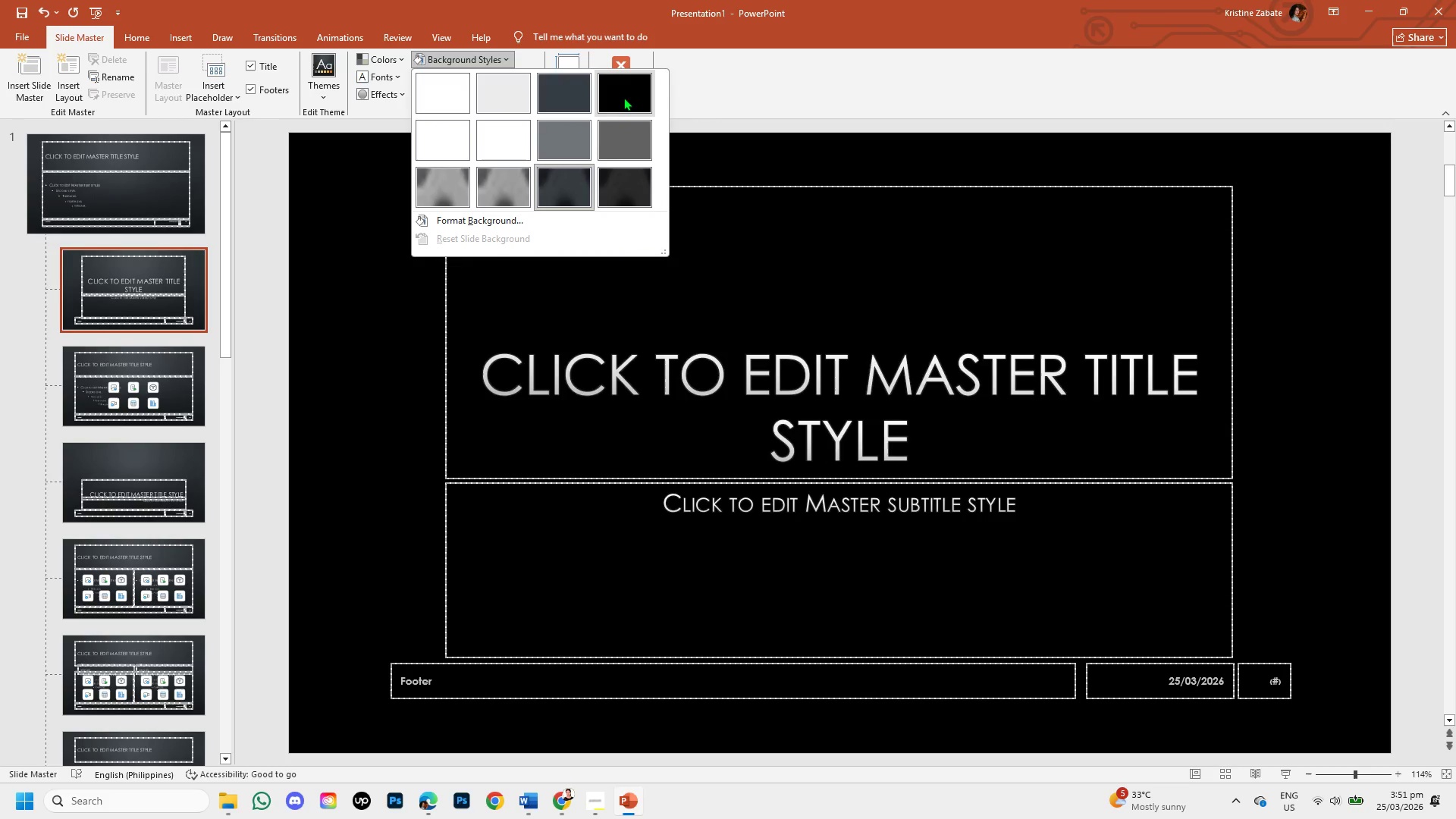 
left_click([623, 97])
 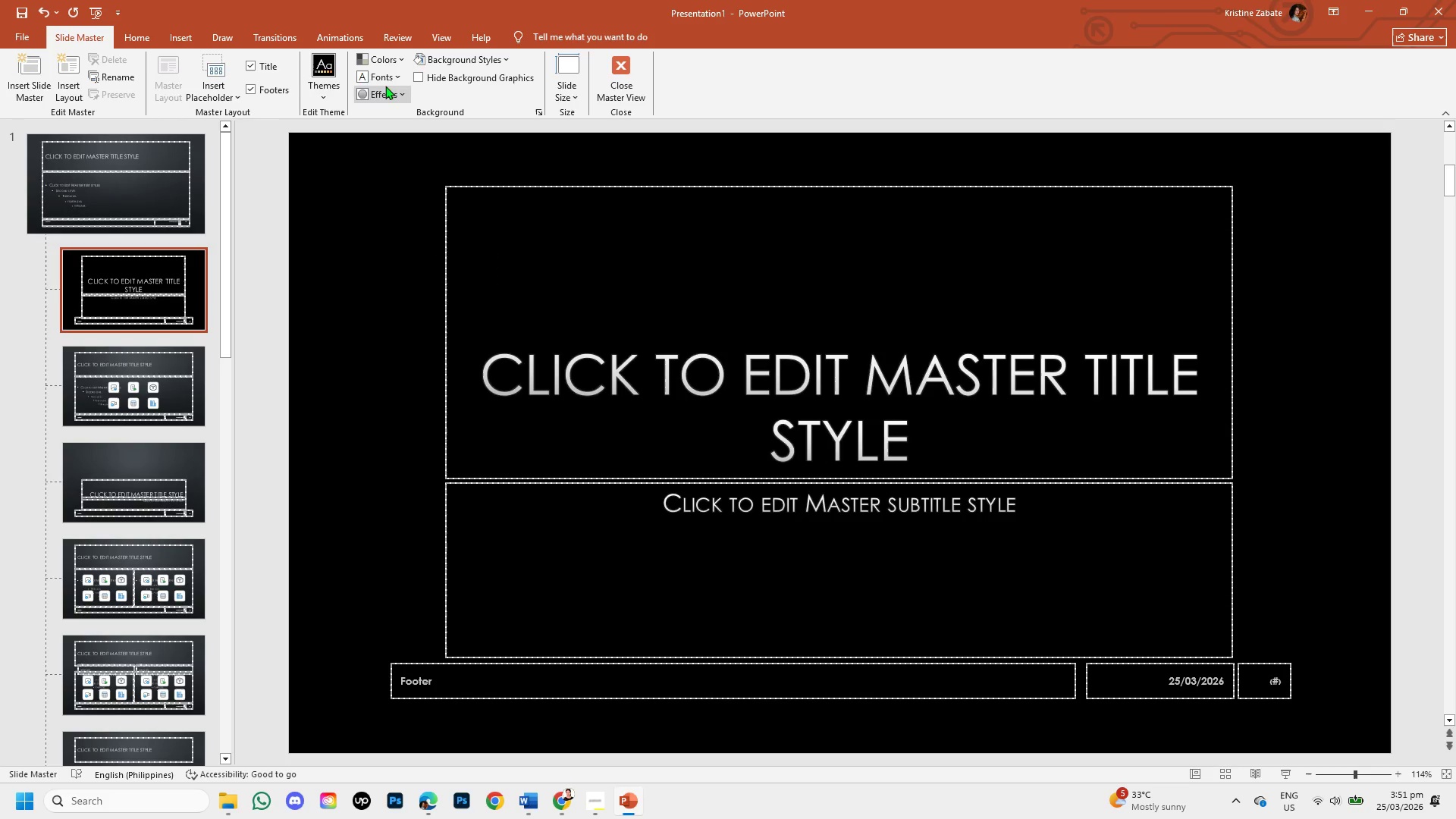 
left_click([385, 79])
 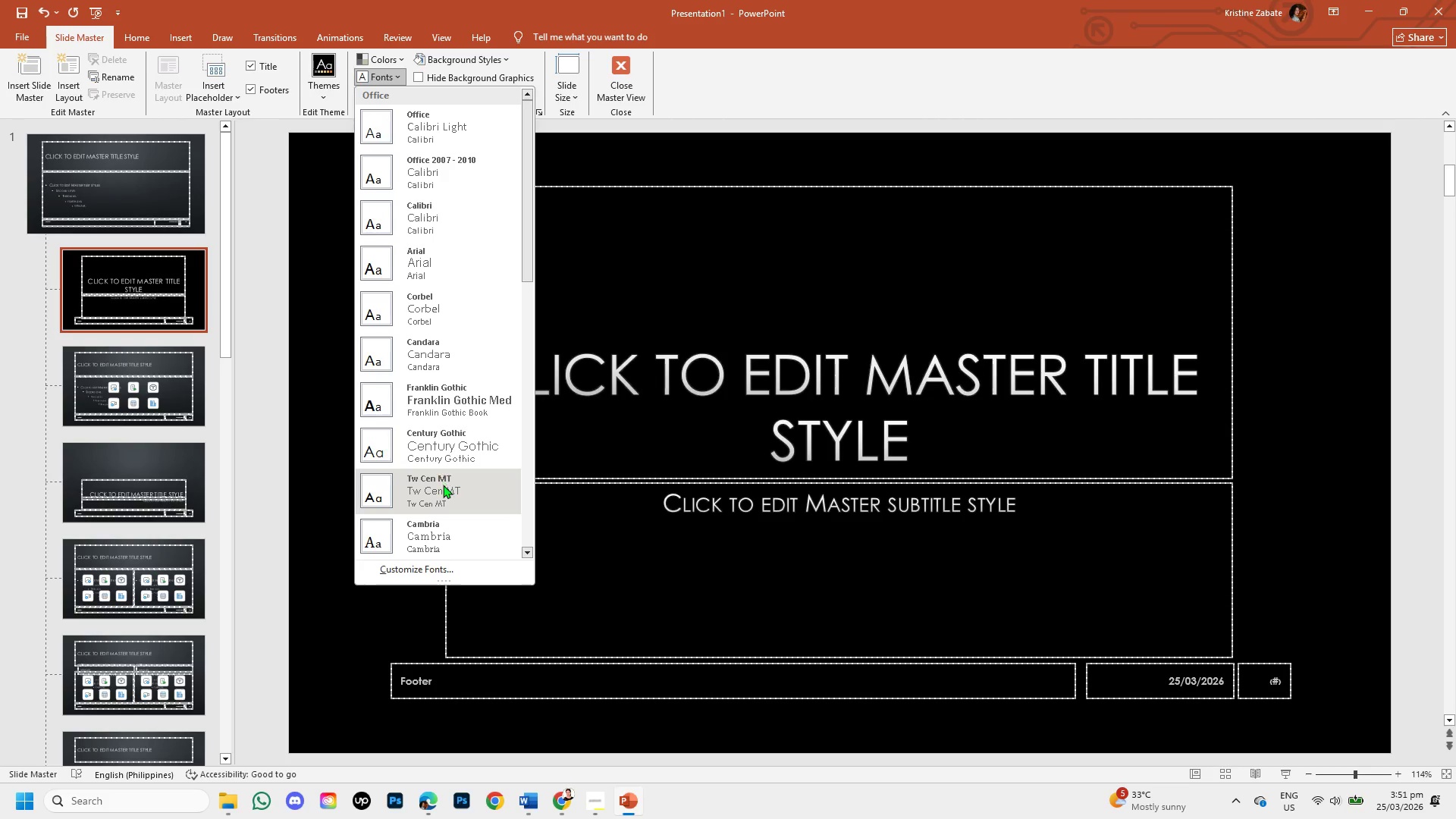 
left_click([443, 485])
 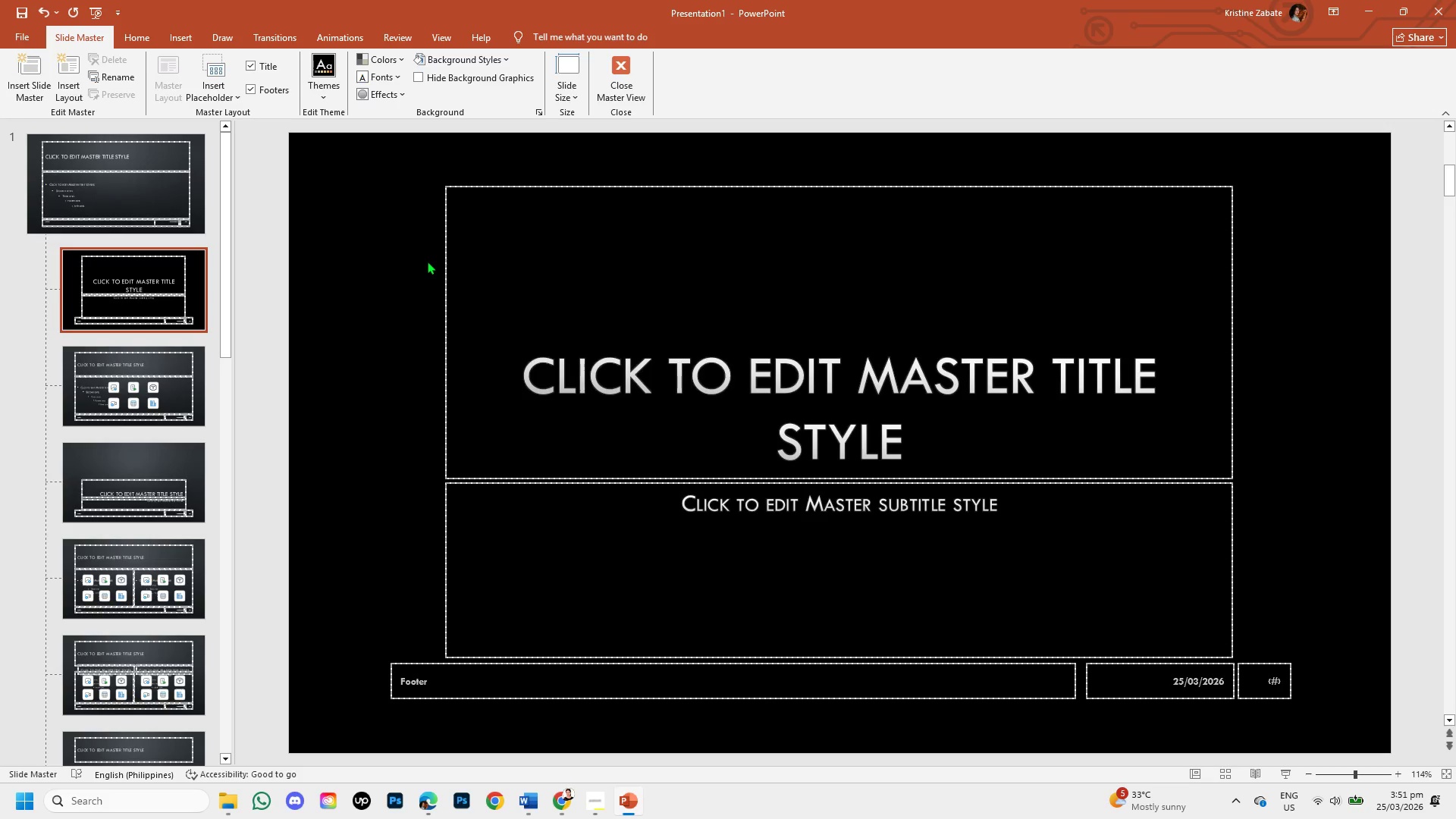 
wait(6.67)
 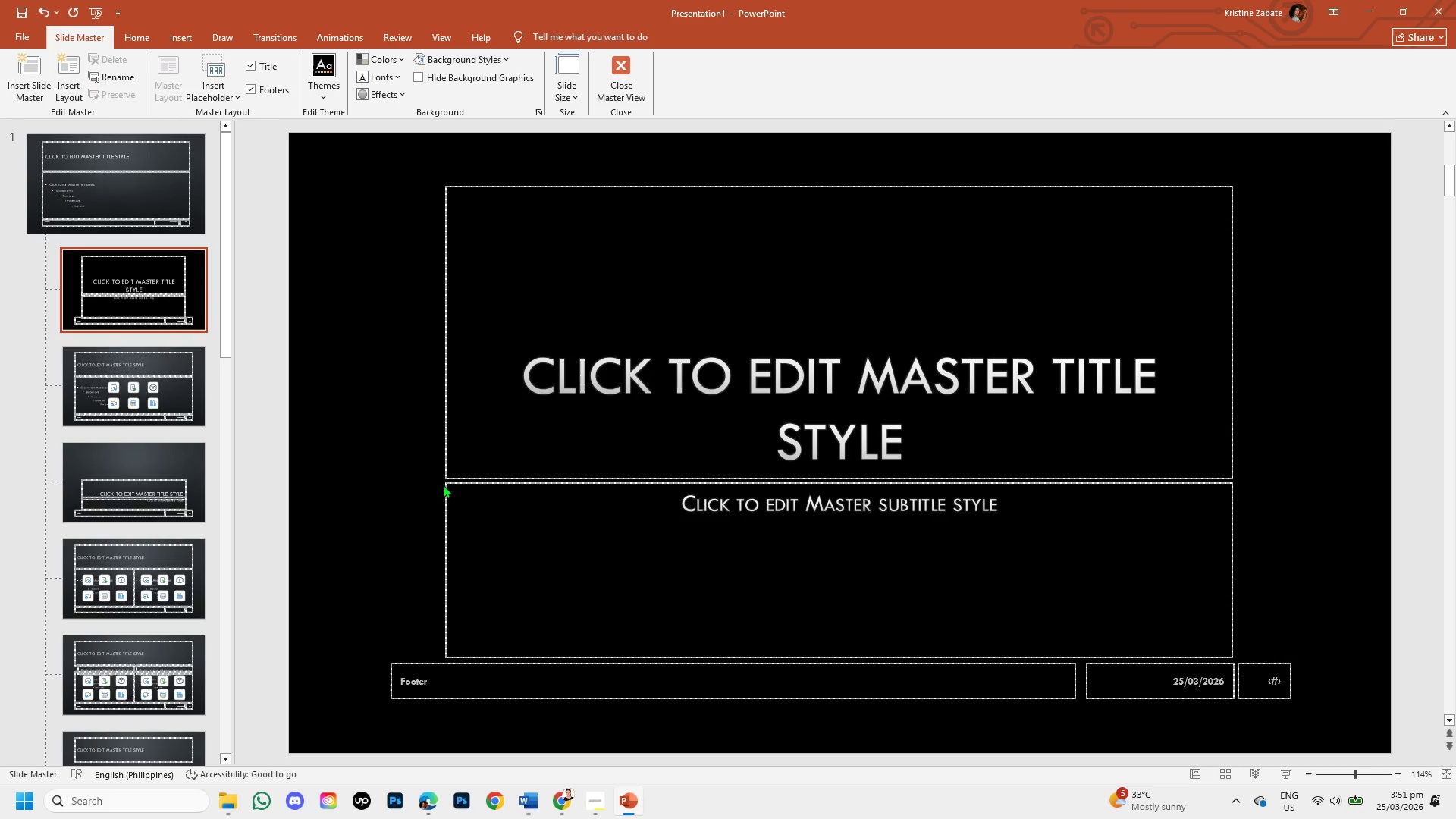 
left_click([388, 98])
 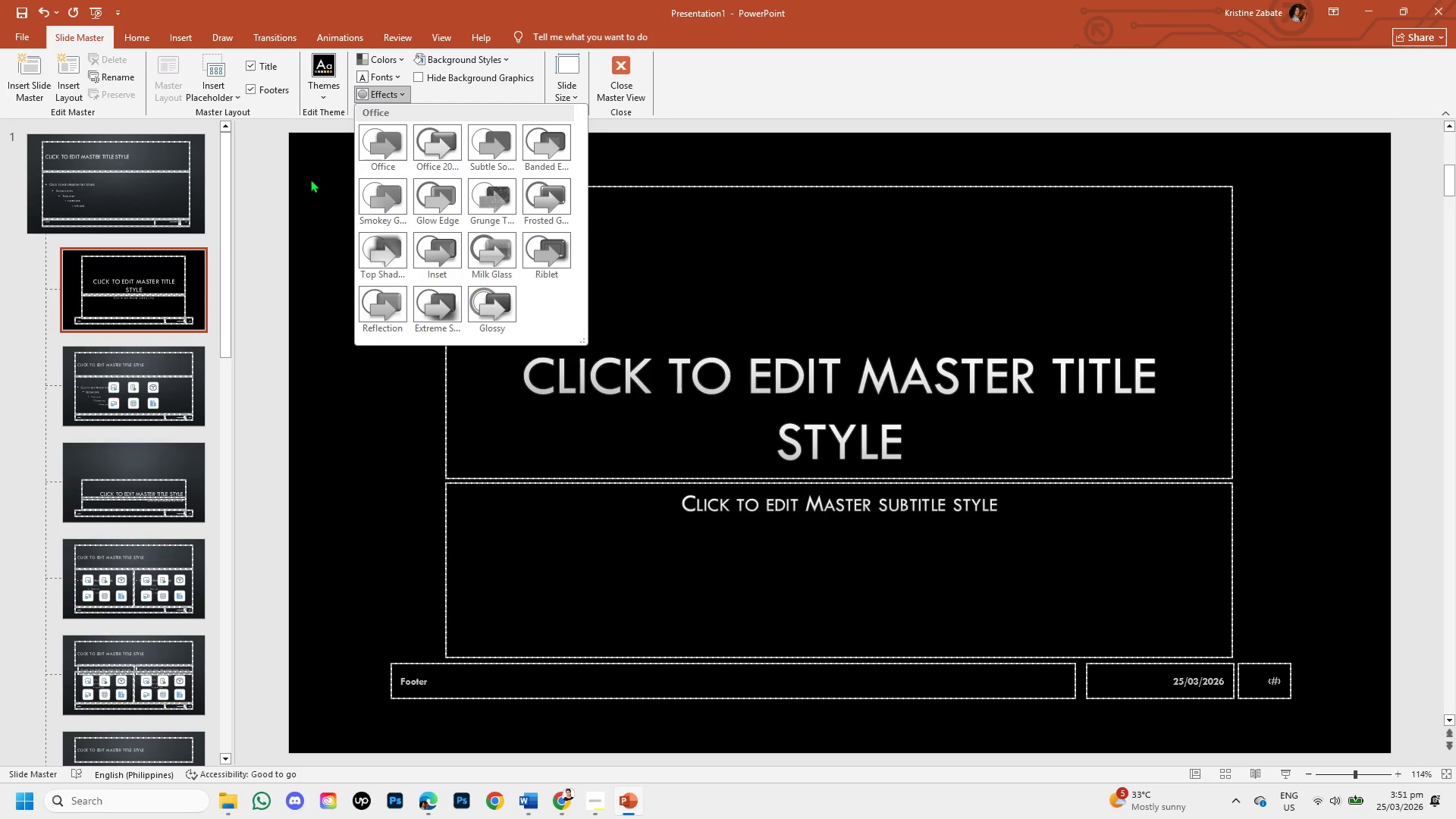 
left_click([310, 179])
 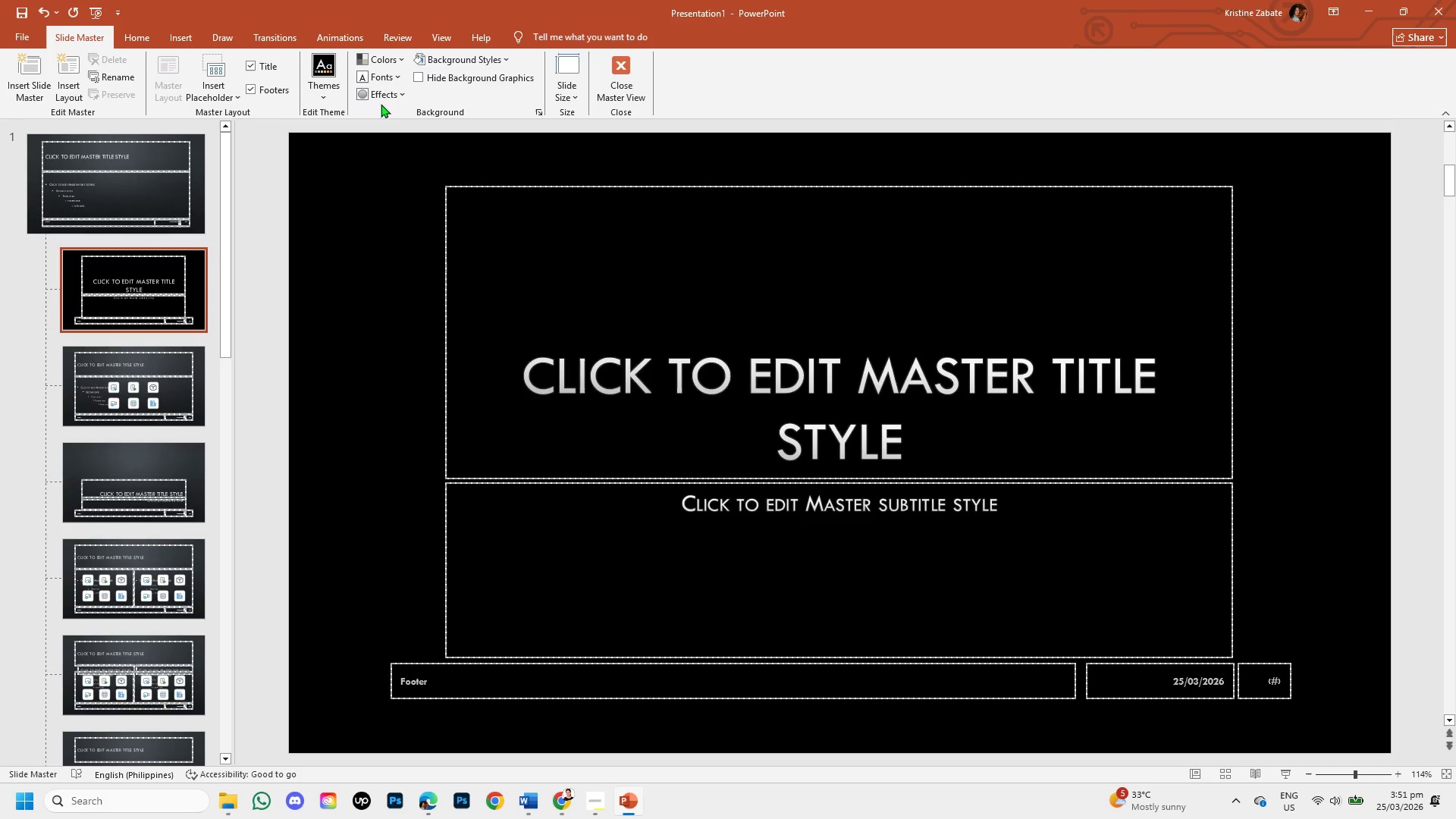 
wait(6.24)
 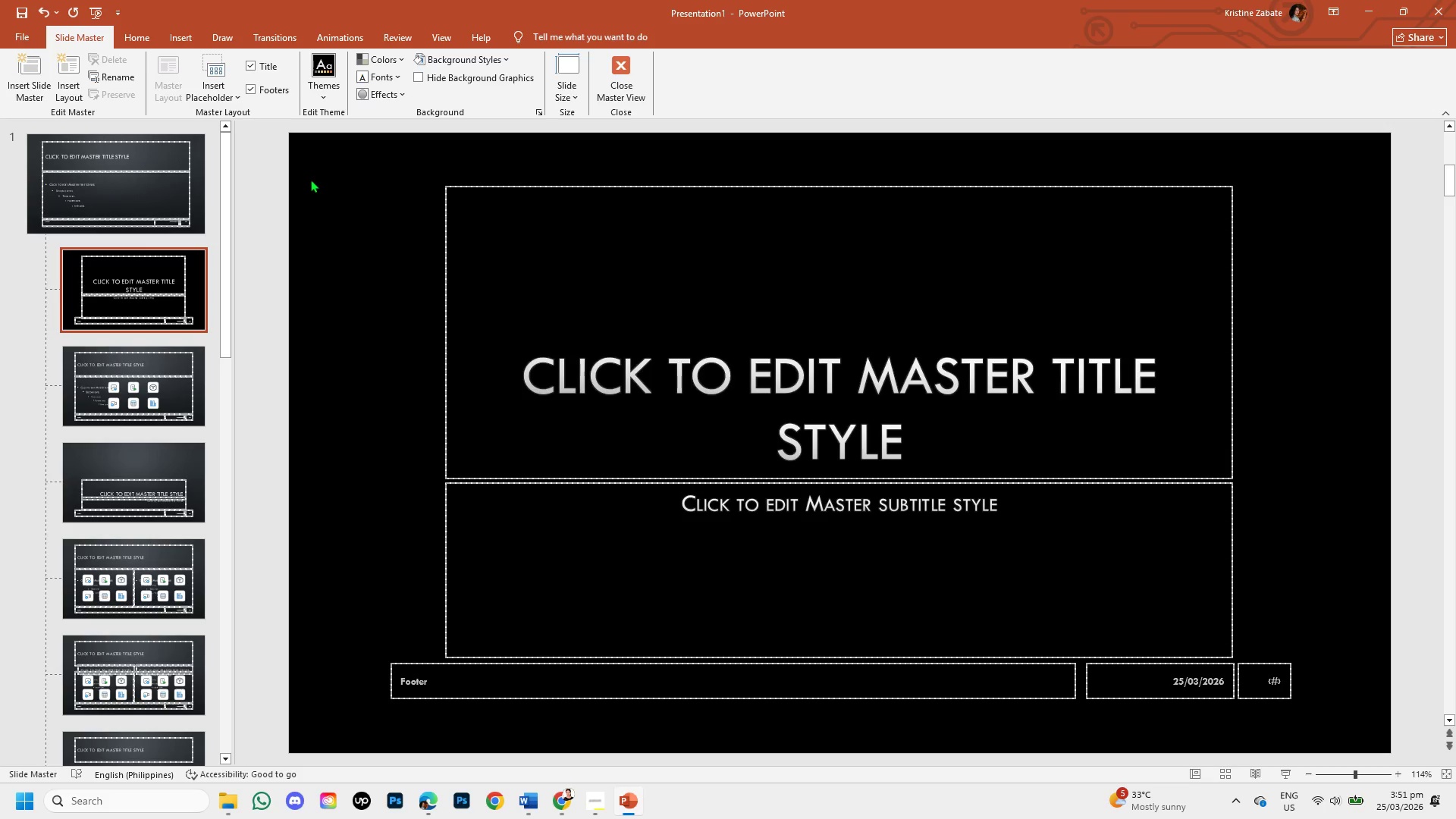 
left_click([403, 58])
 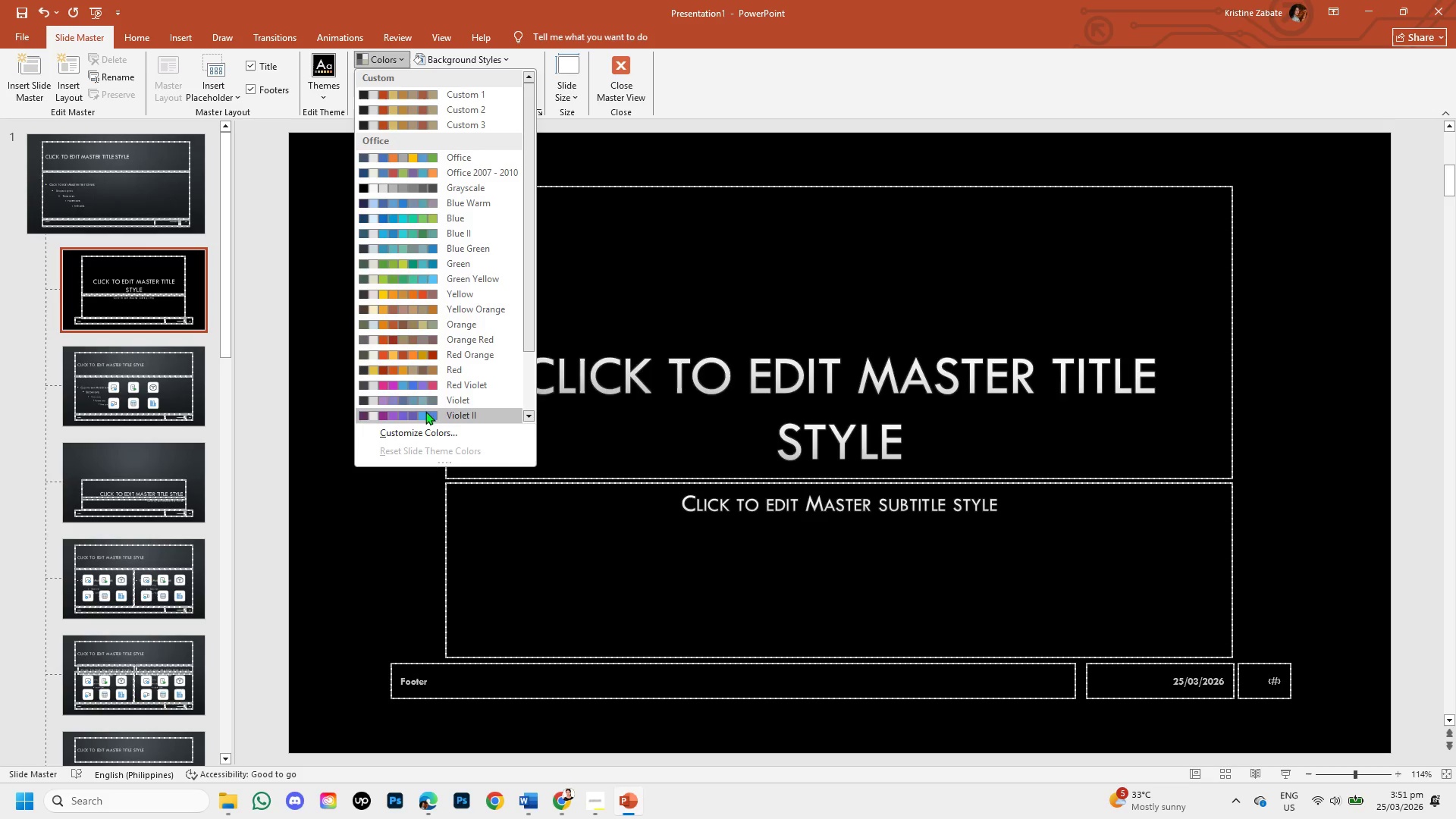 
left_click([425, 431])
 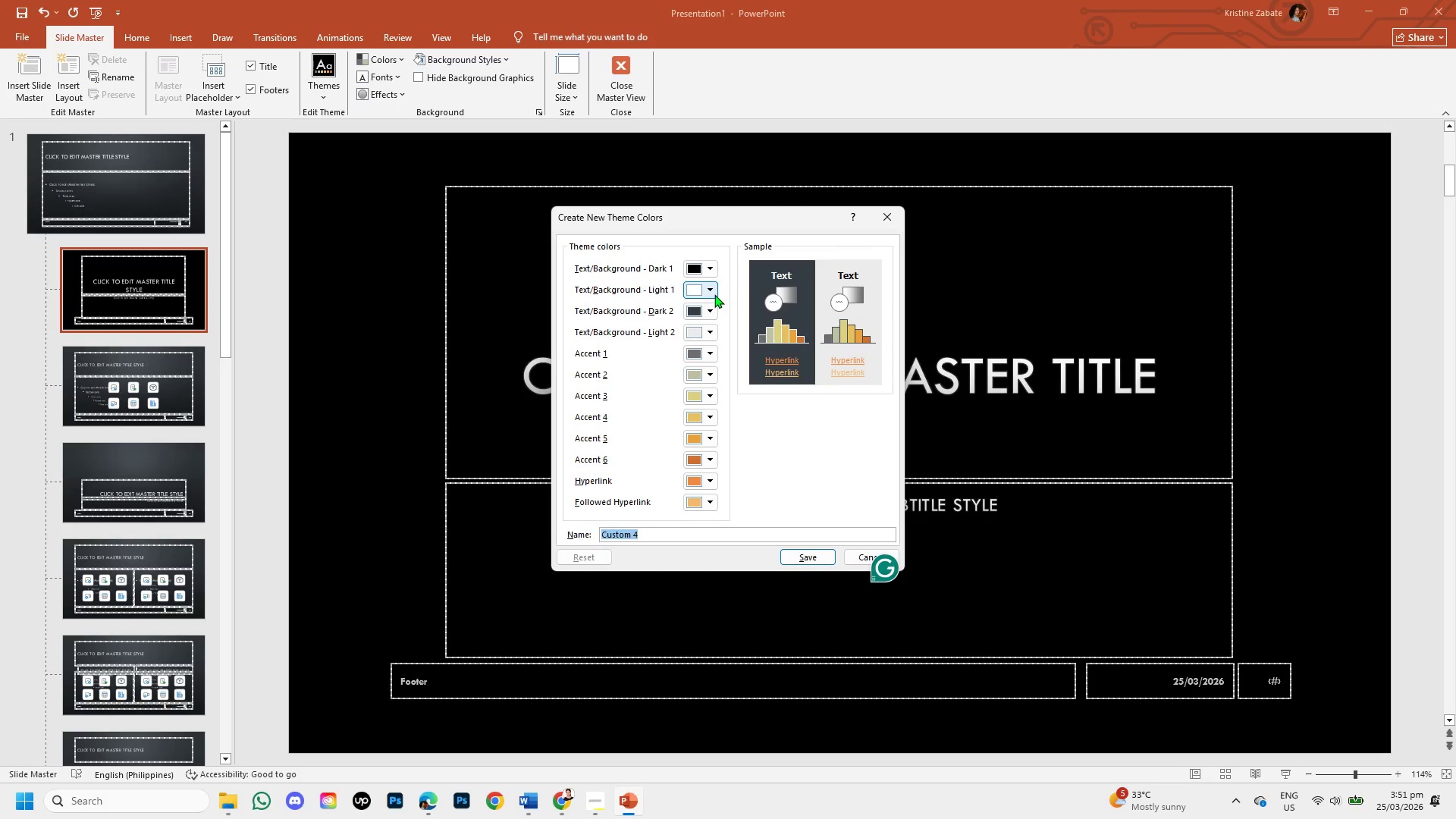 
mouse_move([686, 289])
 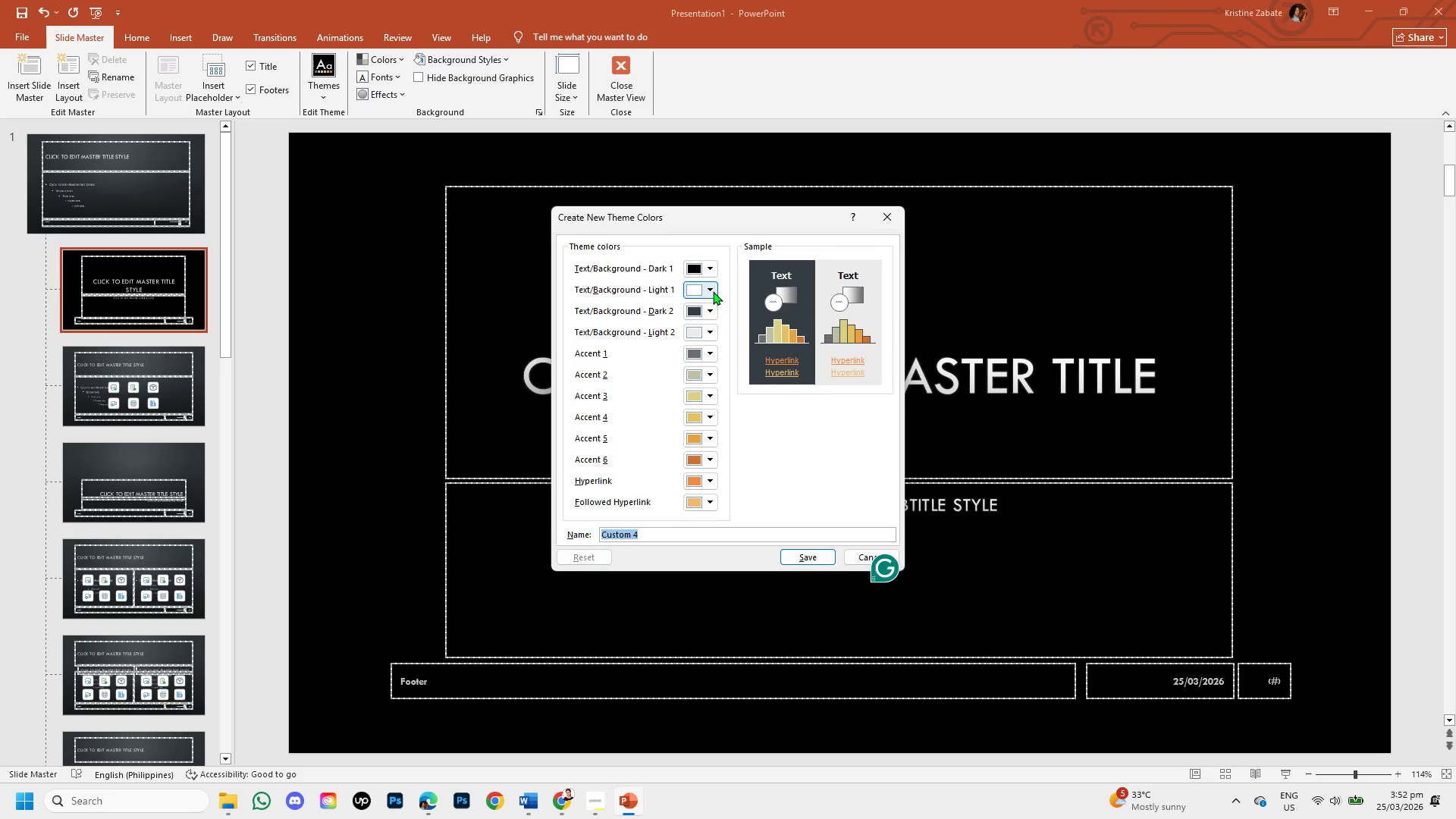 
left_click([713, 291])
 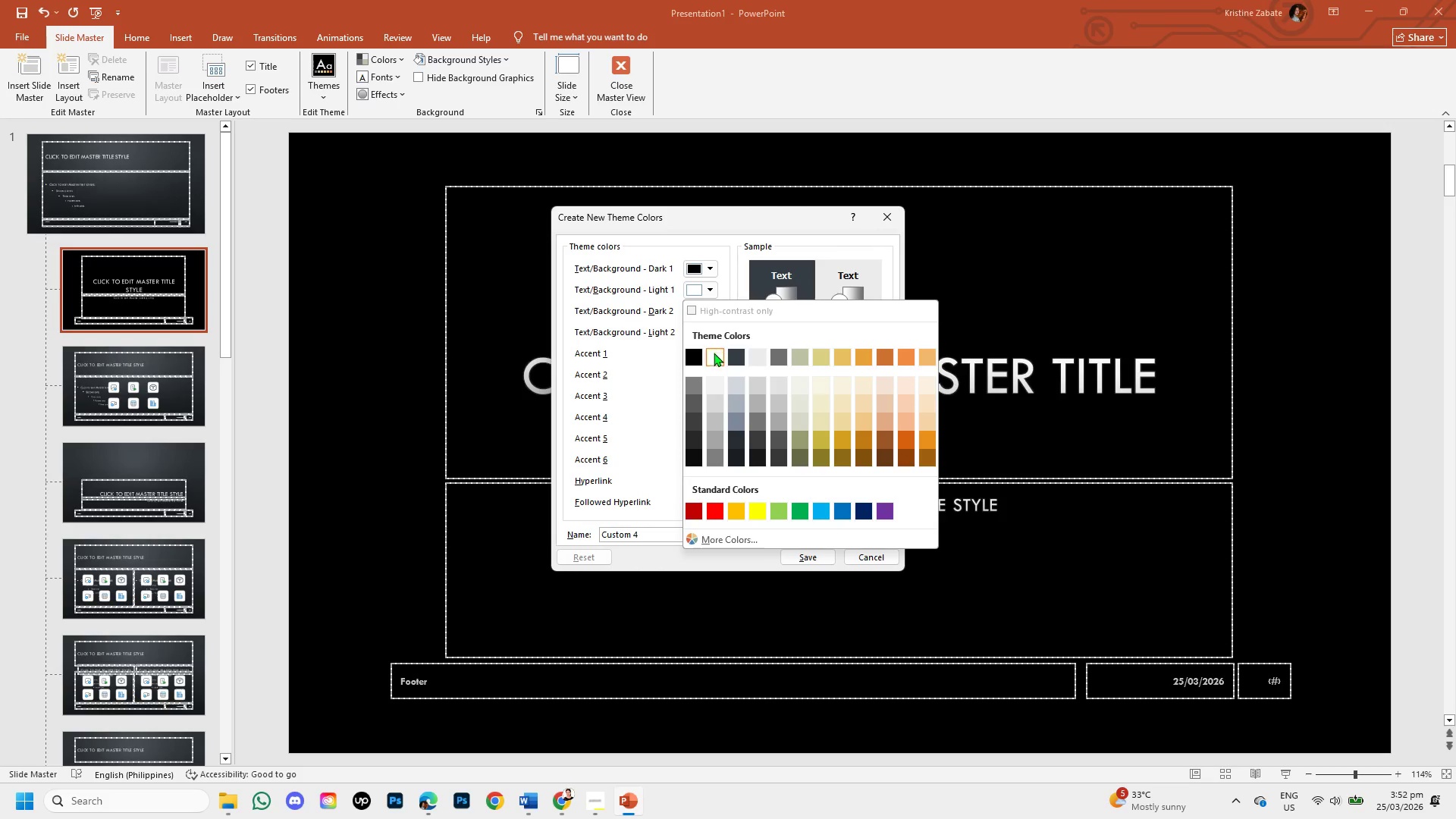 
left_click([714, 358])
 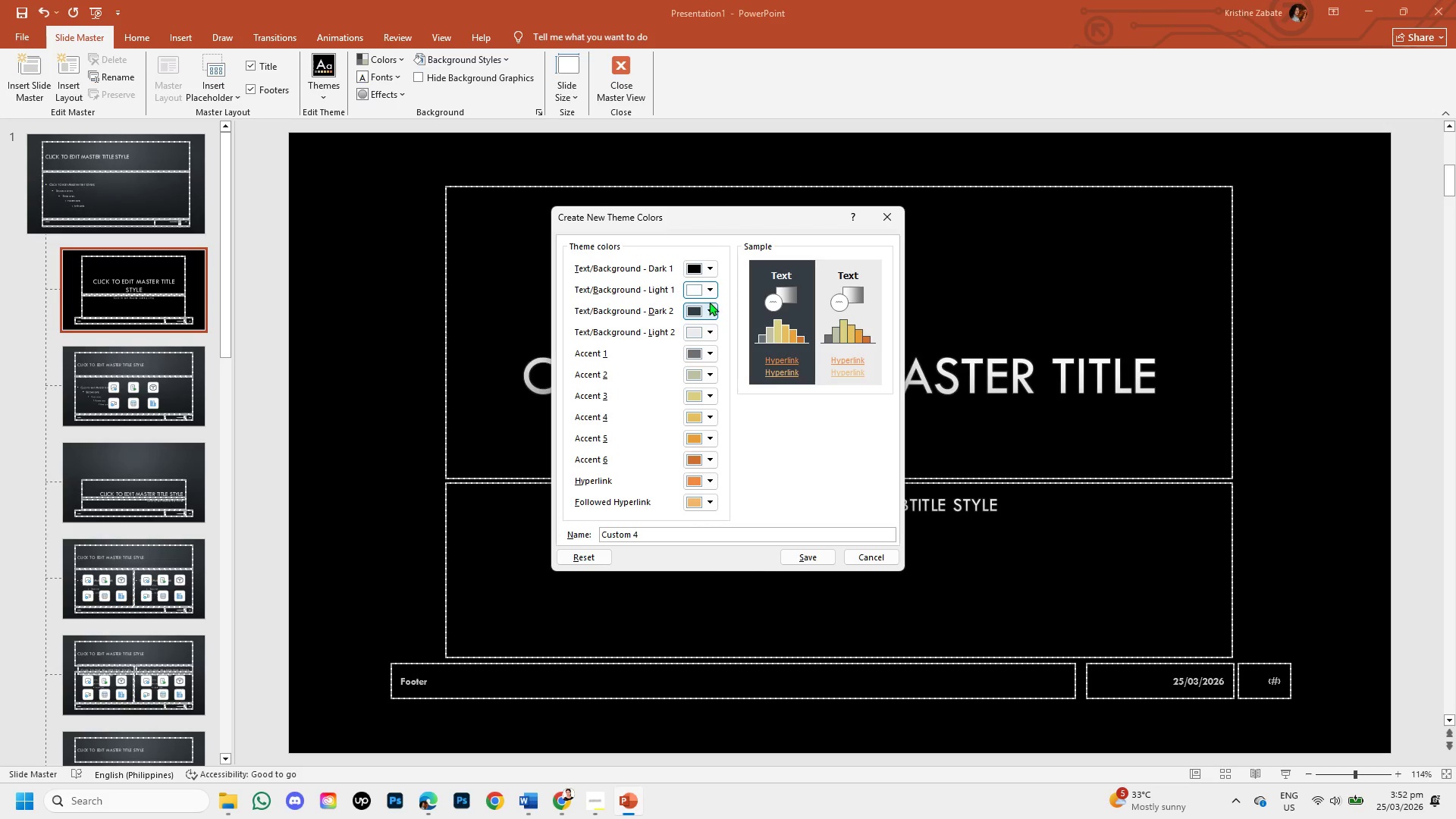 
left_click([708, 267])
 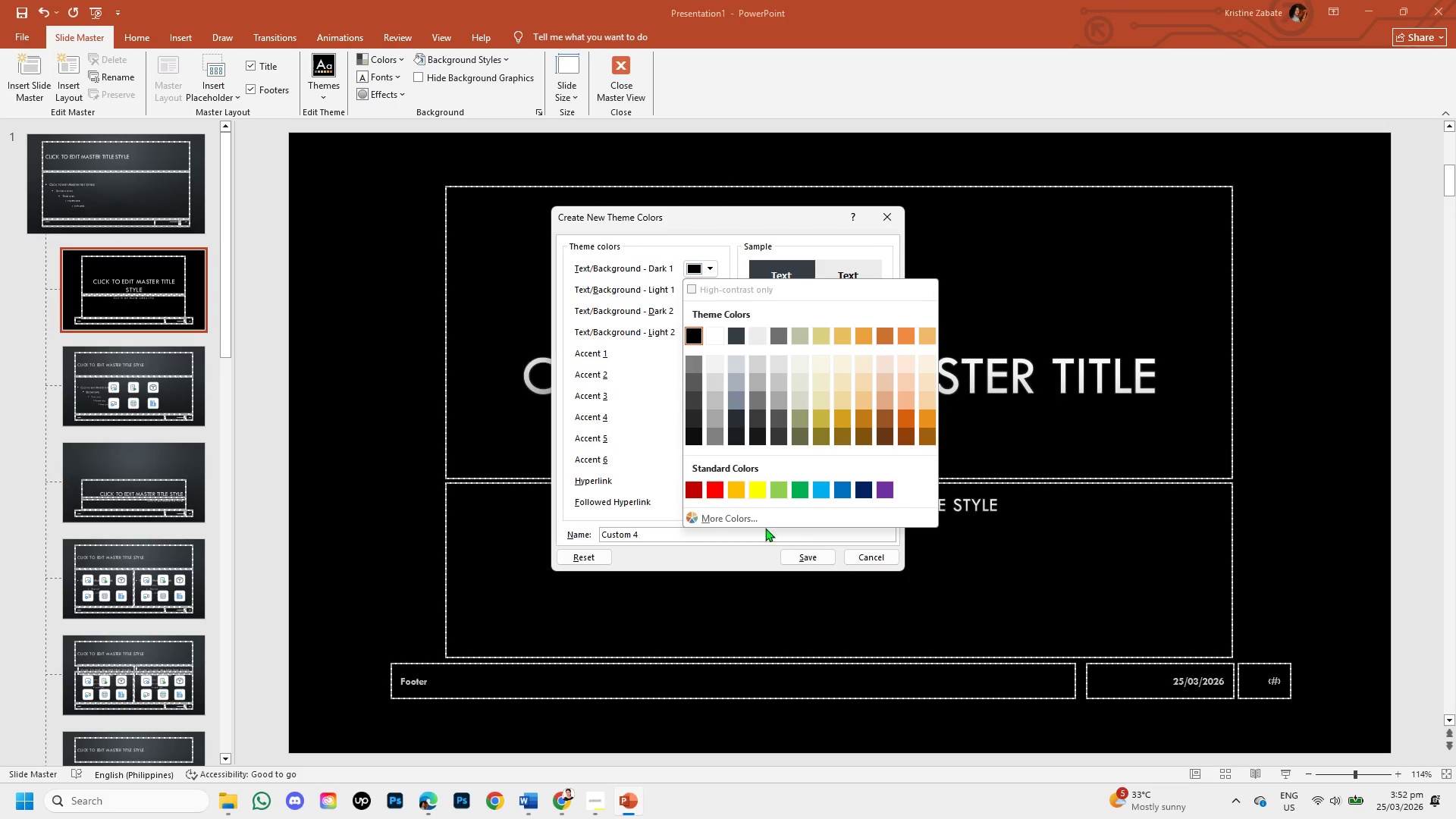 
left_click([753, 512])
 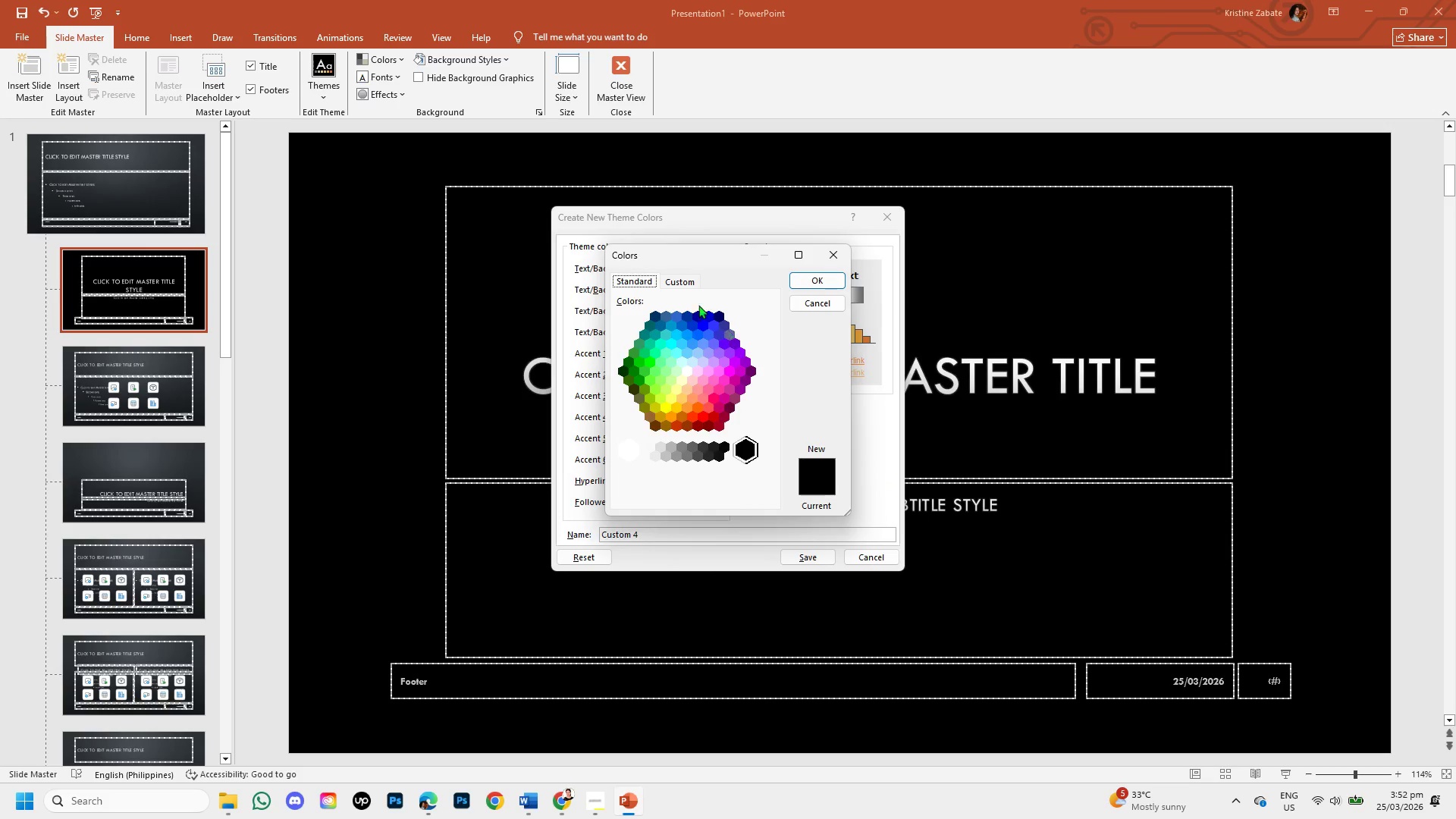 
left_click([686, 284])
 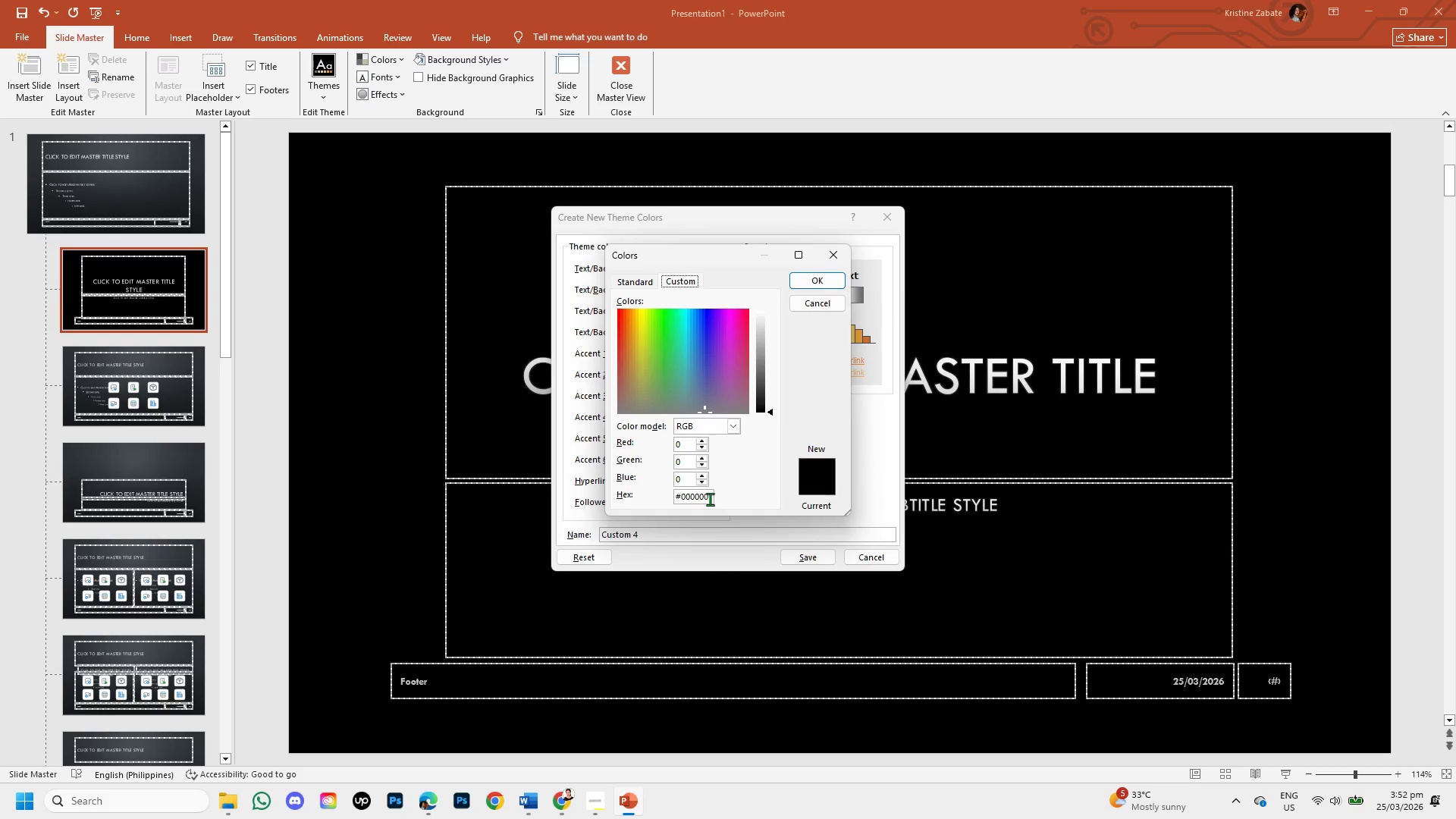 
left_click([710, 499])
 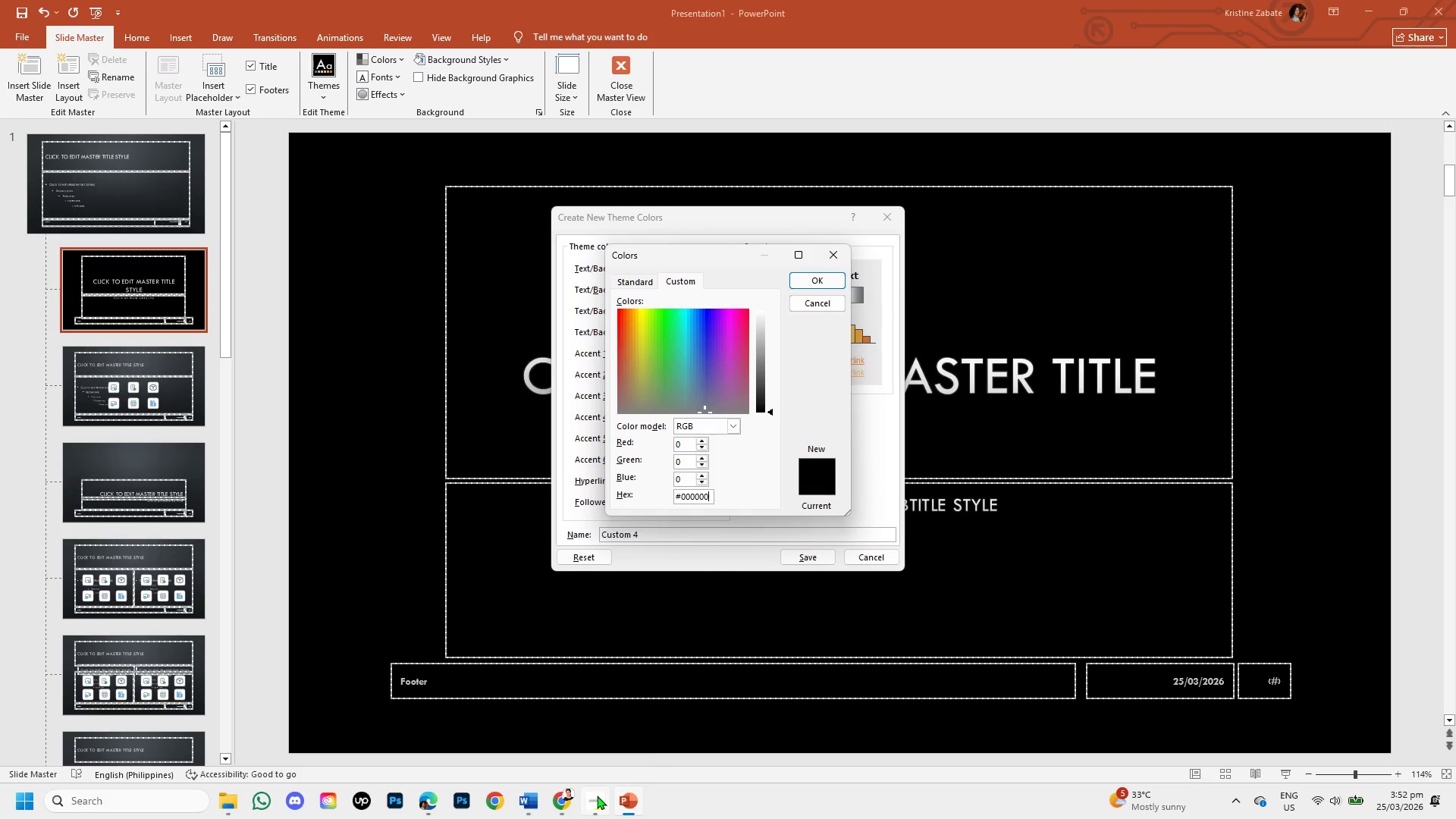 
left_click([536, 798])
 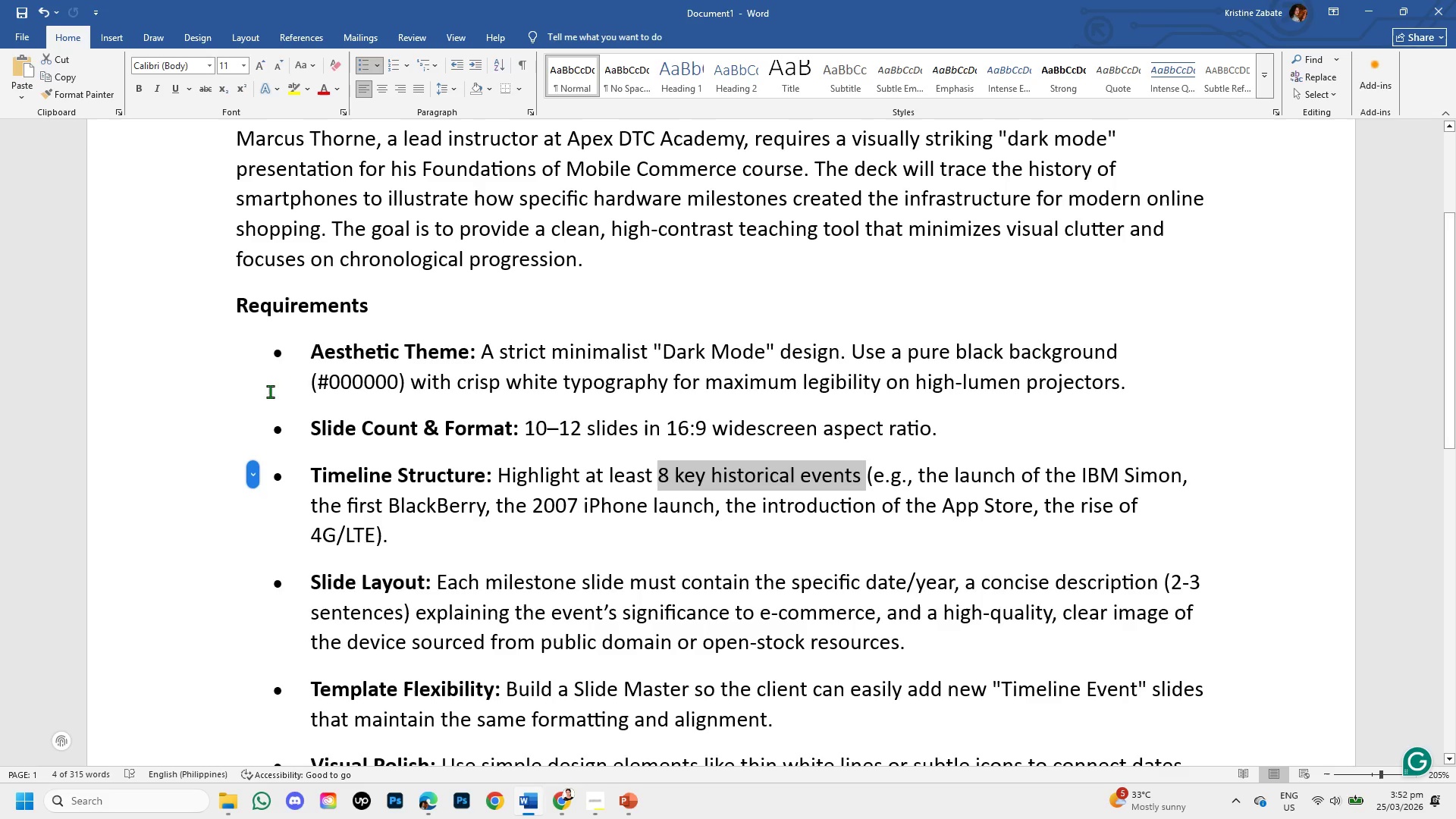 
left_click_drag(start_coordinate=[324, 381], to_coordinate=[406, 384])
 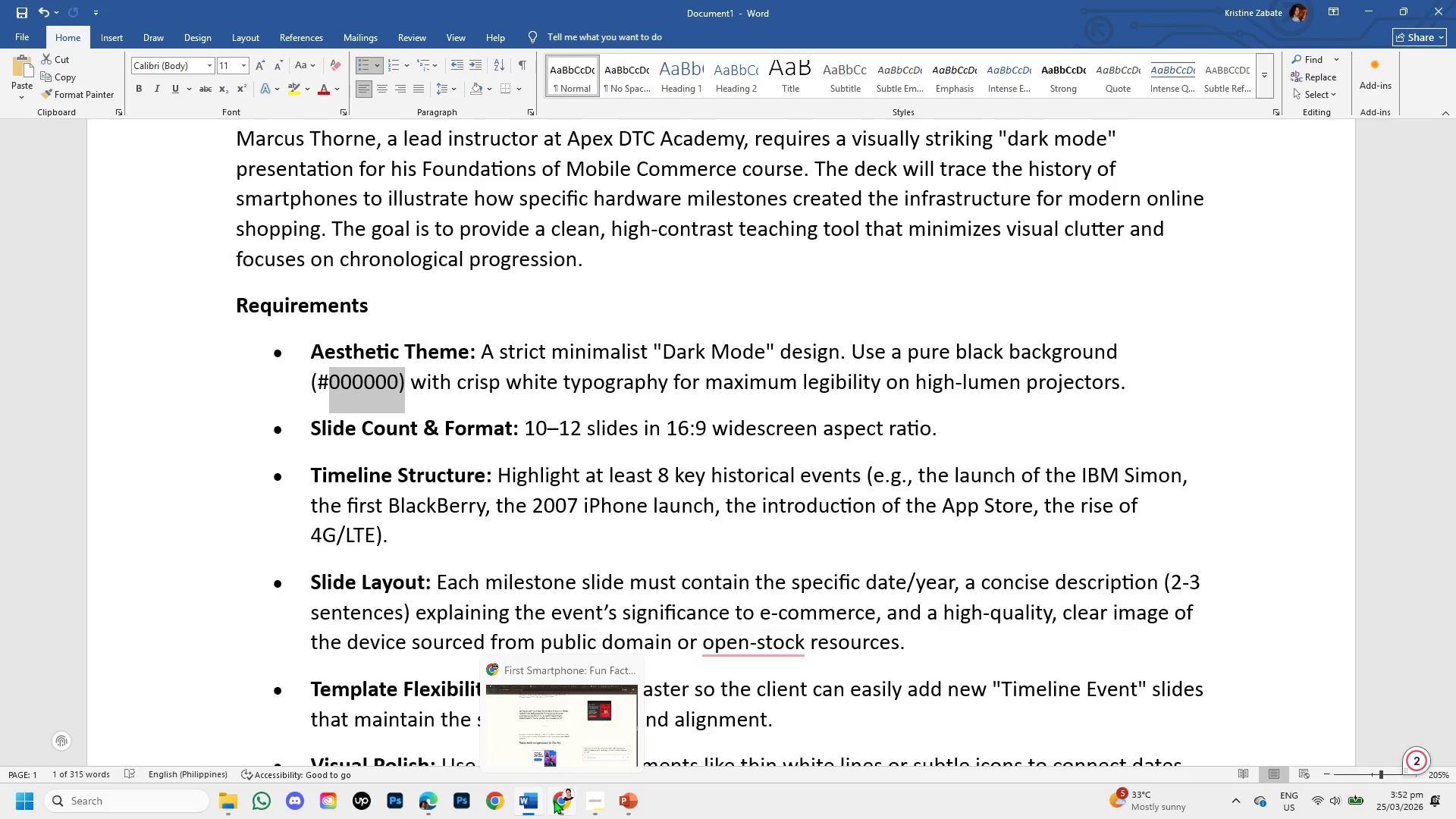 
left_click_drag(start_coordinate=[624, 804], to_coordinate=[591, 800])
 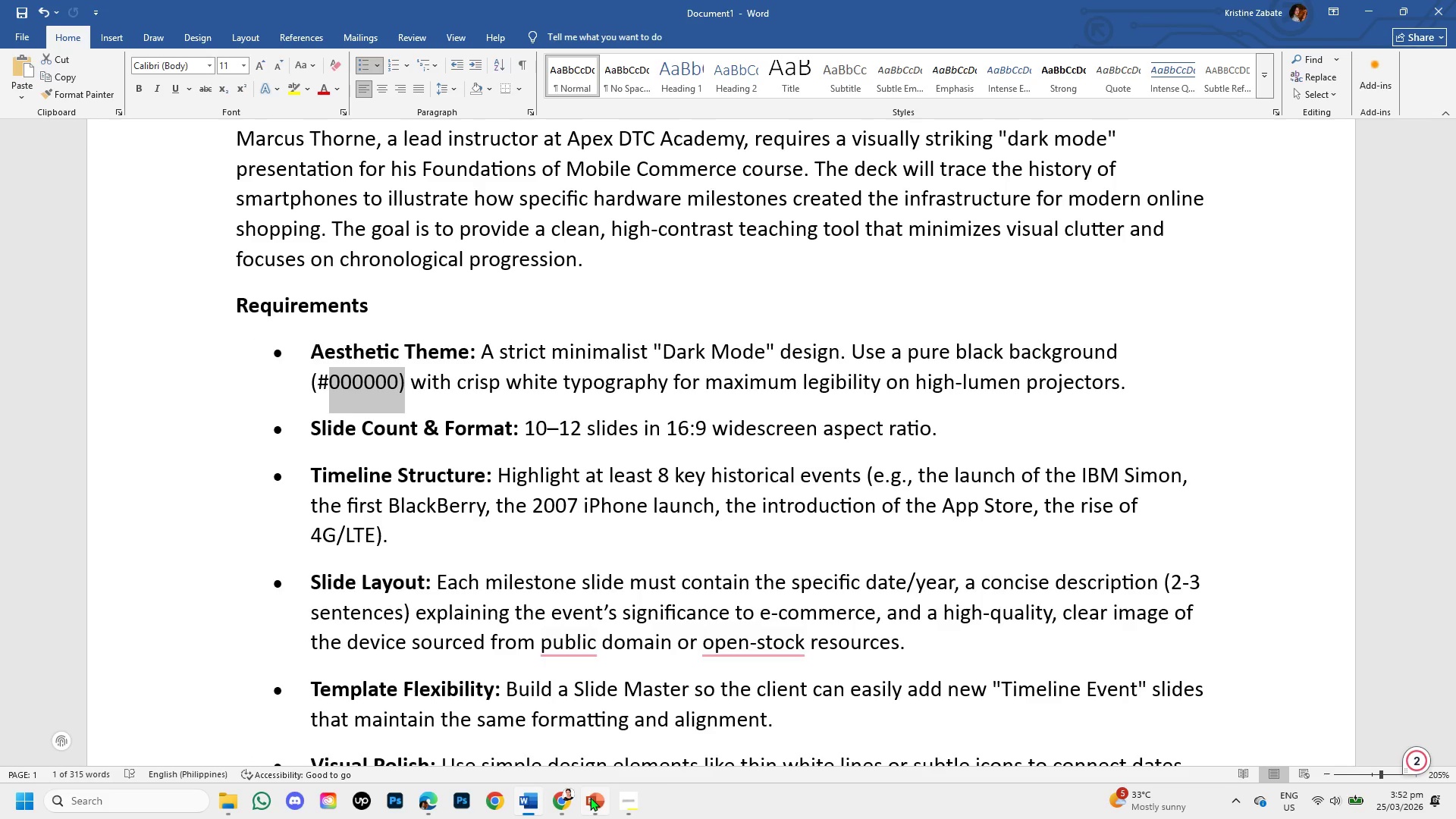 
left_click([590, 797])
 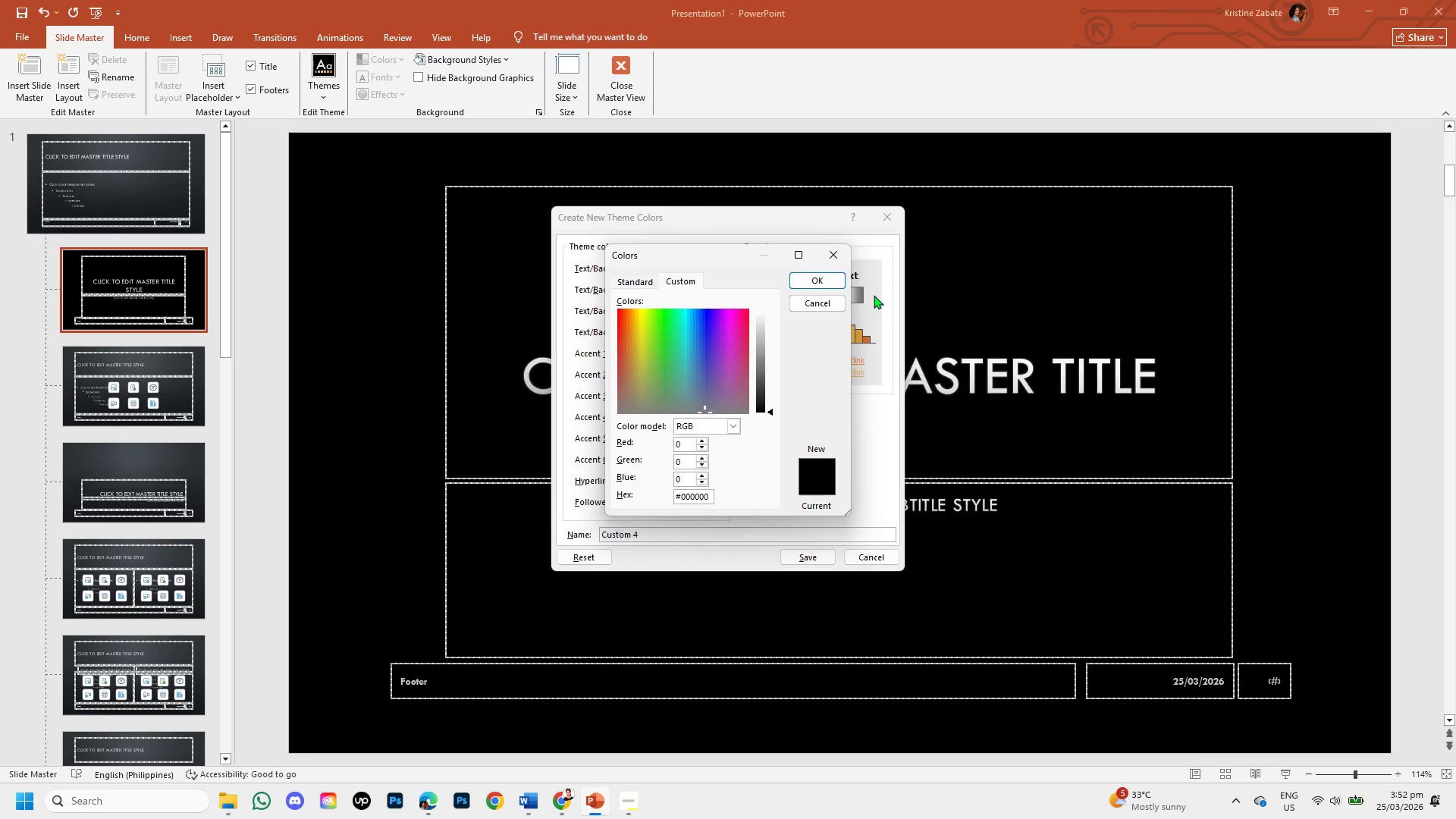 
left_click([829, 281])
 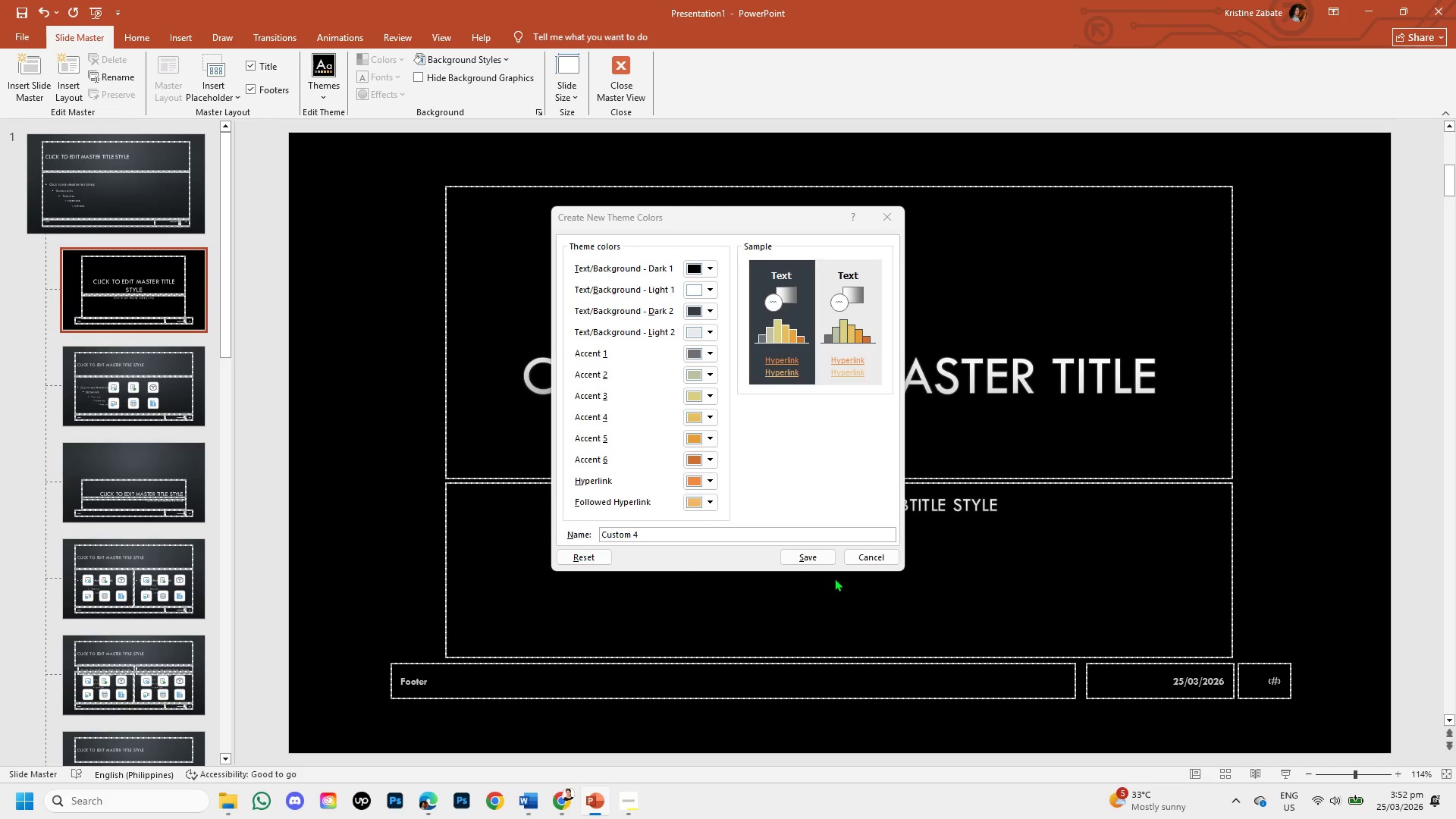 
left_click([812, 555])
 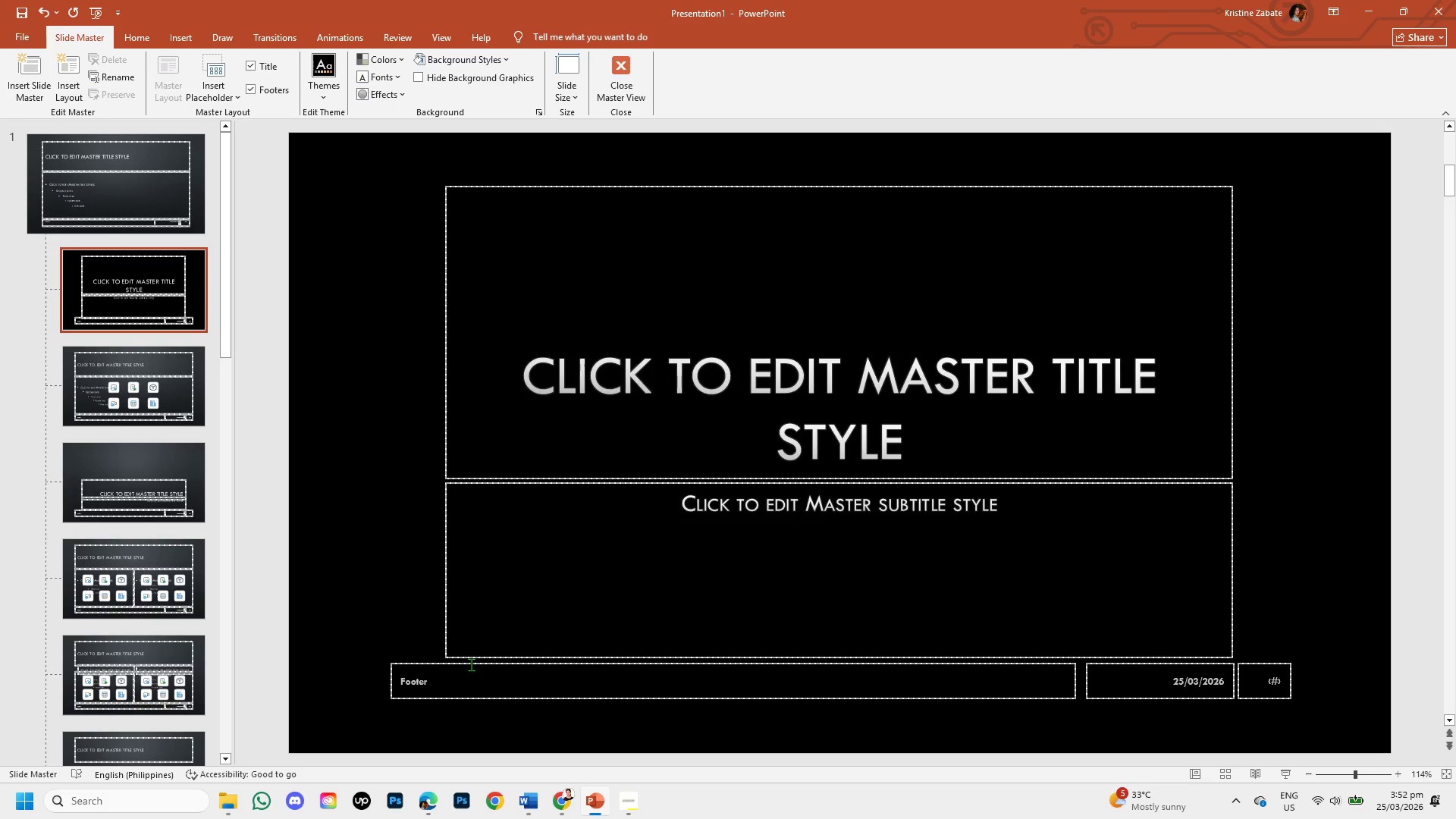 
left_click([431, 662])
 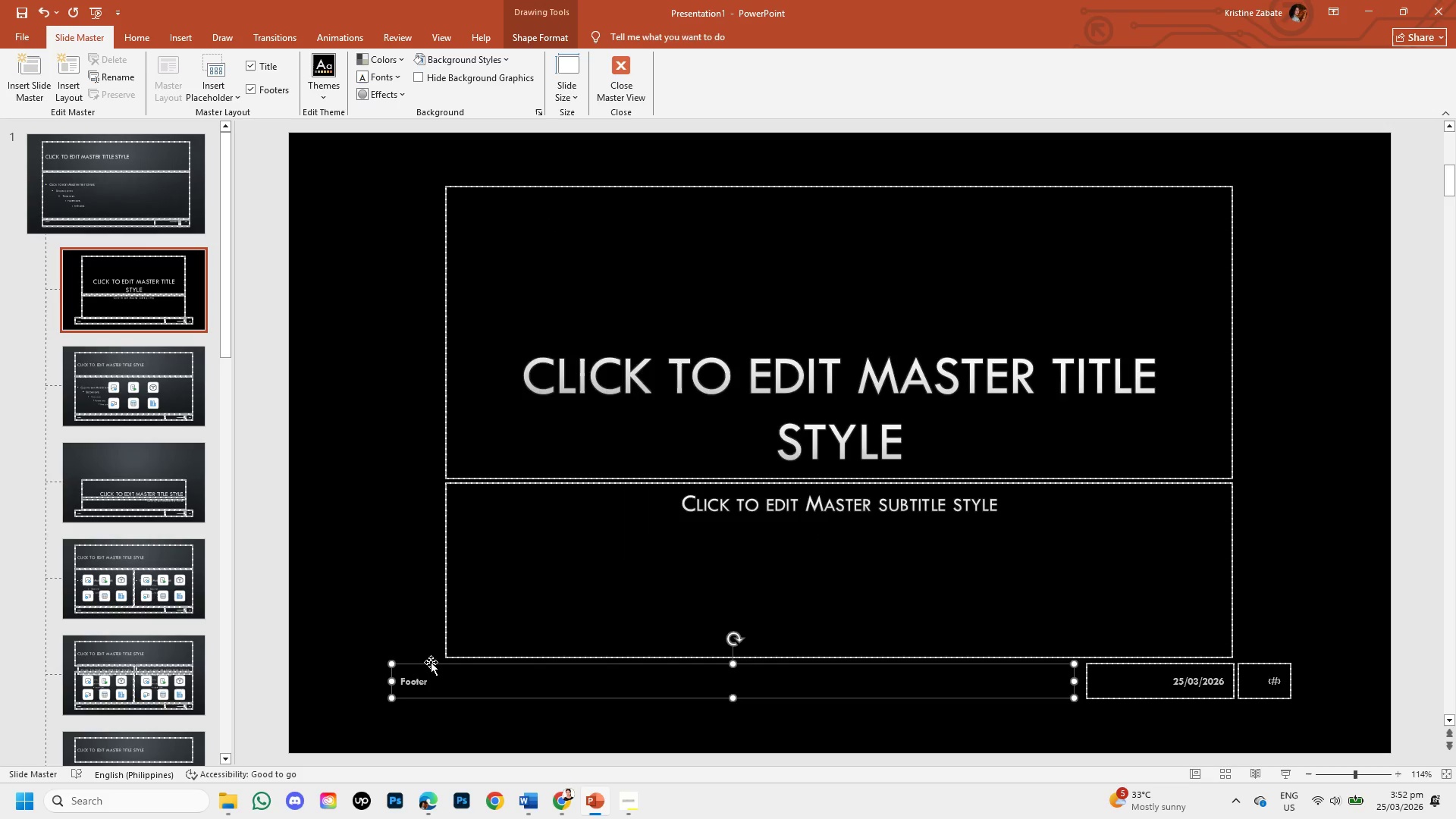 
key(Backspace)
 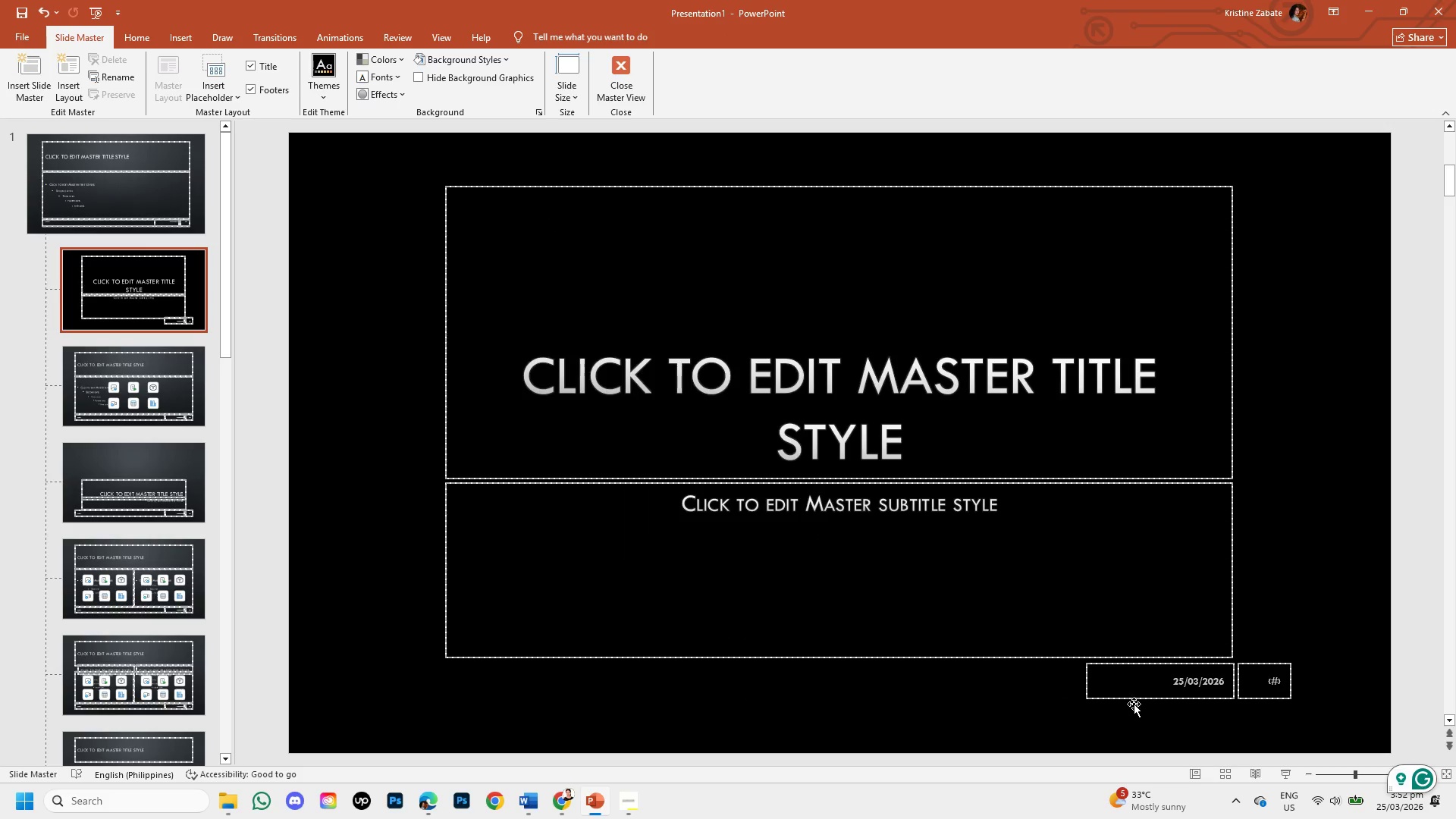 
left_click([1134, 701])
 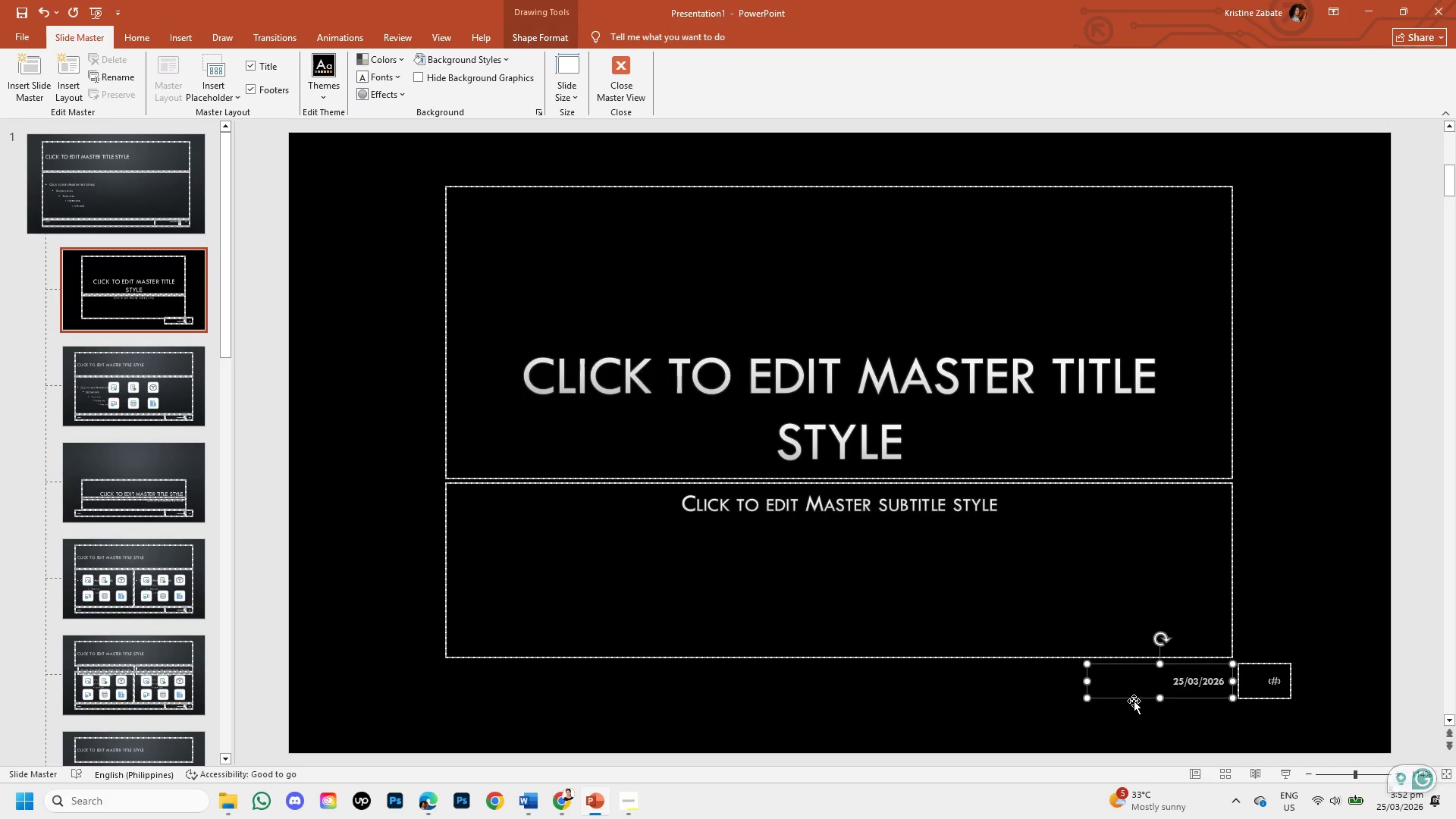 
key(Backspace)
 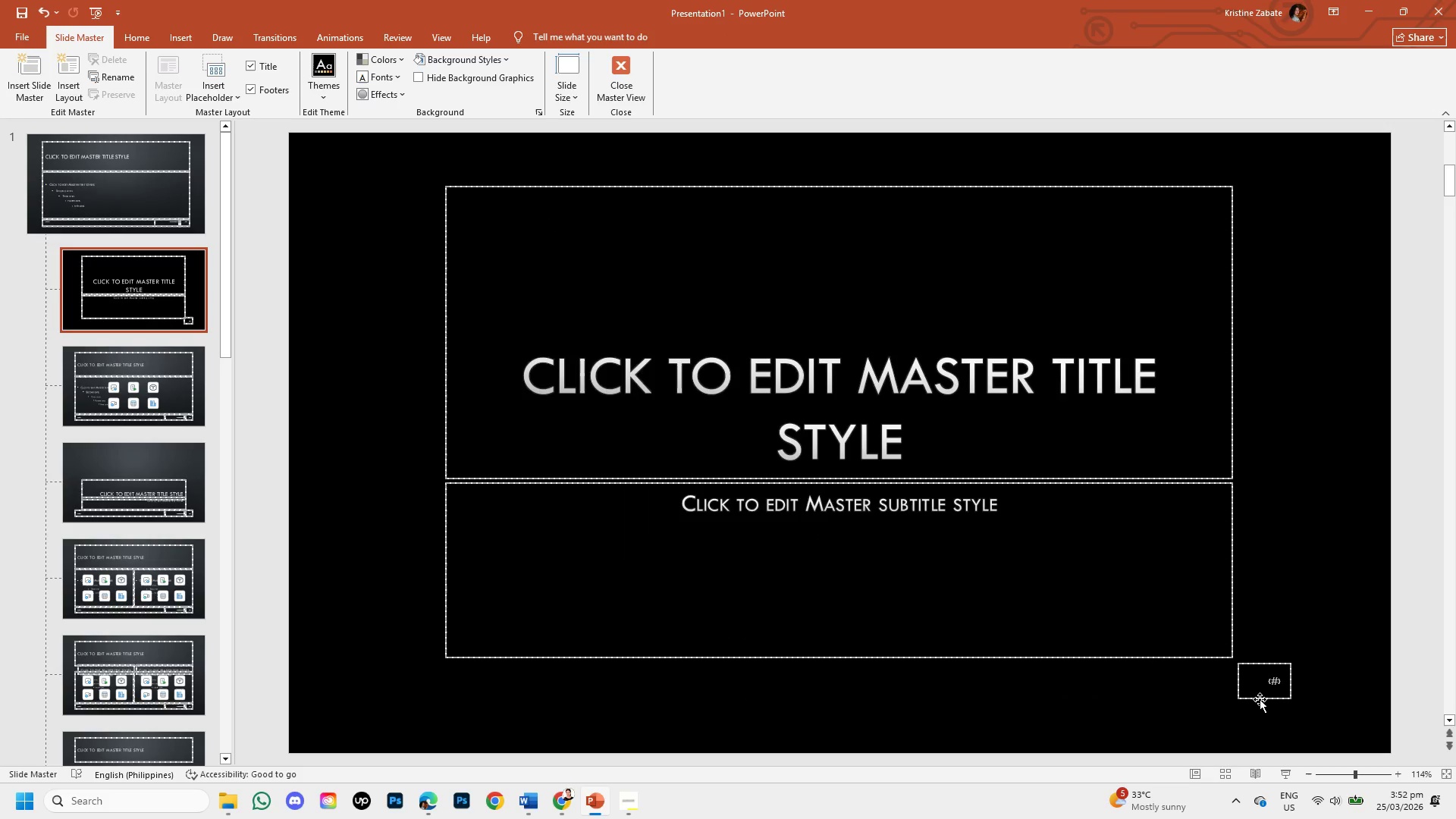 
left_click([1260, 699])
 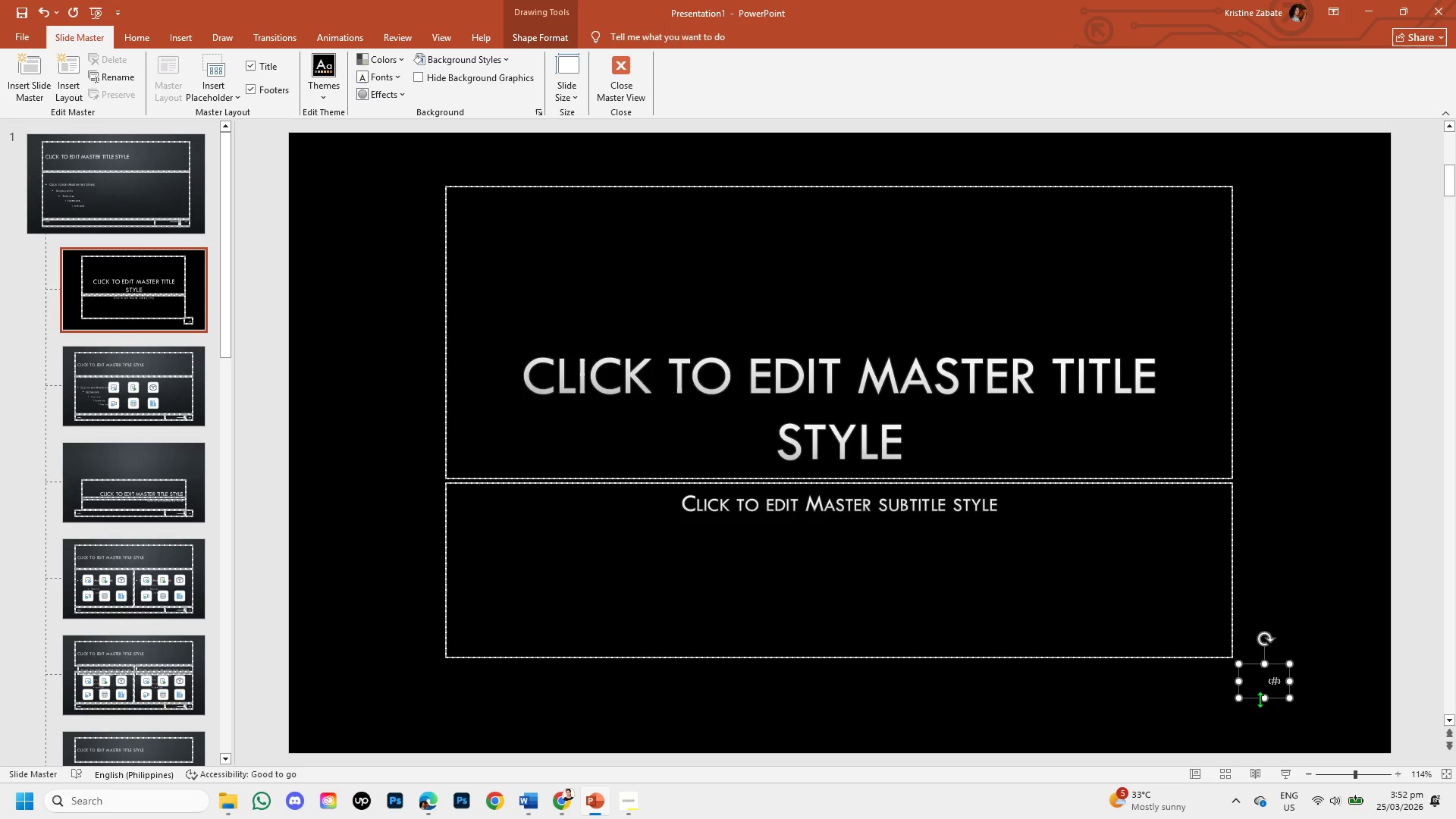 
key(Backspace)
 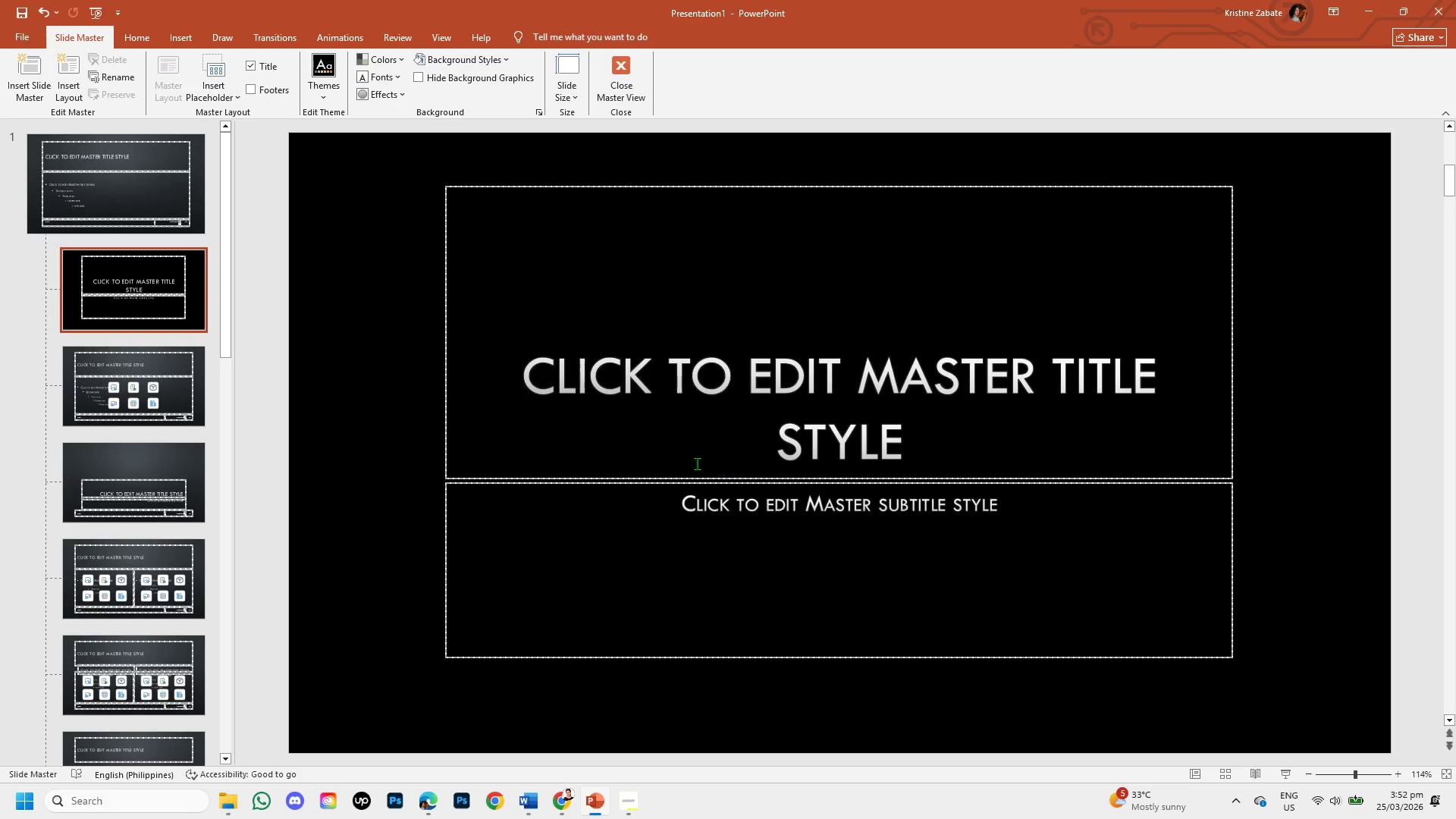 
wait(12.03)
 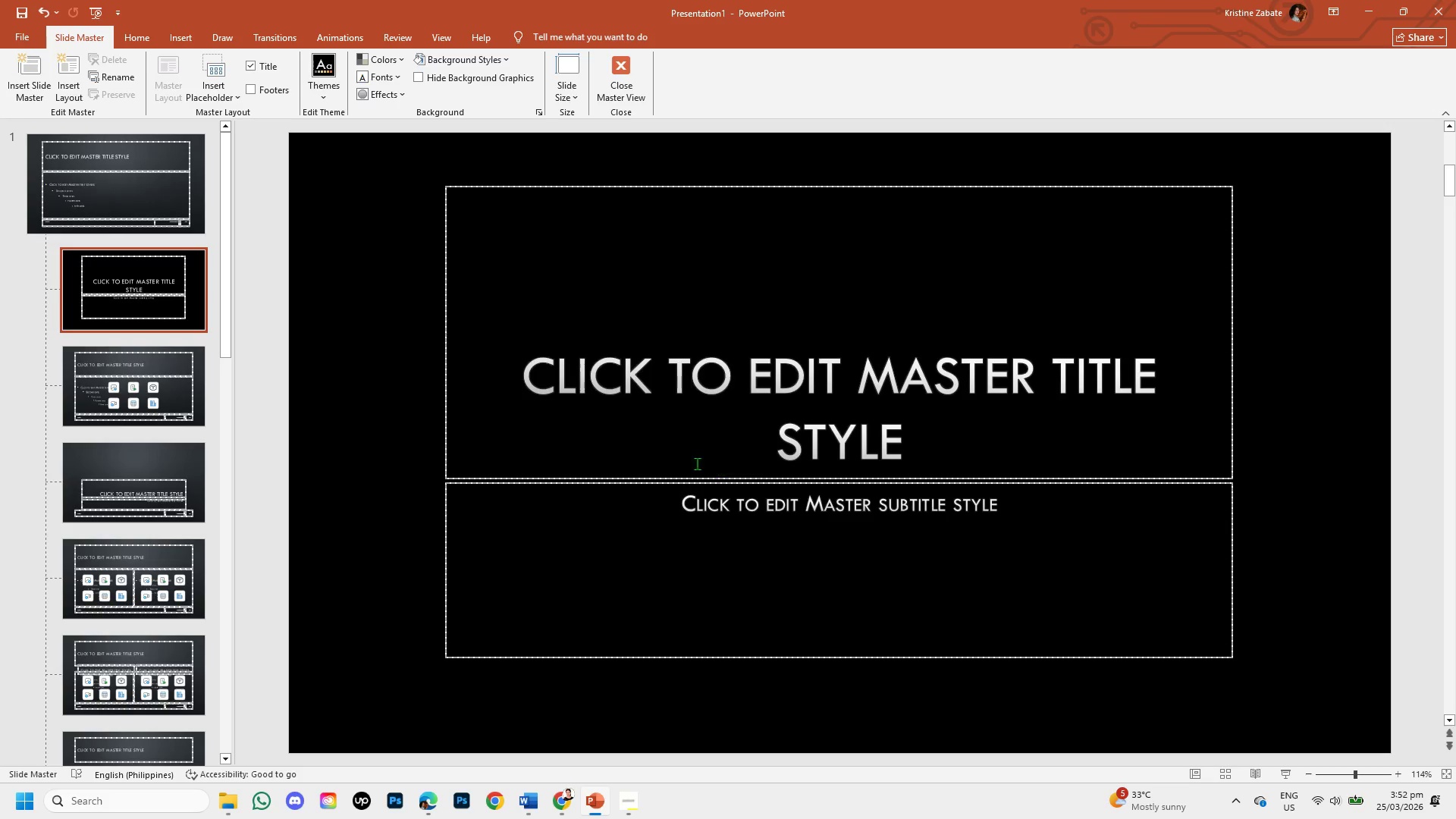 
left_click([586, 485])
 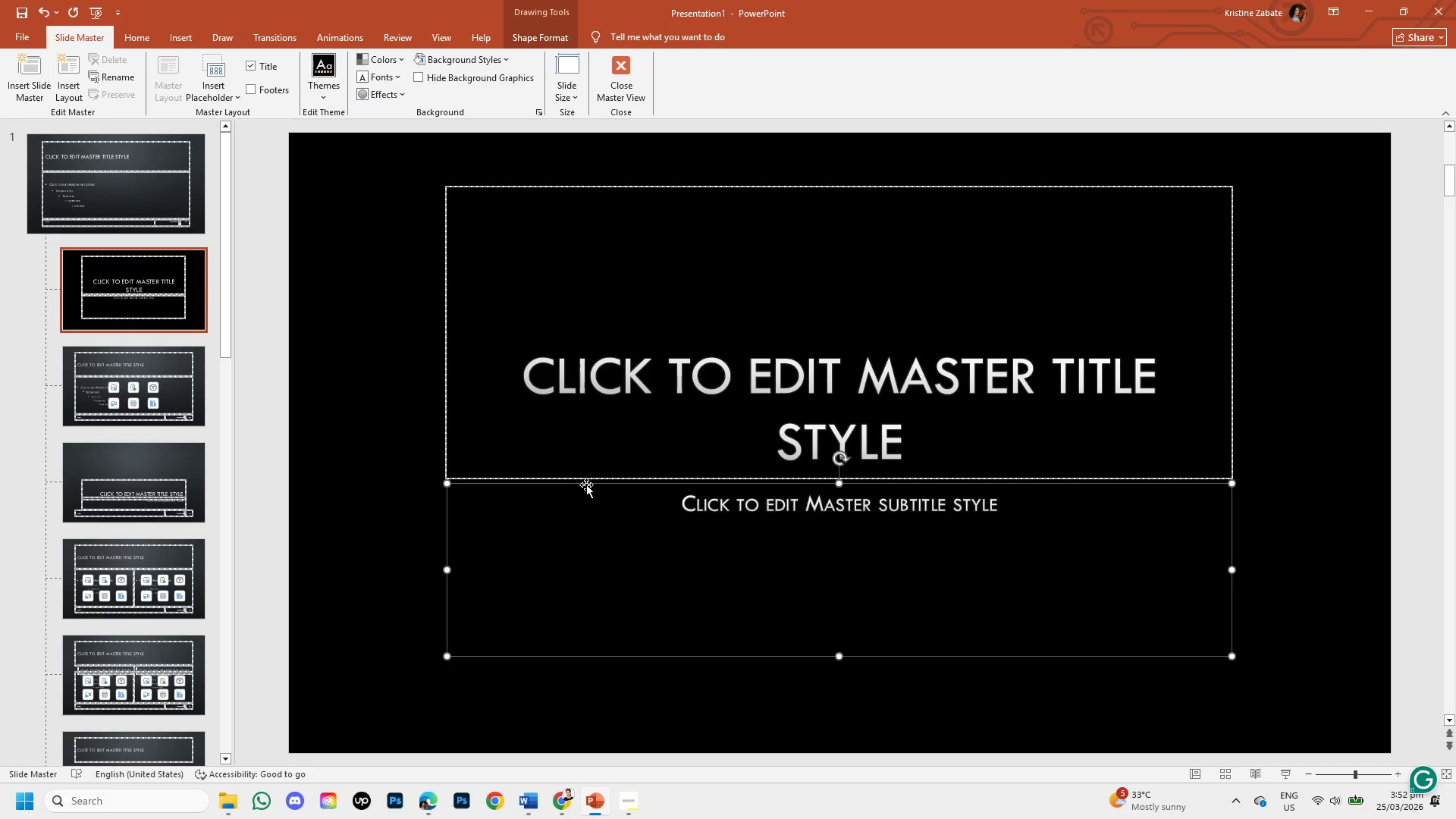 
key(Backspace)
 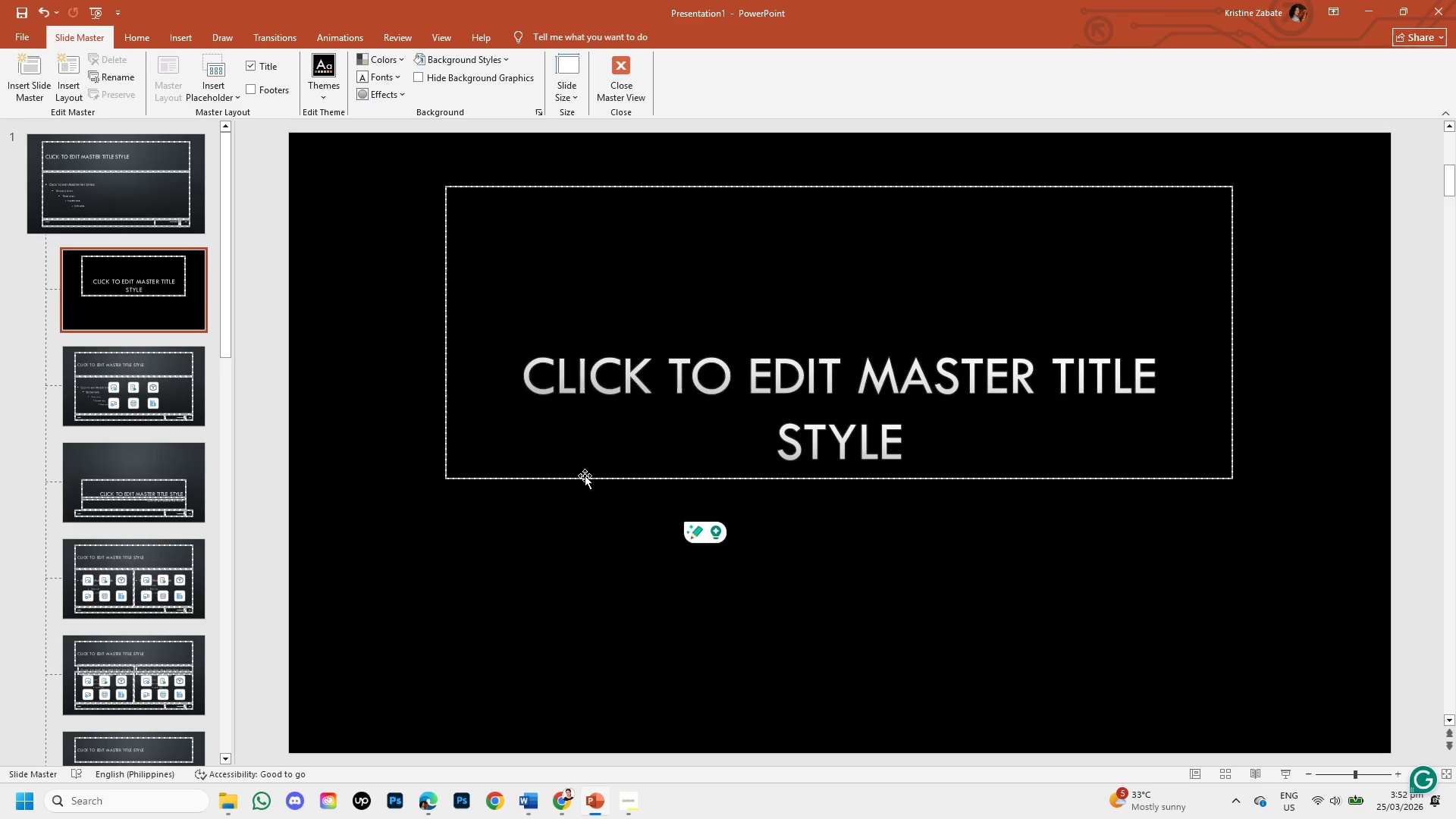 
left_click([585, 475])
 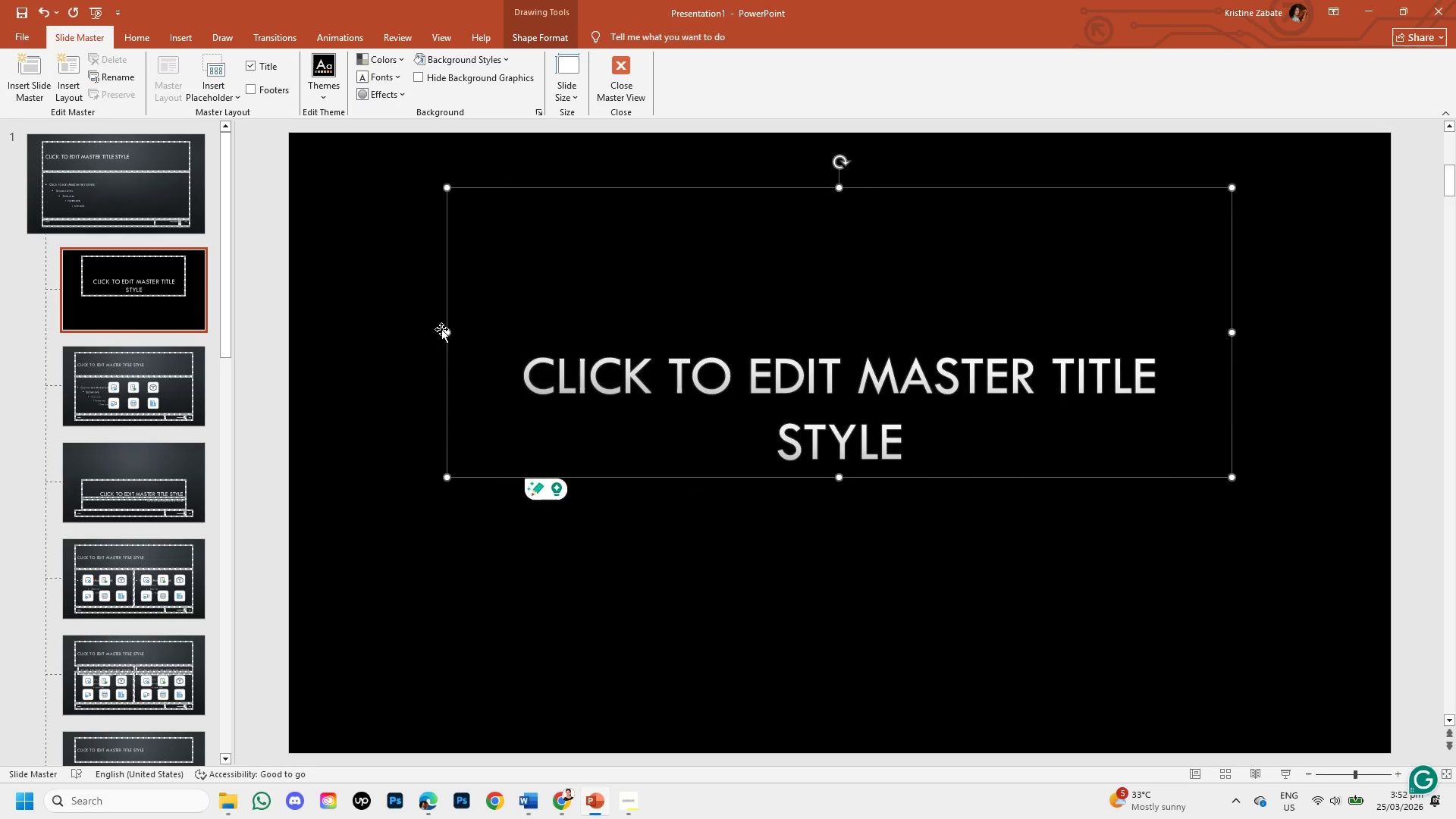 
left_click_drag(start_coordinate=[447, 332], to_coordinate=[325, 333])
 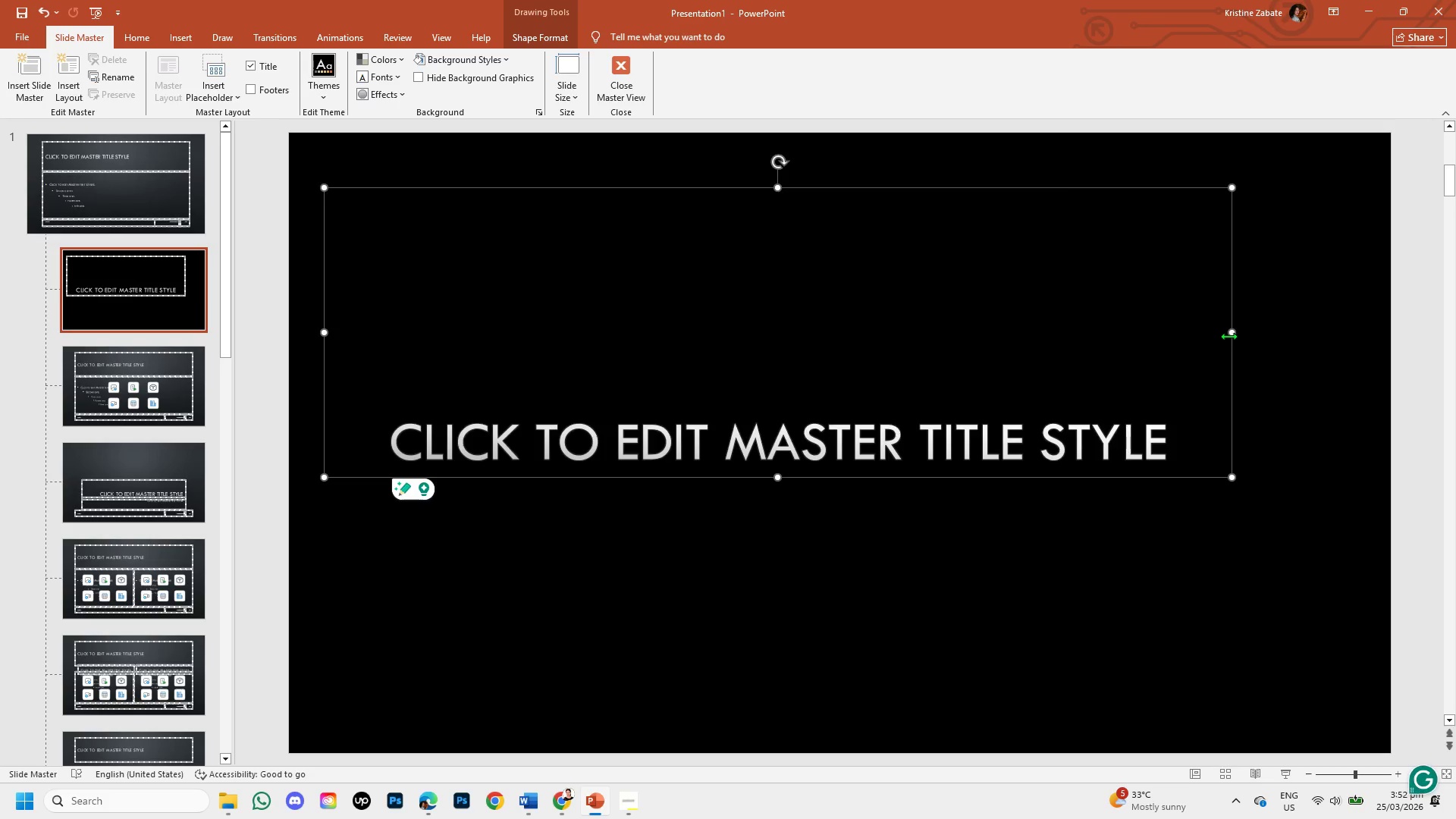 
left_click_drag(start_coordinate=[1228, 332], to_coordinate=[1373, 331])
 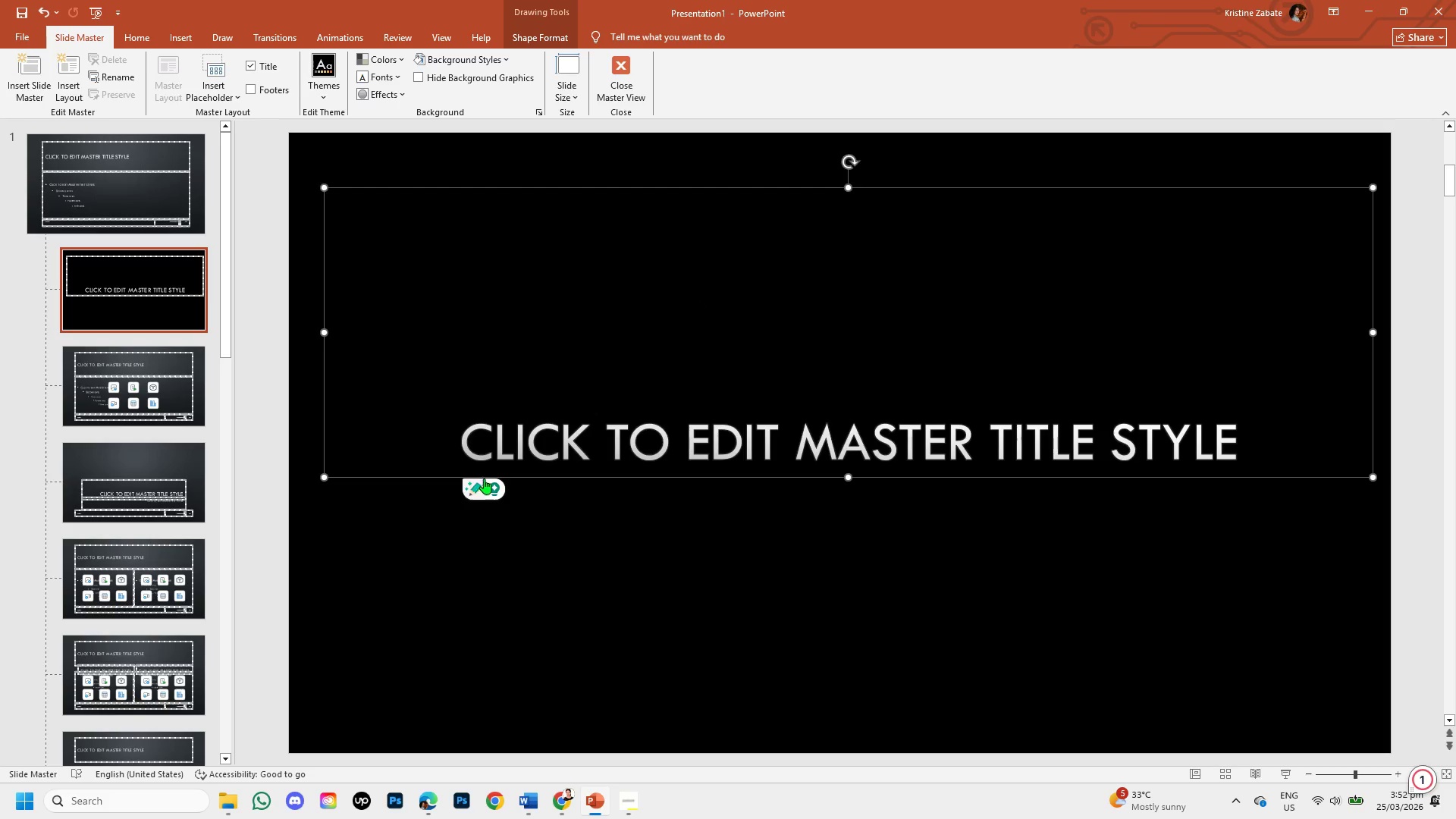 
left_click([478, 435])
 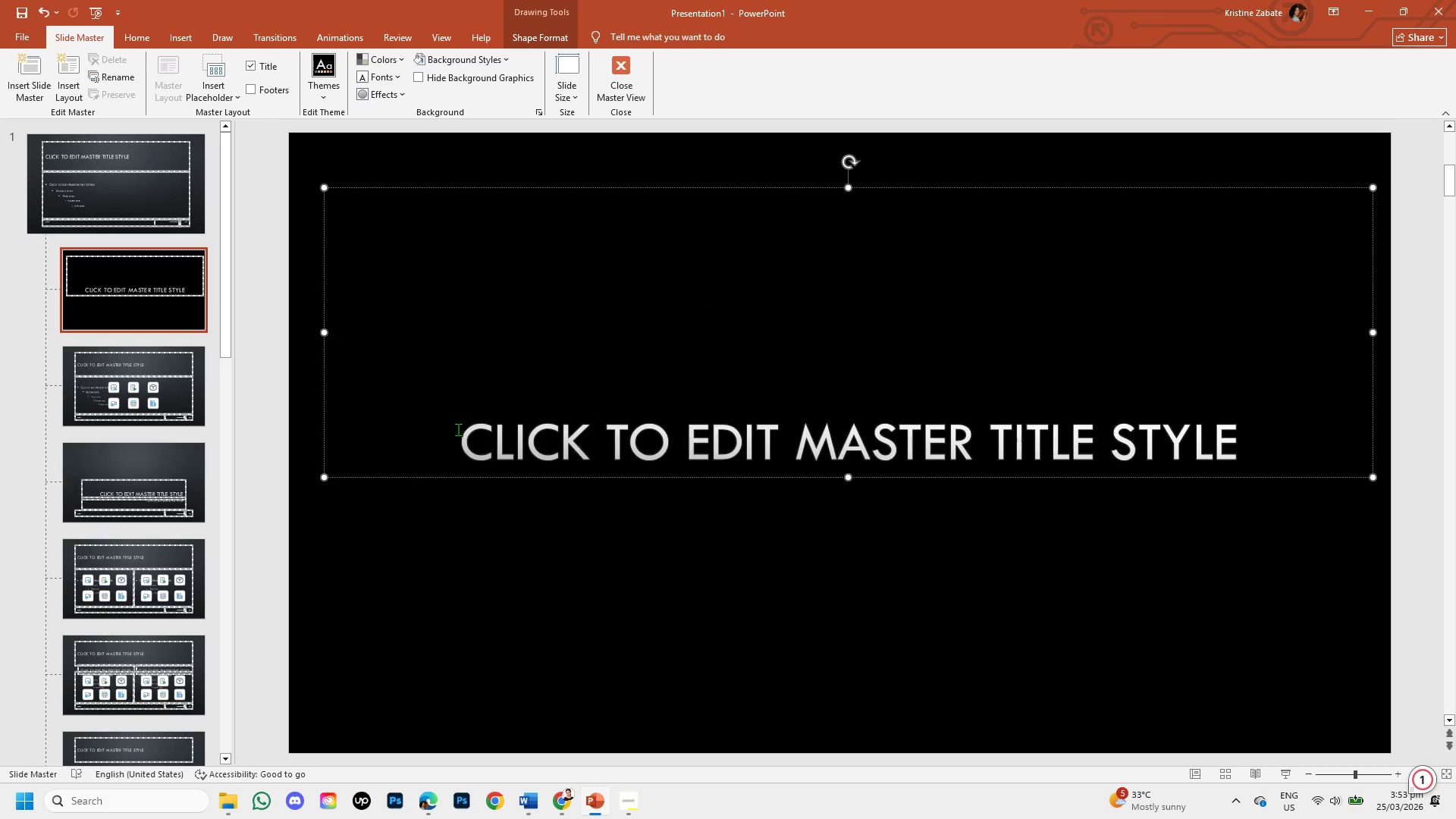 
left_click([458, 429])
 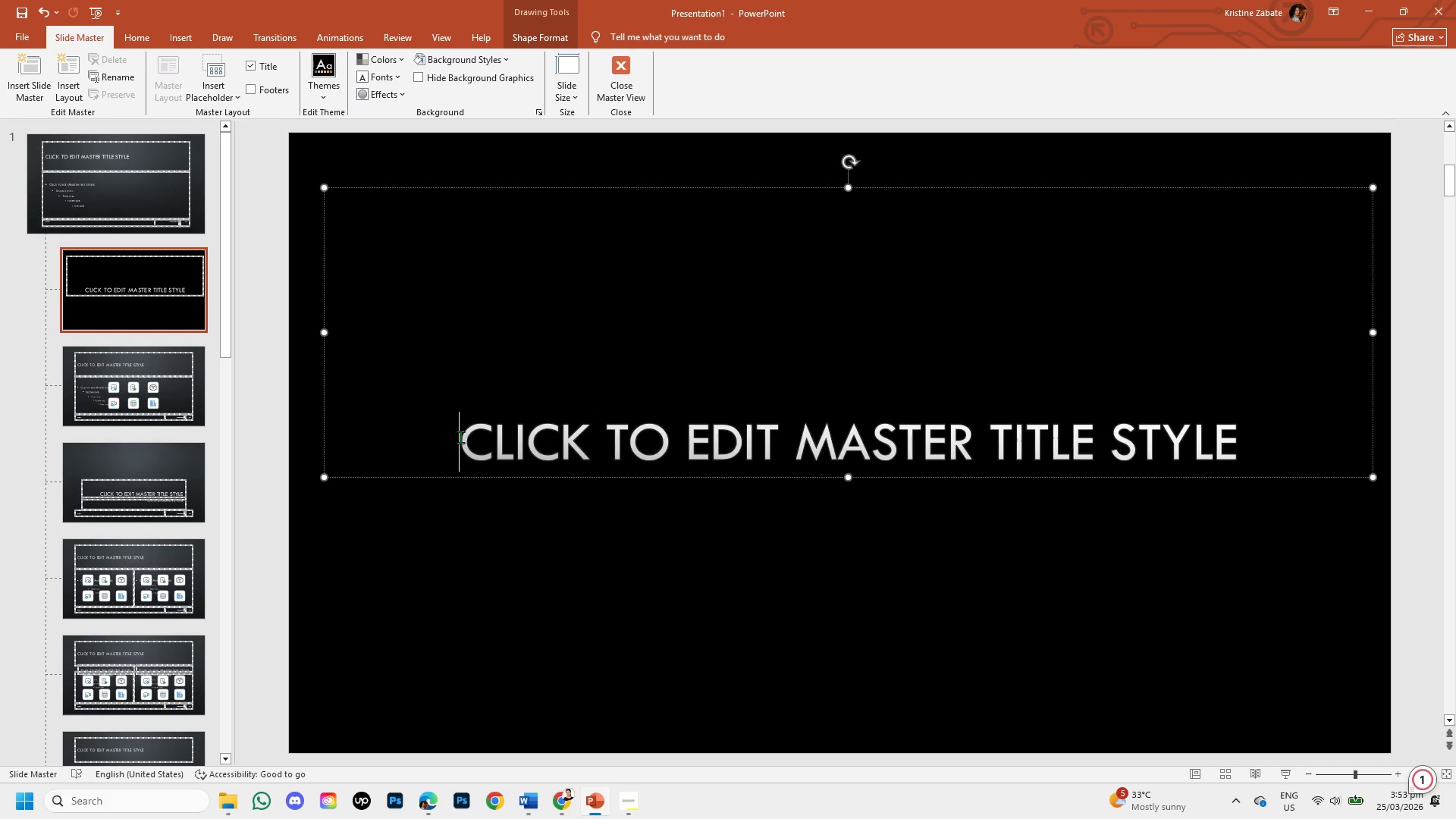 
left_click_drag(start_coordinate=[460, 437], to_coordinate=[1280, 434])
 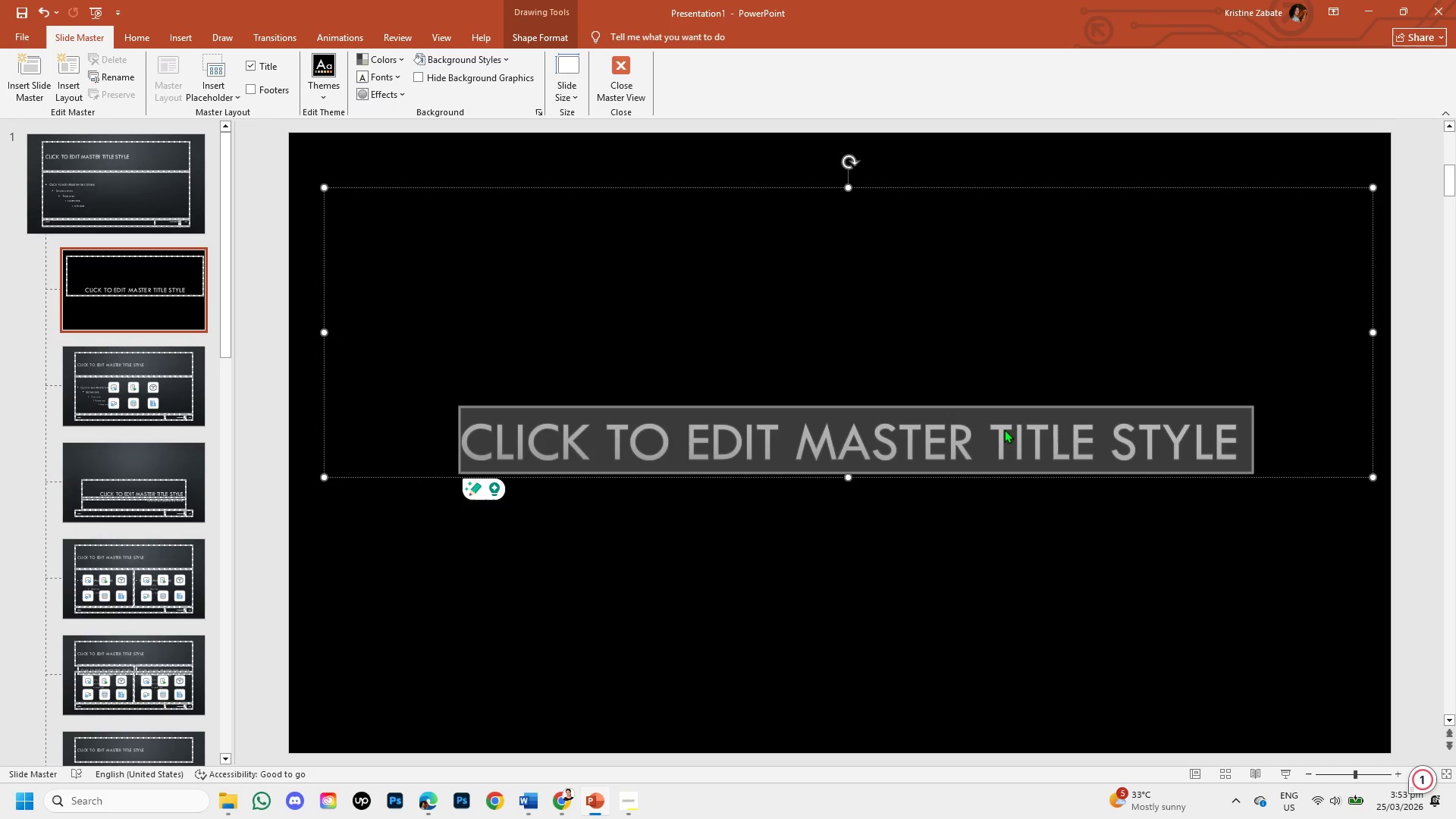 
right_click([905, 425])
 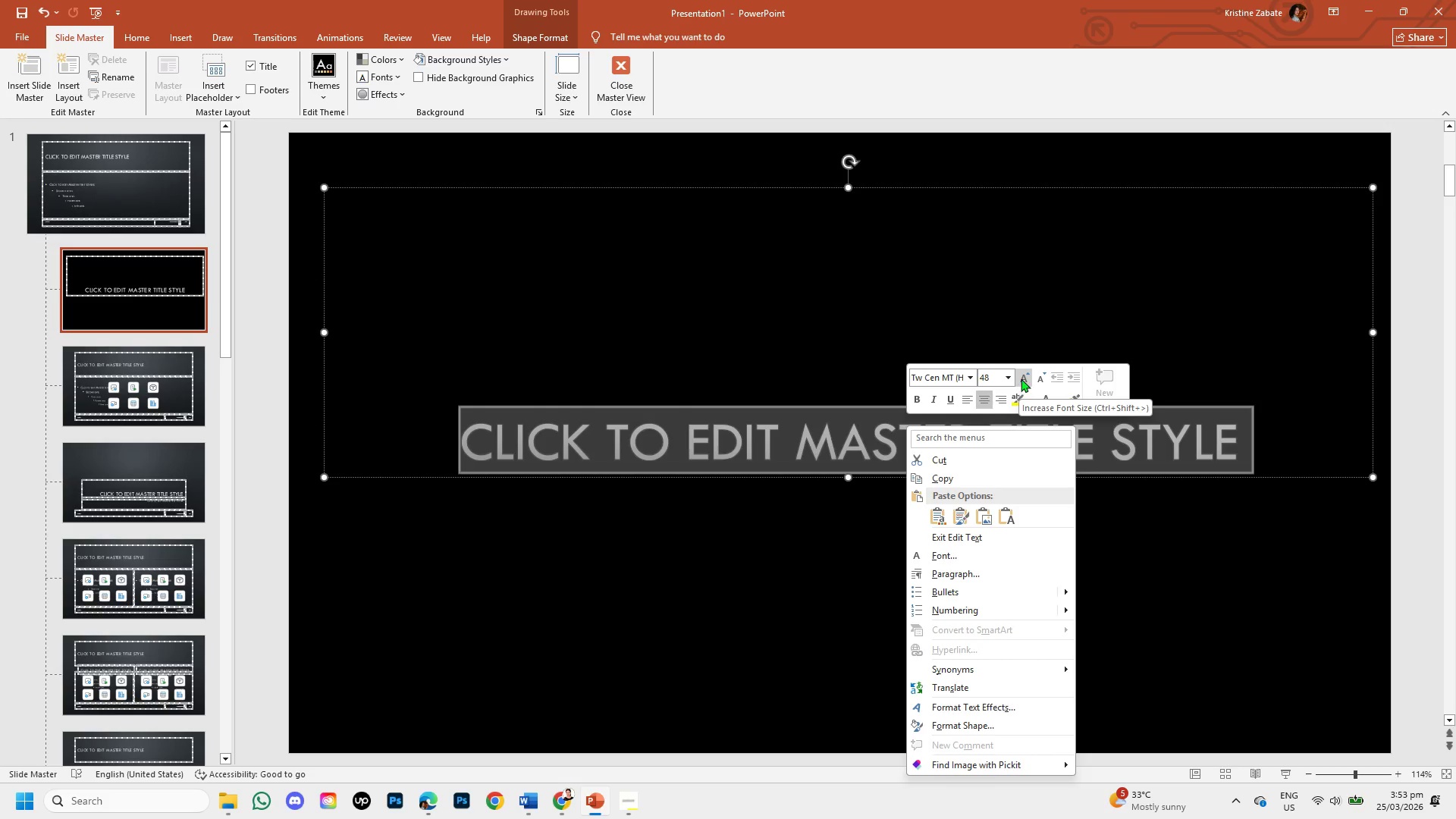 
wait(5.36)
 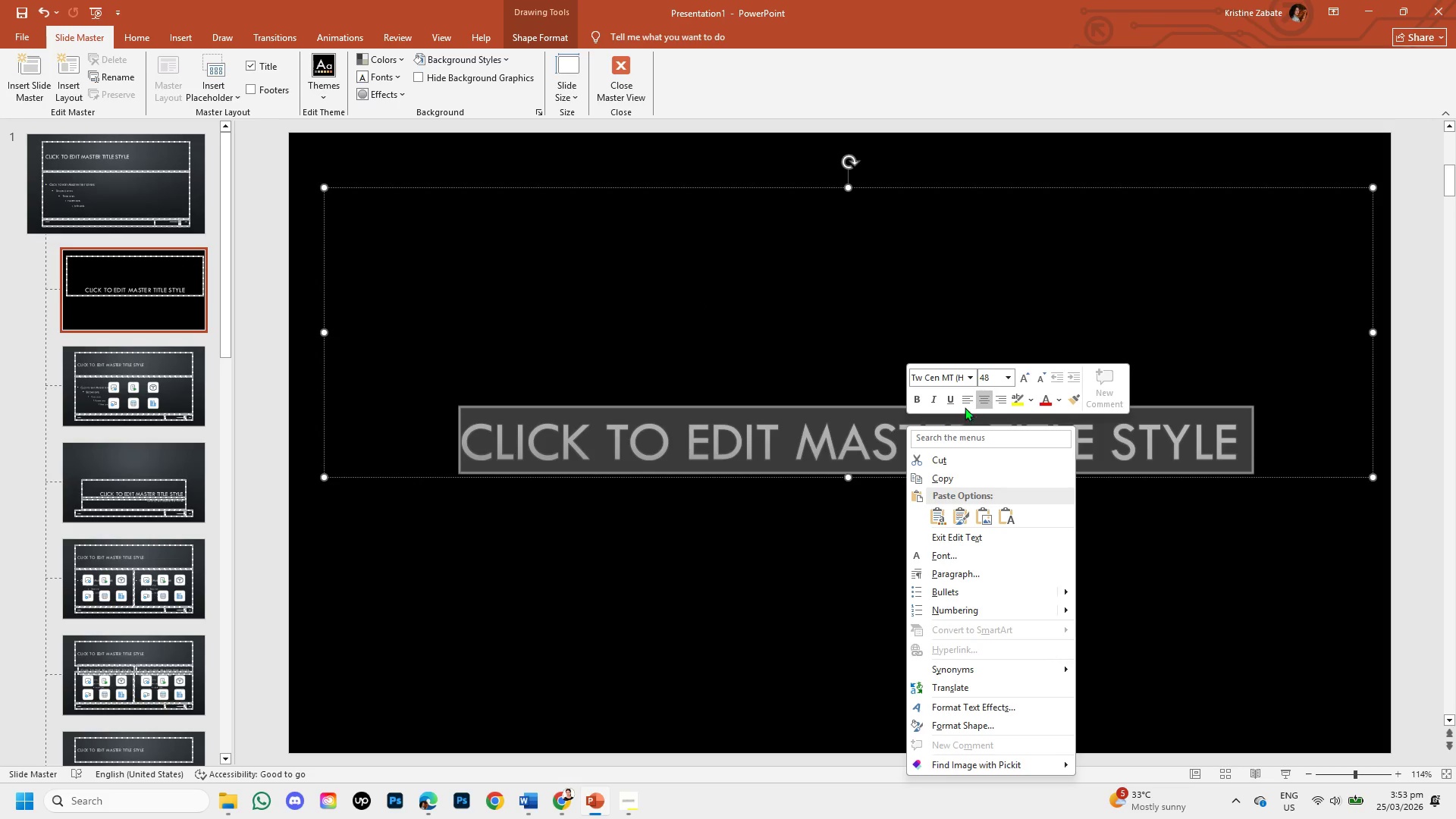 
left_click([1021, 378])
 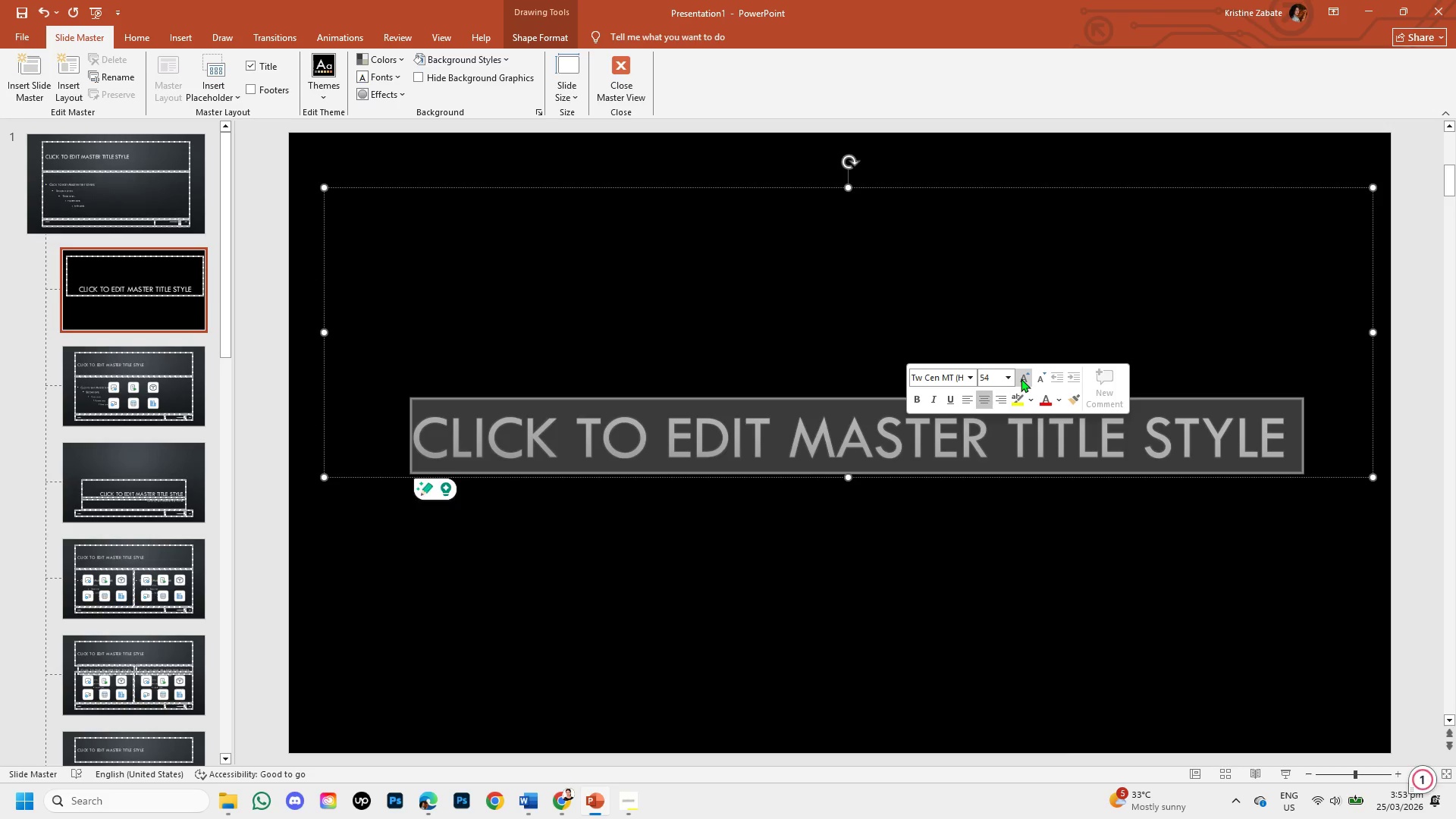 
left_click([1021, 378])
 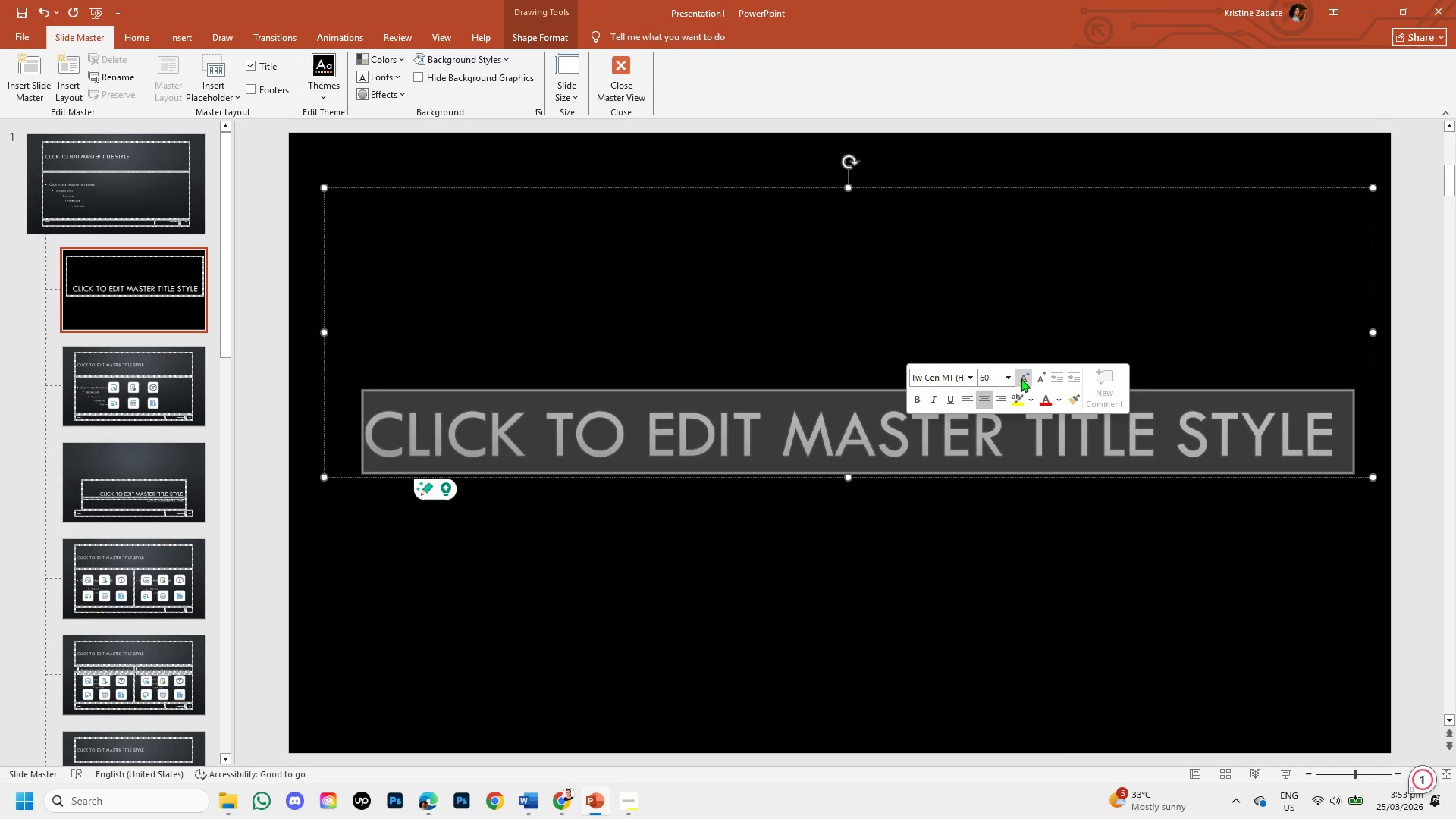 
left_click([1021, 378])
 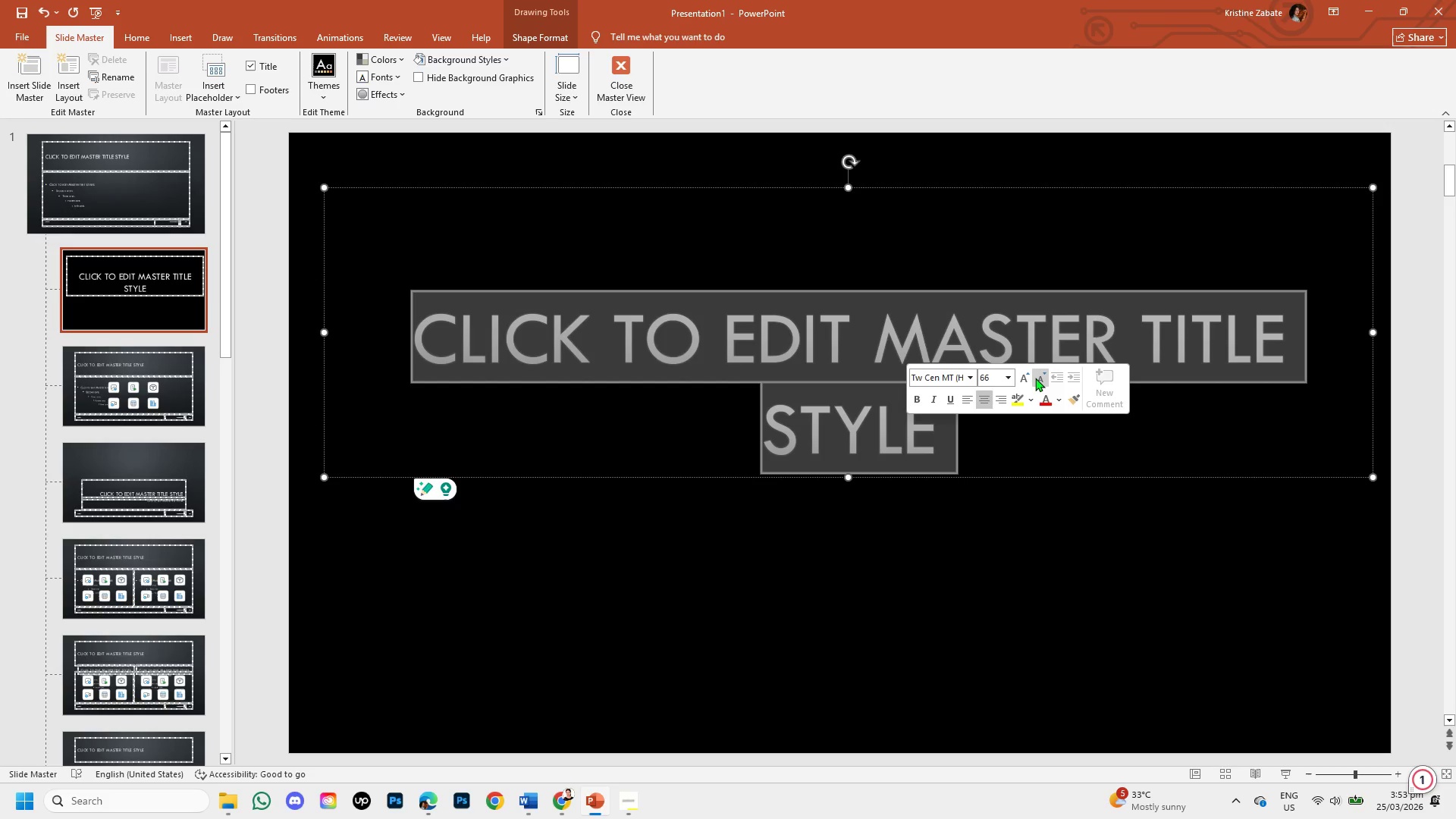 
left_click([1035, 378])
 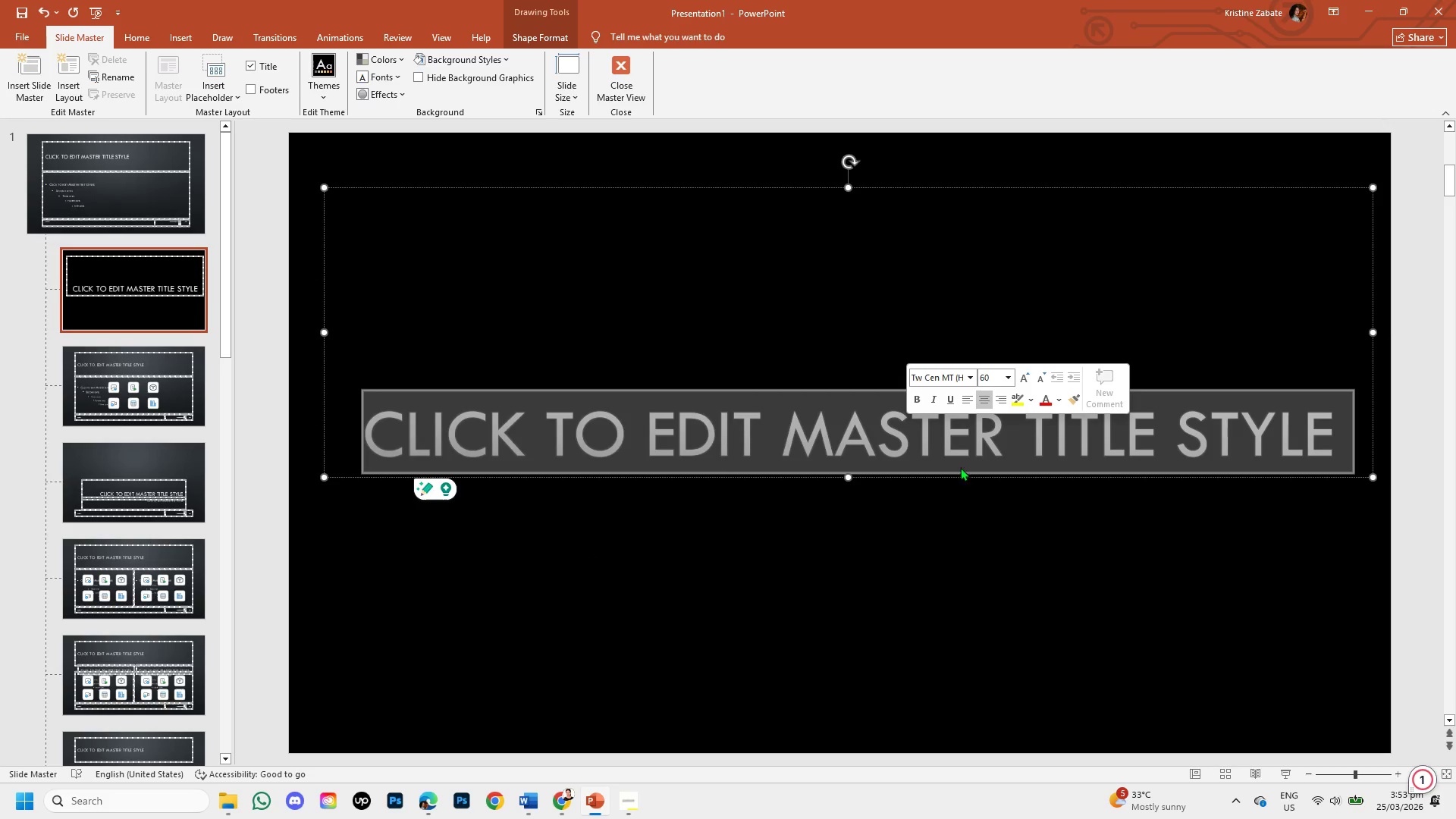 
wait(9.58)
 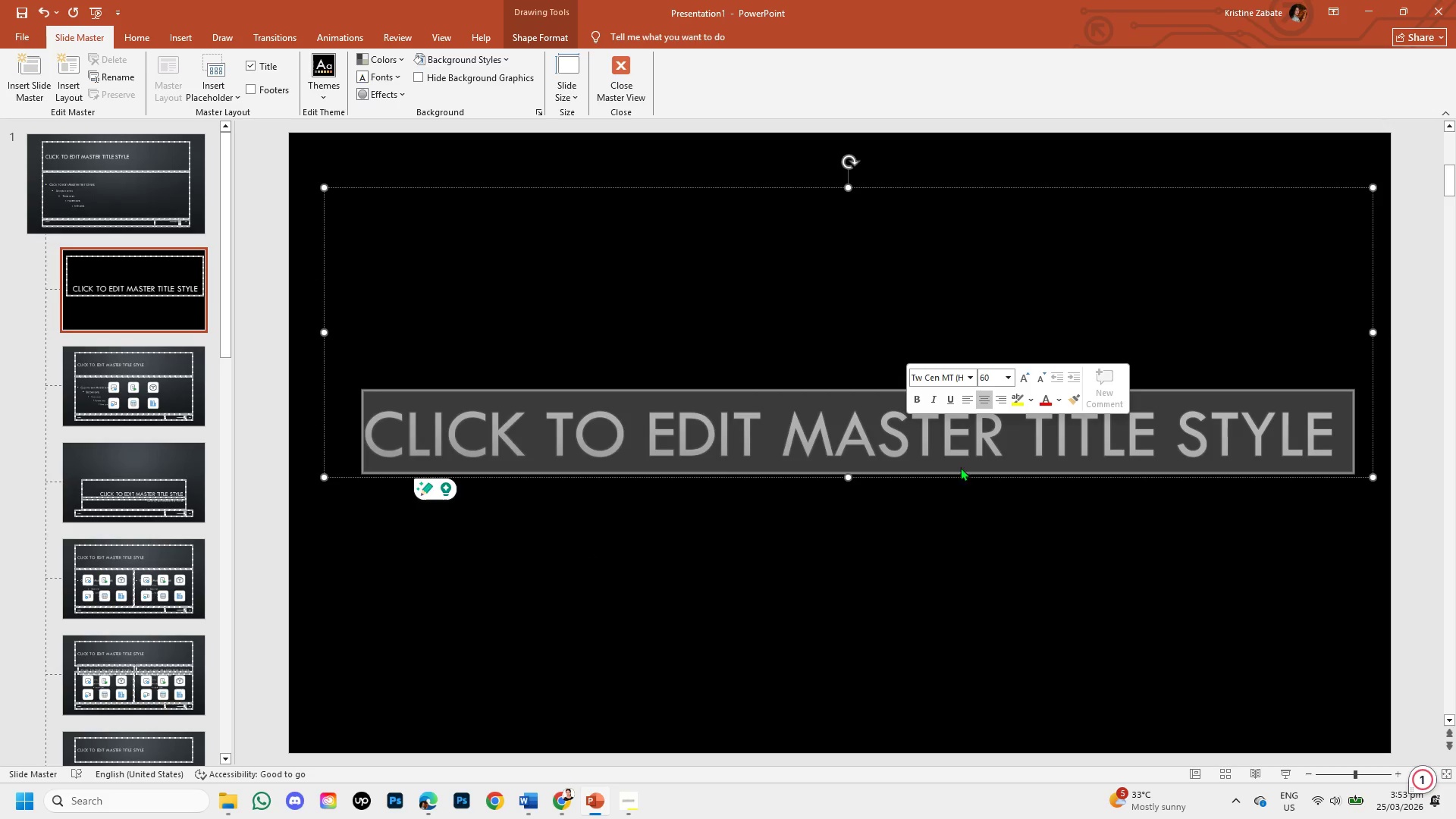 
left_click([909, 512])
 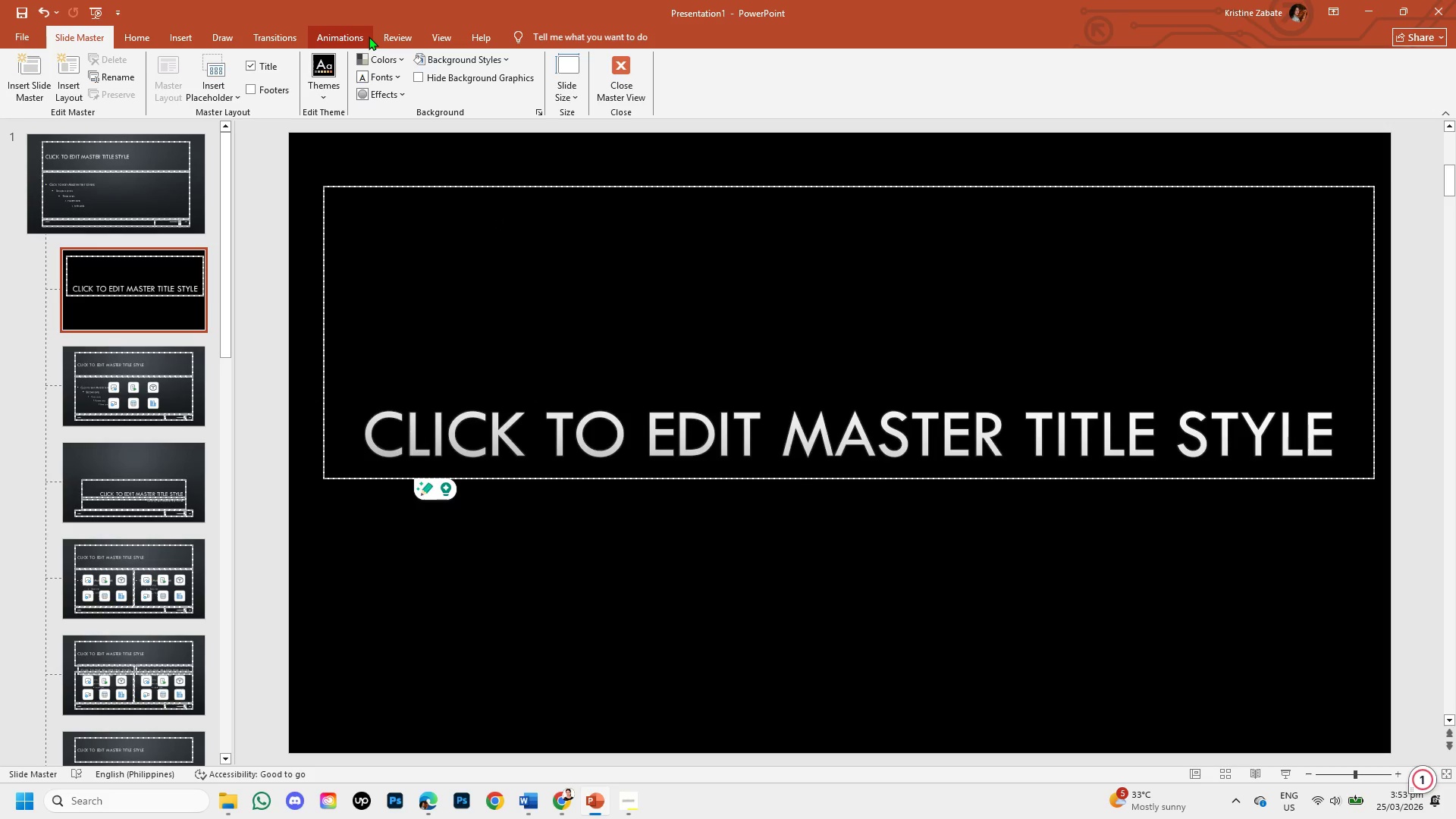 
left_click([146, 36])
 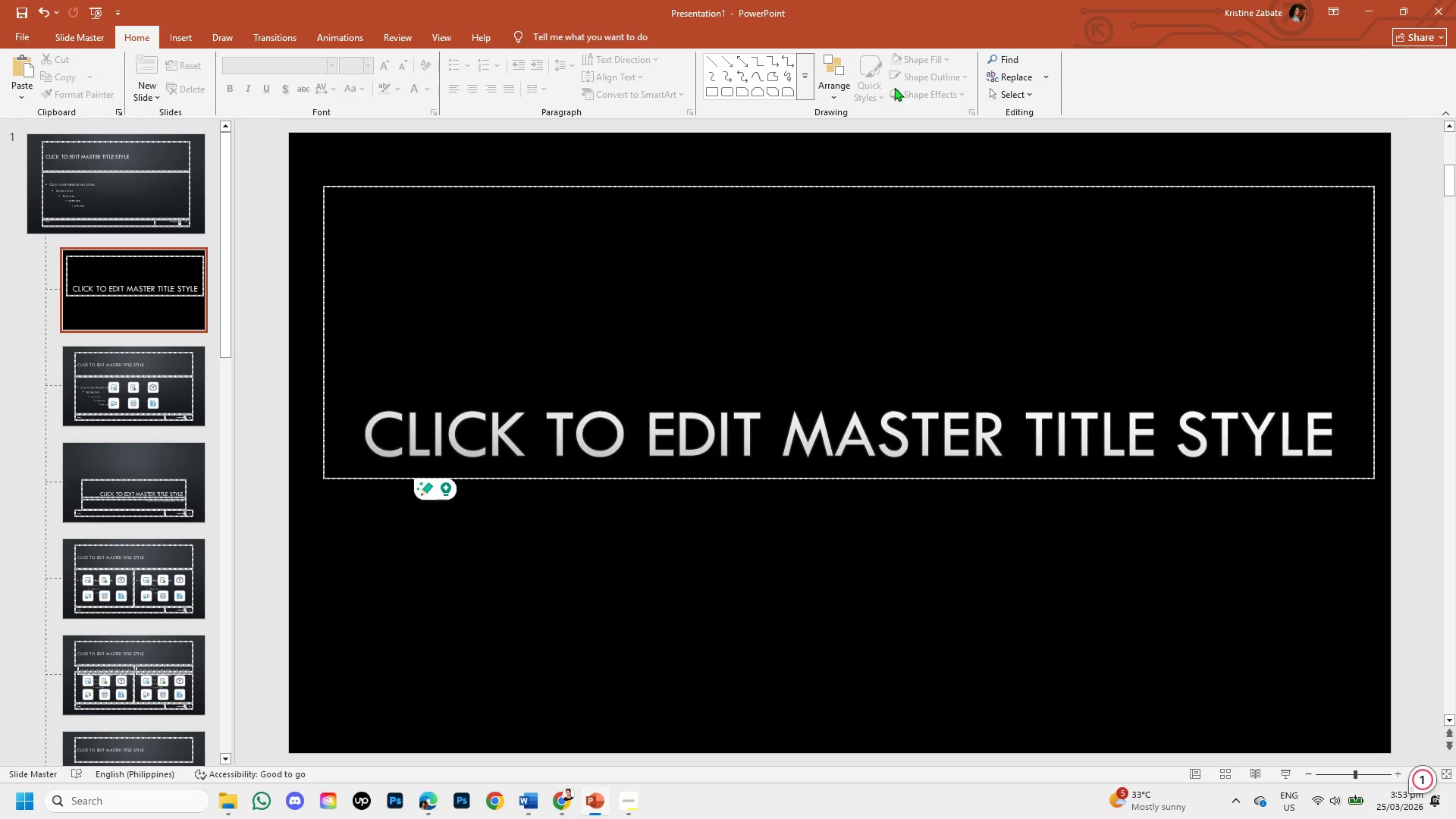 
left_click([843, 91])
 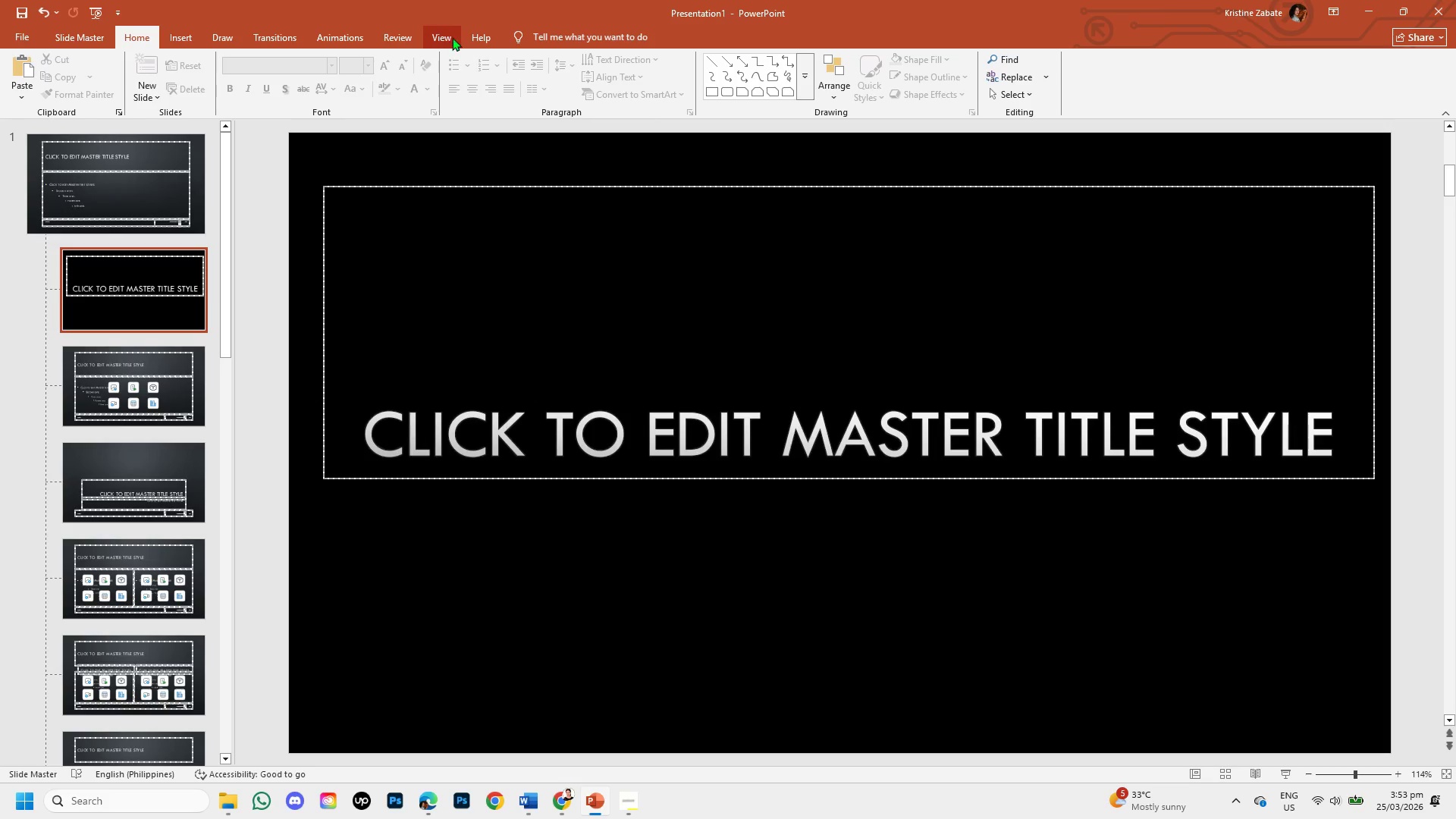 
double_click([480, 35])
 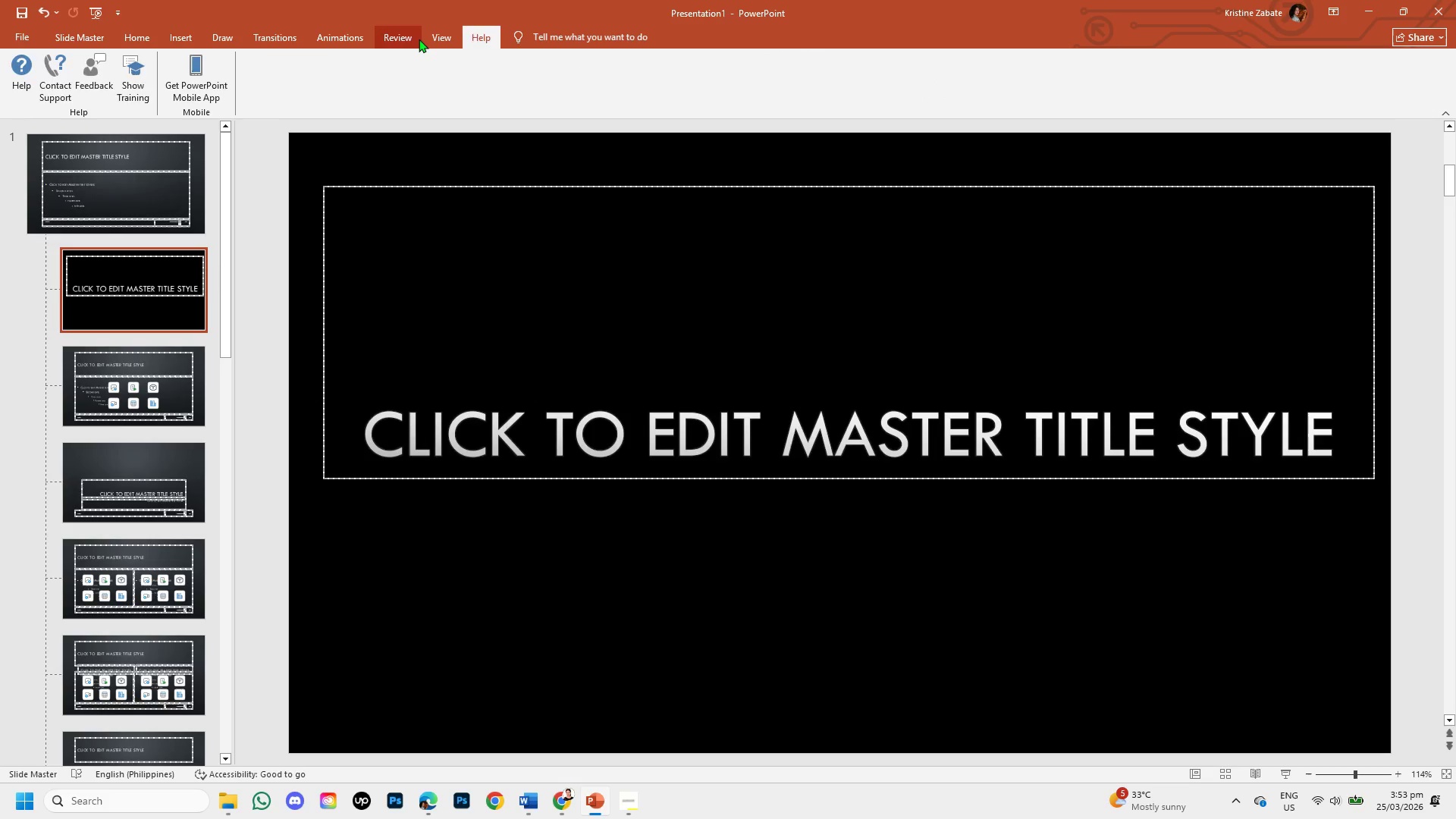 
left_click([419, 39])
 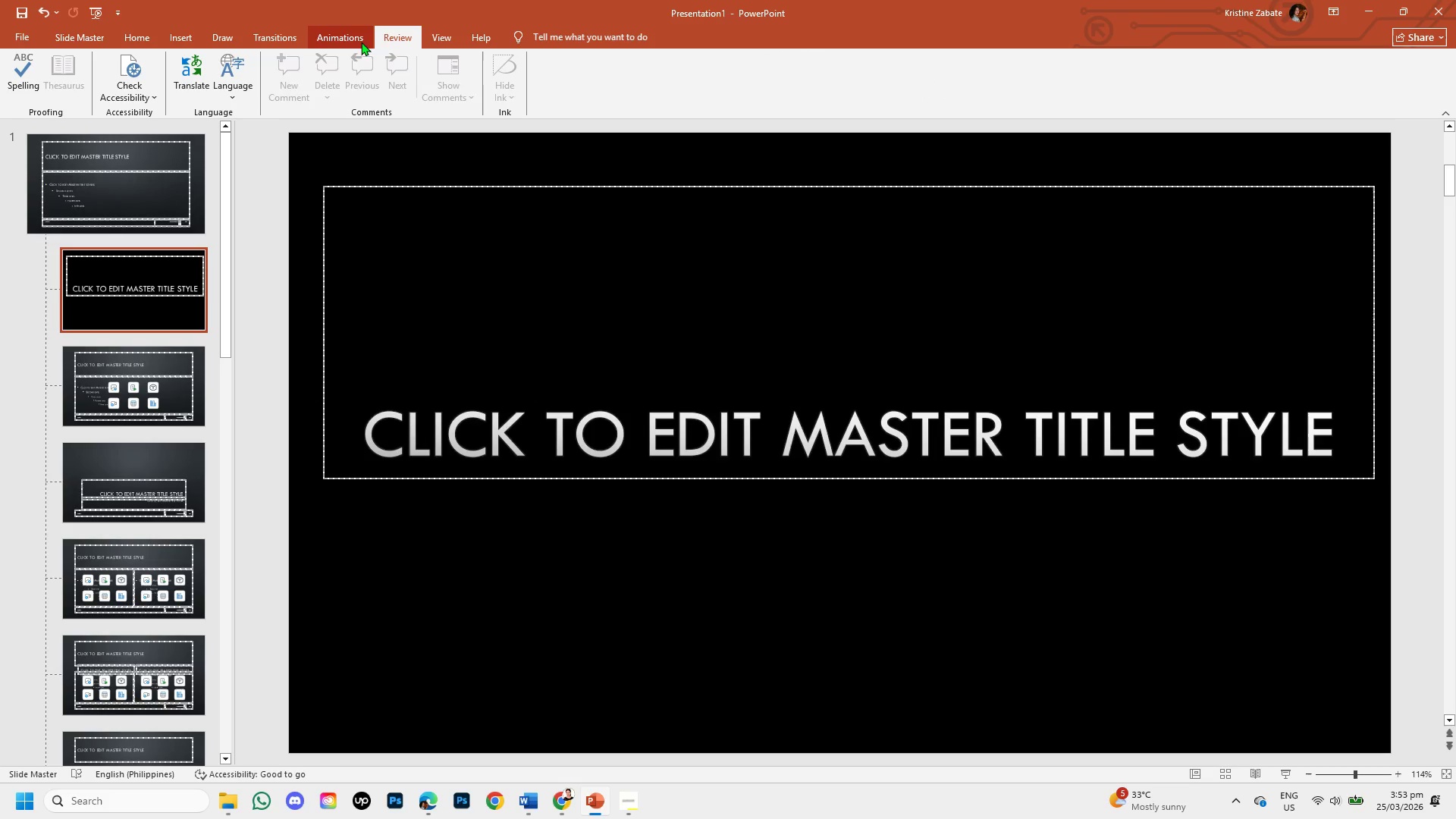 
left_click([359, 42])
 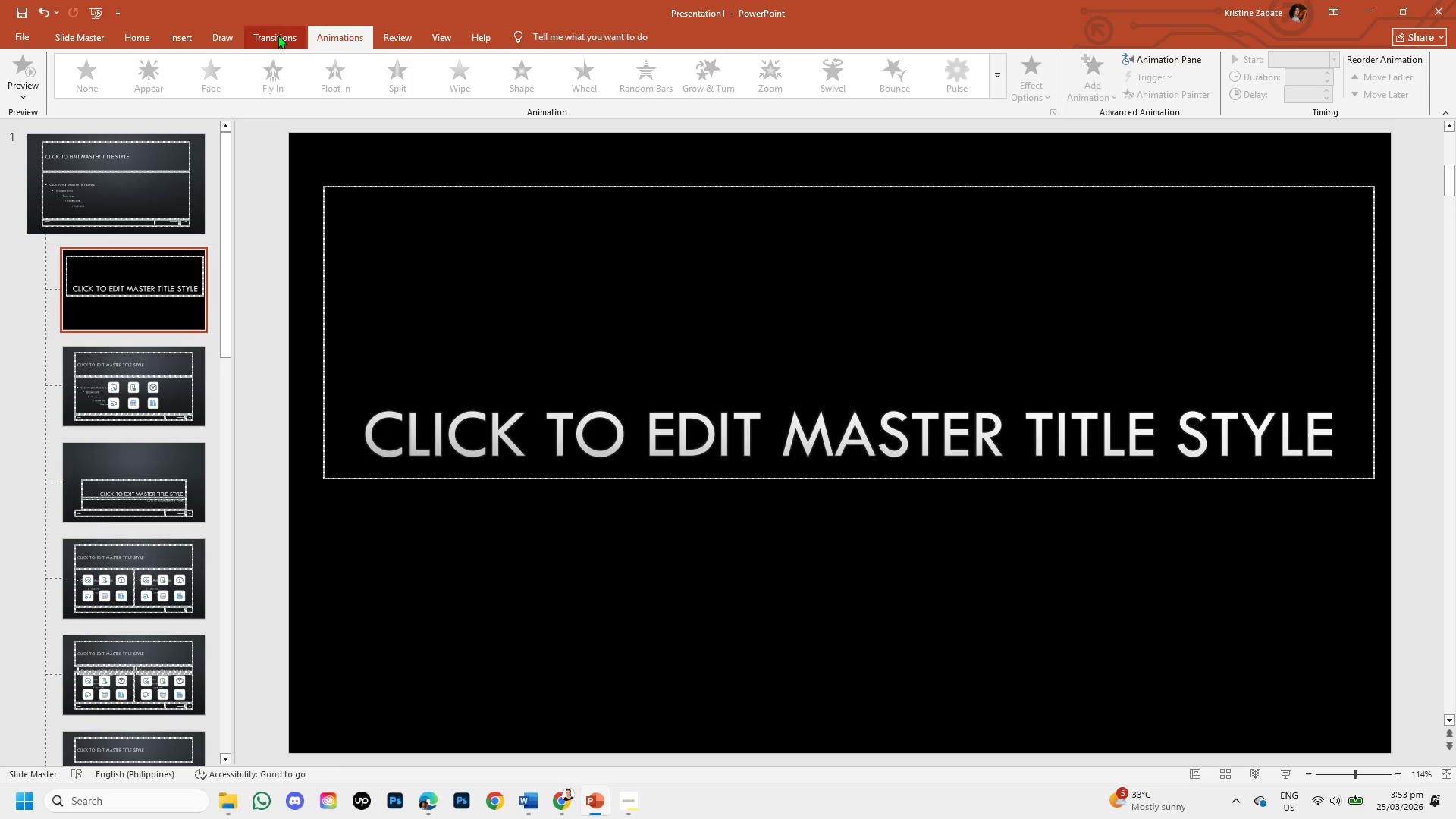 
left_click([278, 35])
 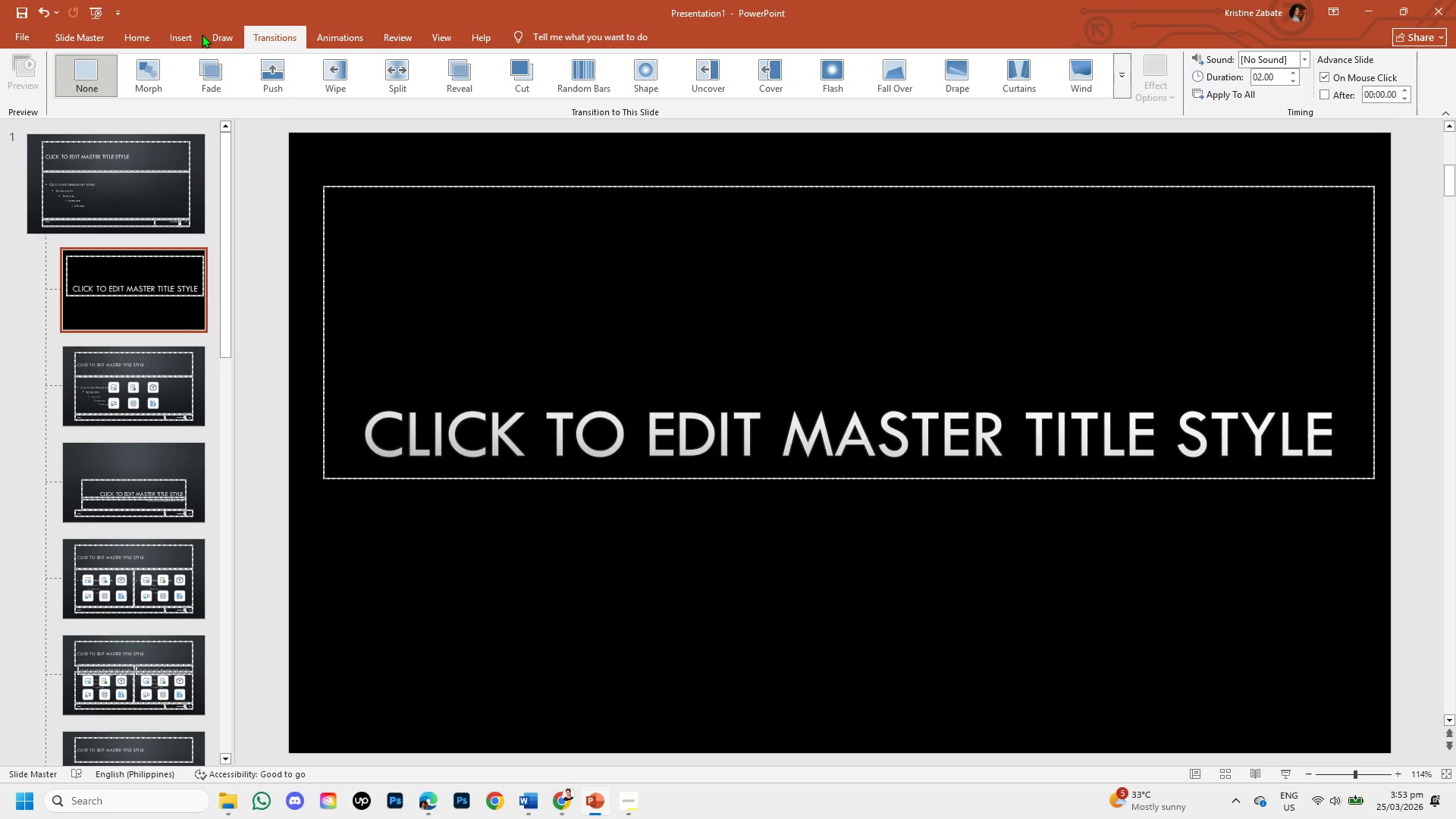 
left_click([187, 36])
 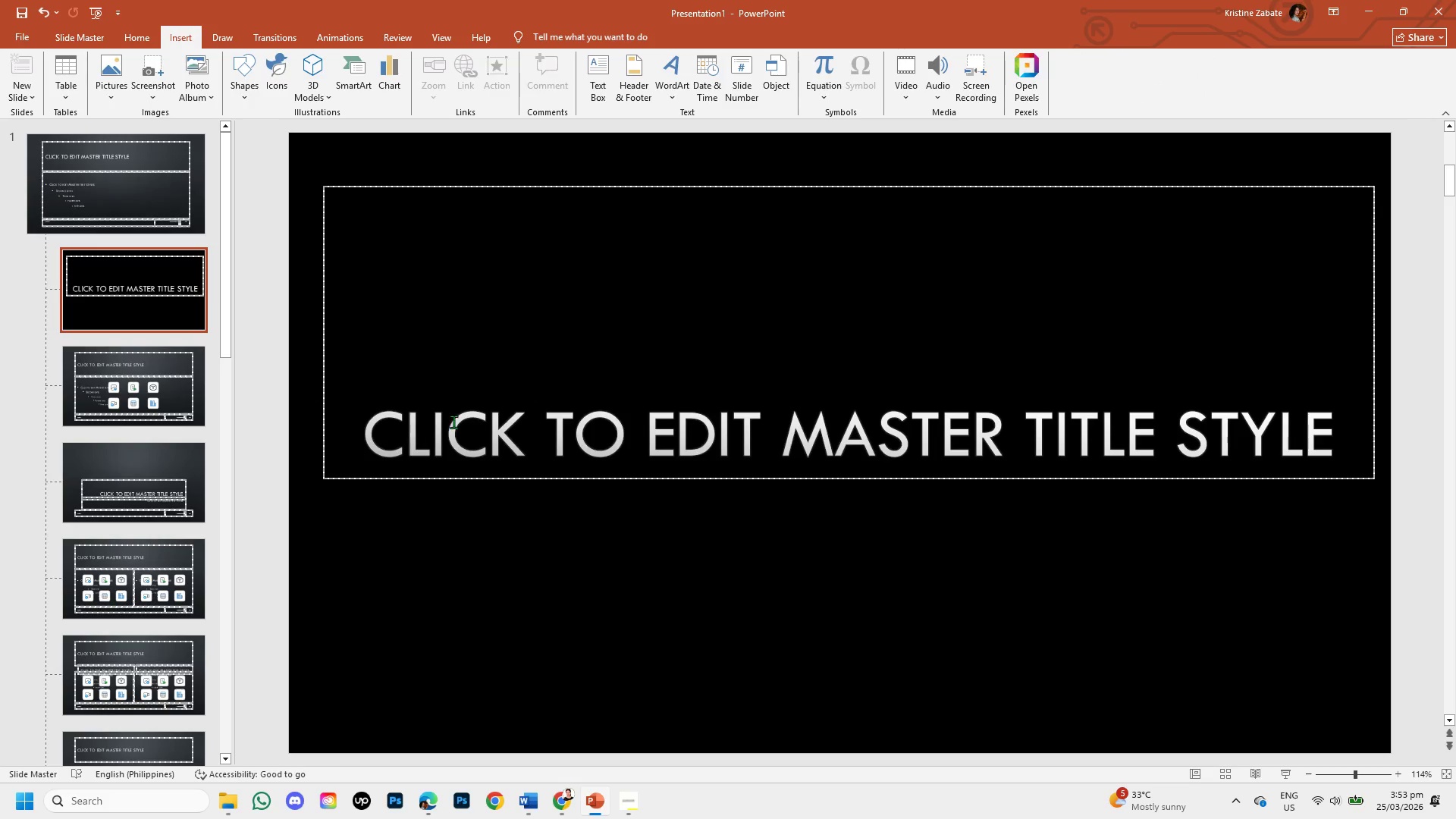 
left_click([350, 414])
 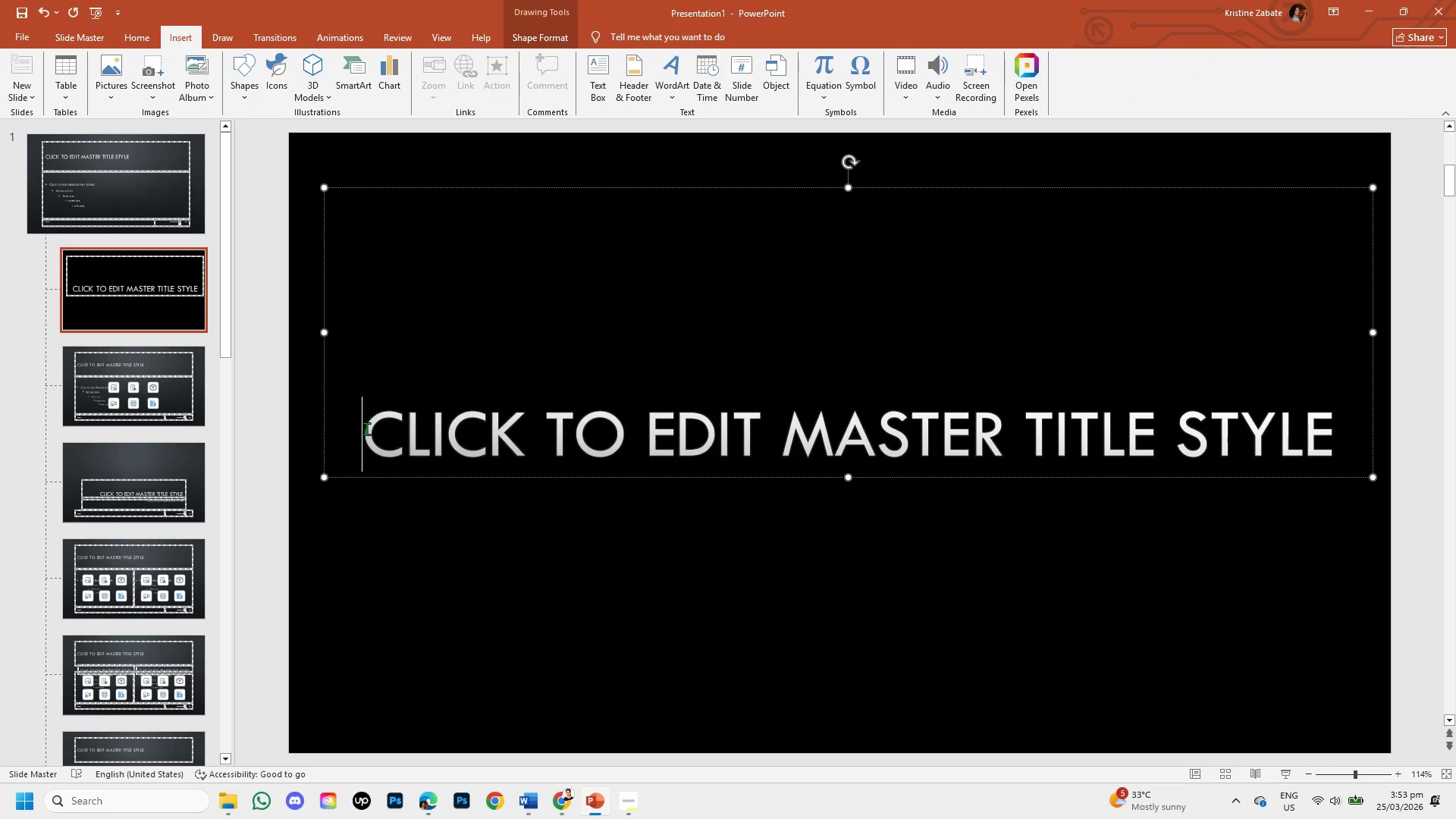 
left_click_drag(start_coordinate=[366, 428], to_coordinate=[1454, 428])
 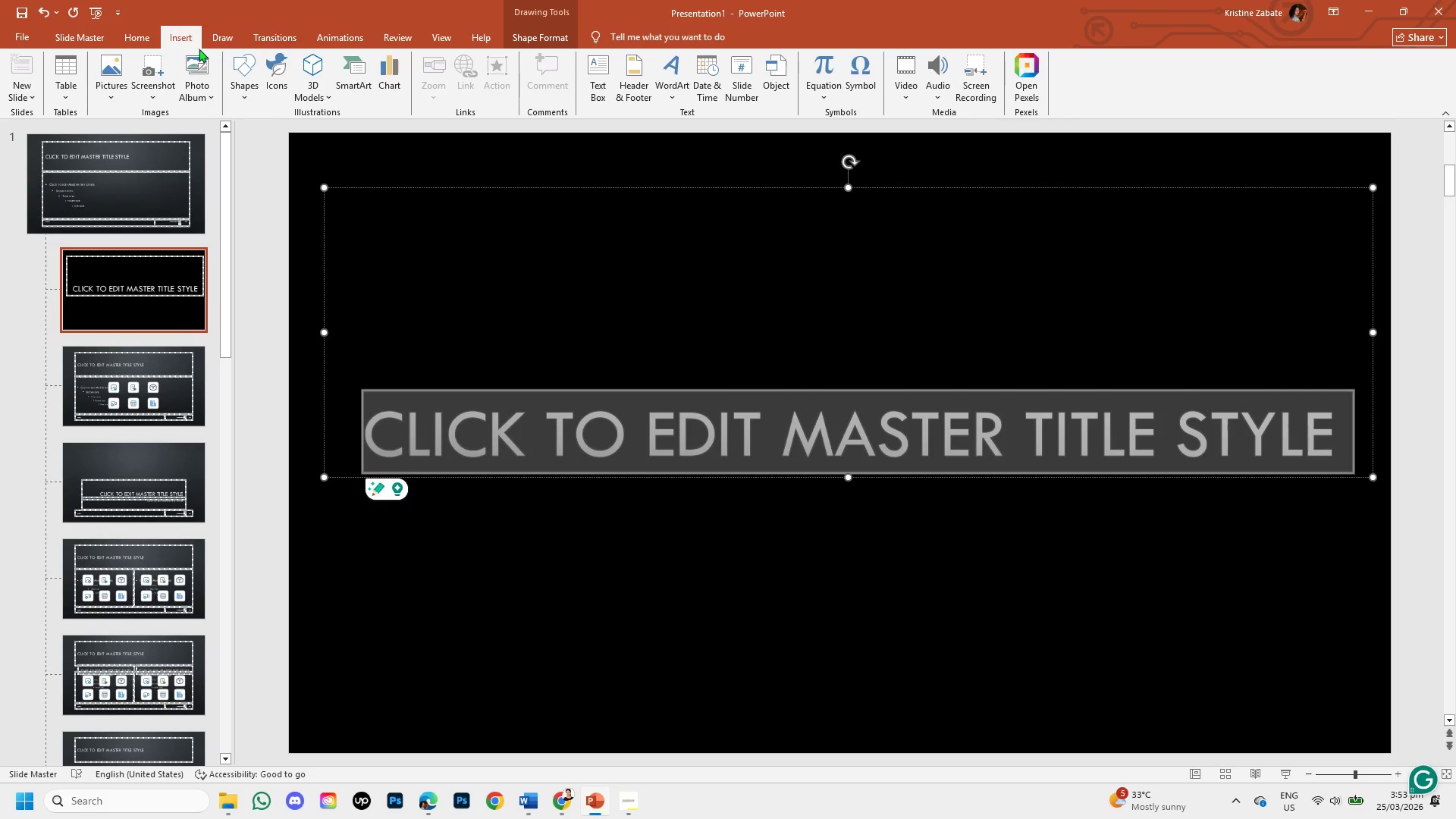 
left_click([133, 39])
 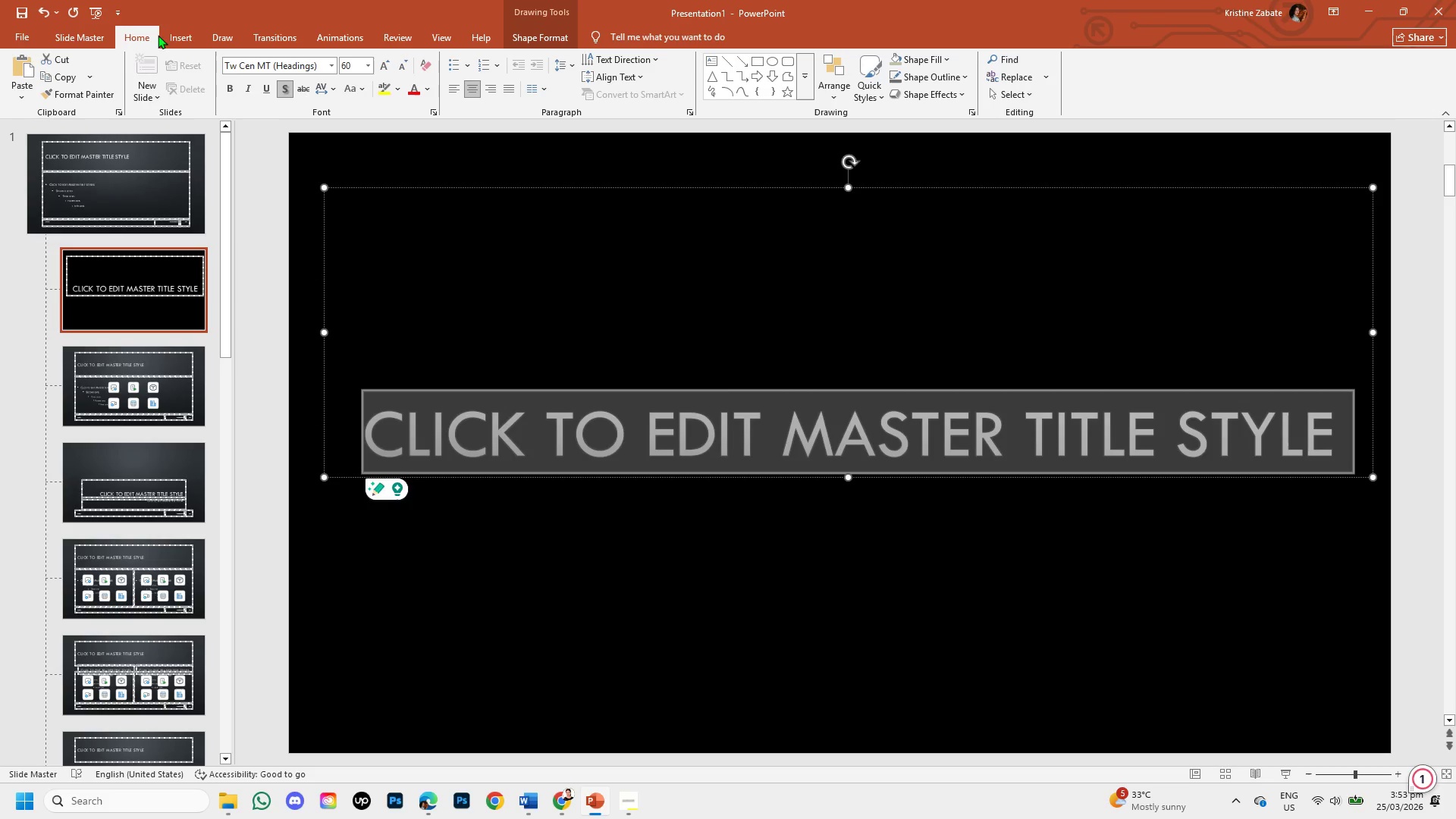 
left_click([106, 39])
 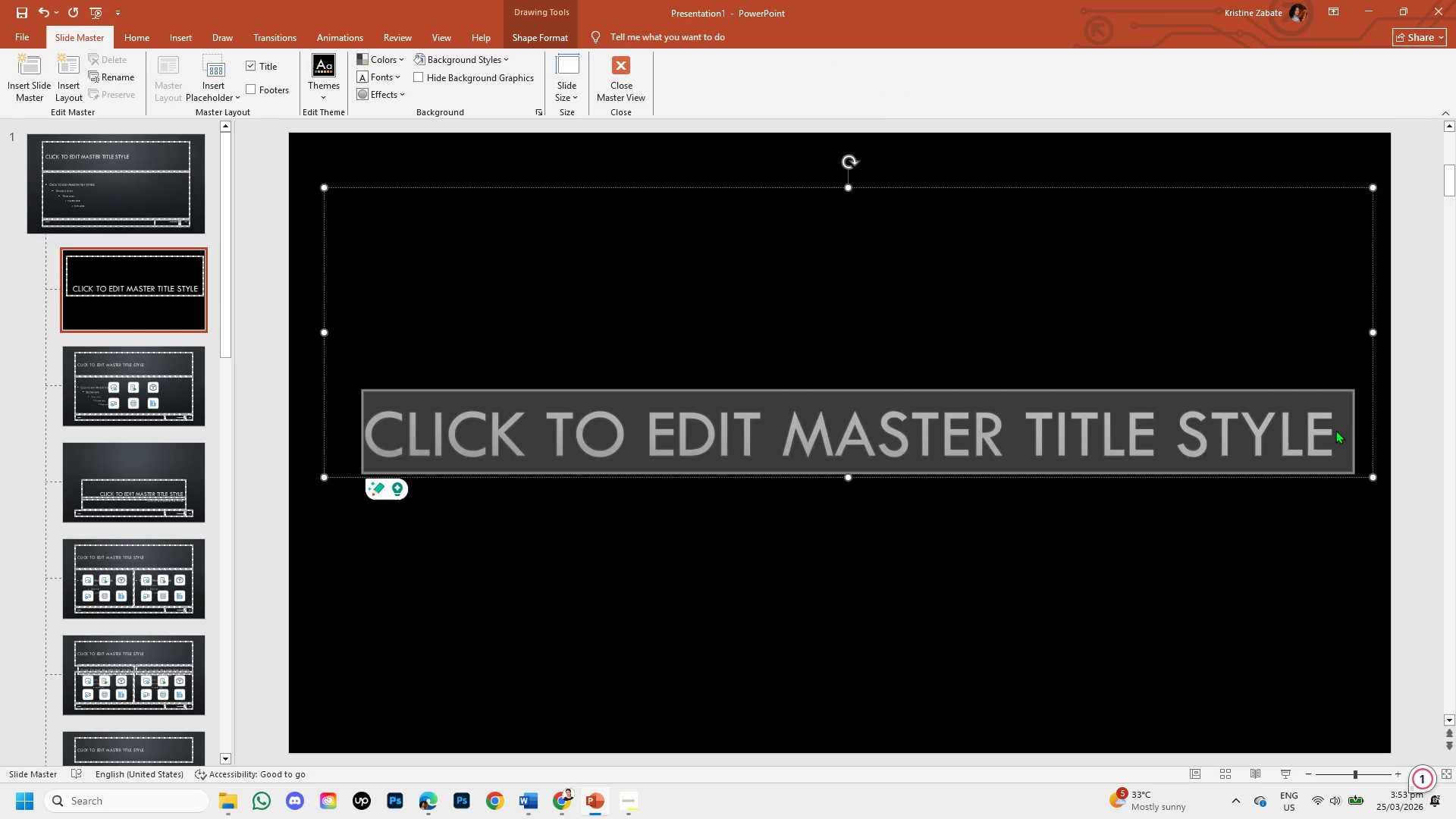 
left_click([1335, 430])
 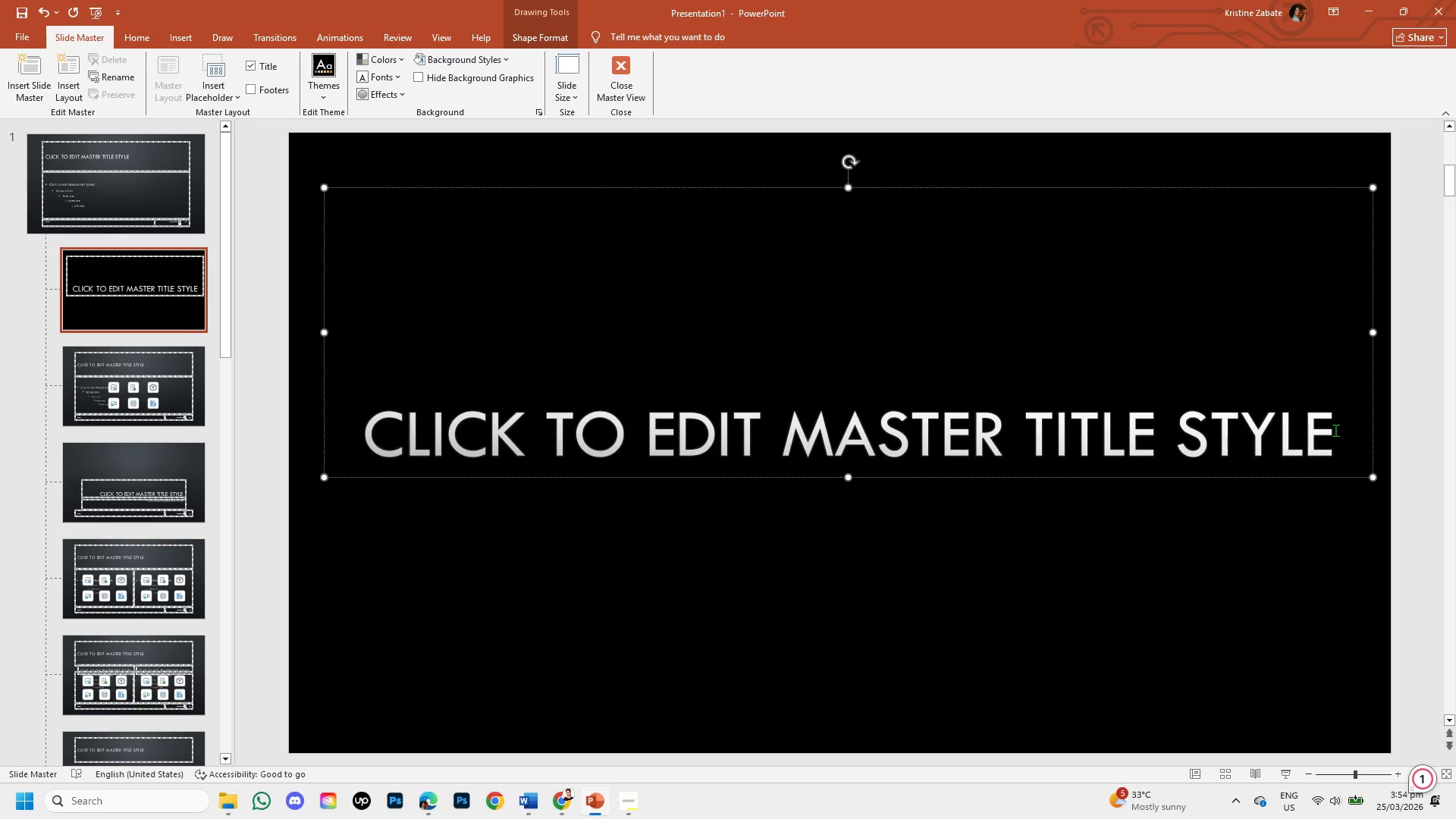 
wait(9.22)
 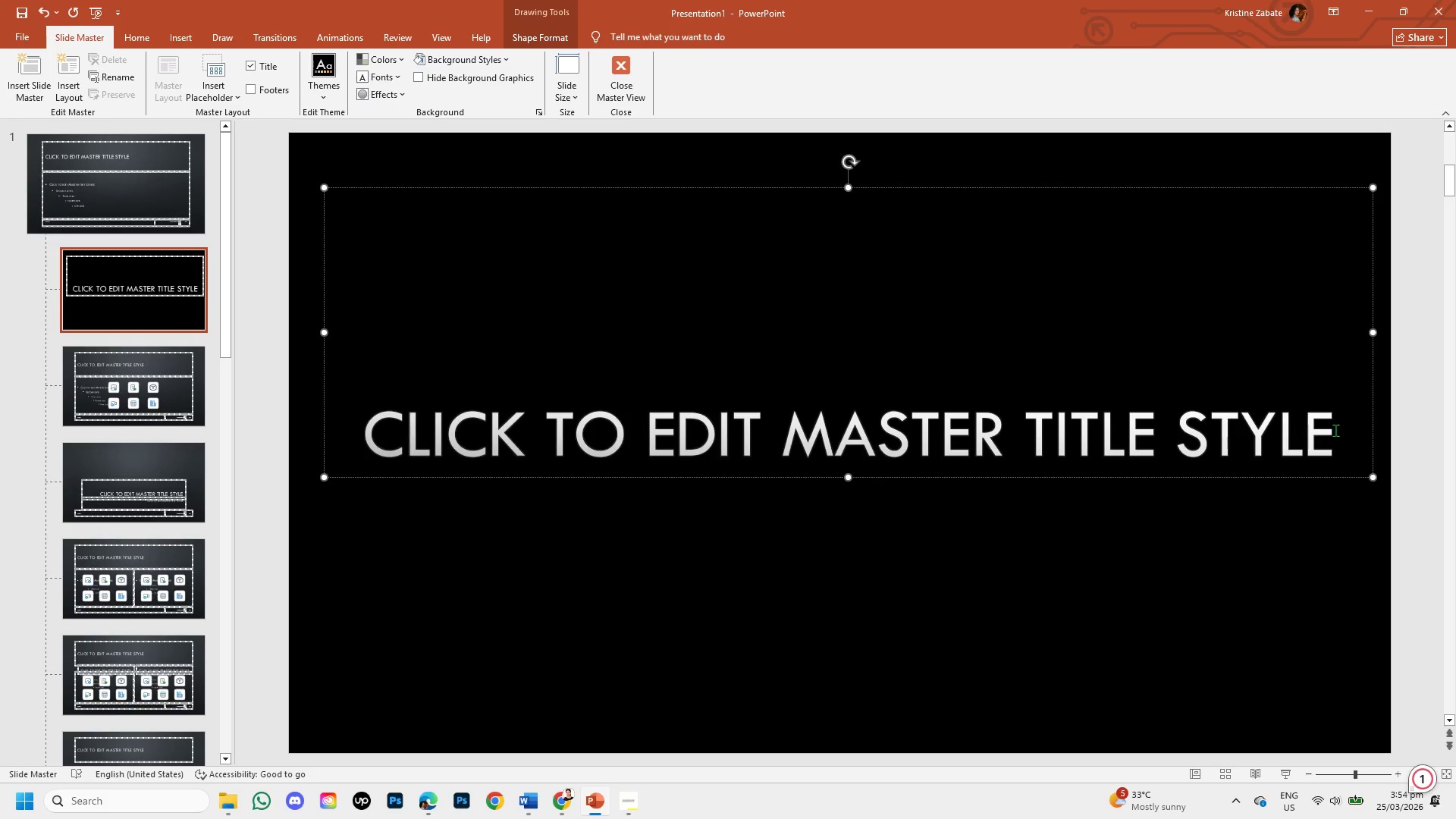 
left_click_drag(start_coordinate=[1334, 438], to_coordinate=[505, 438])
 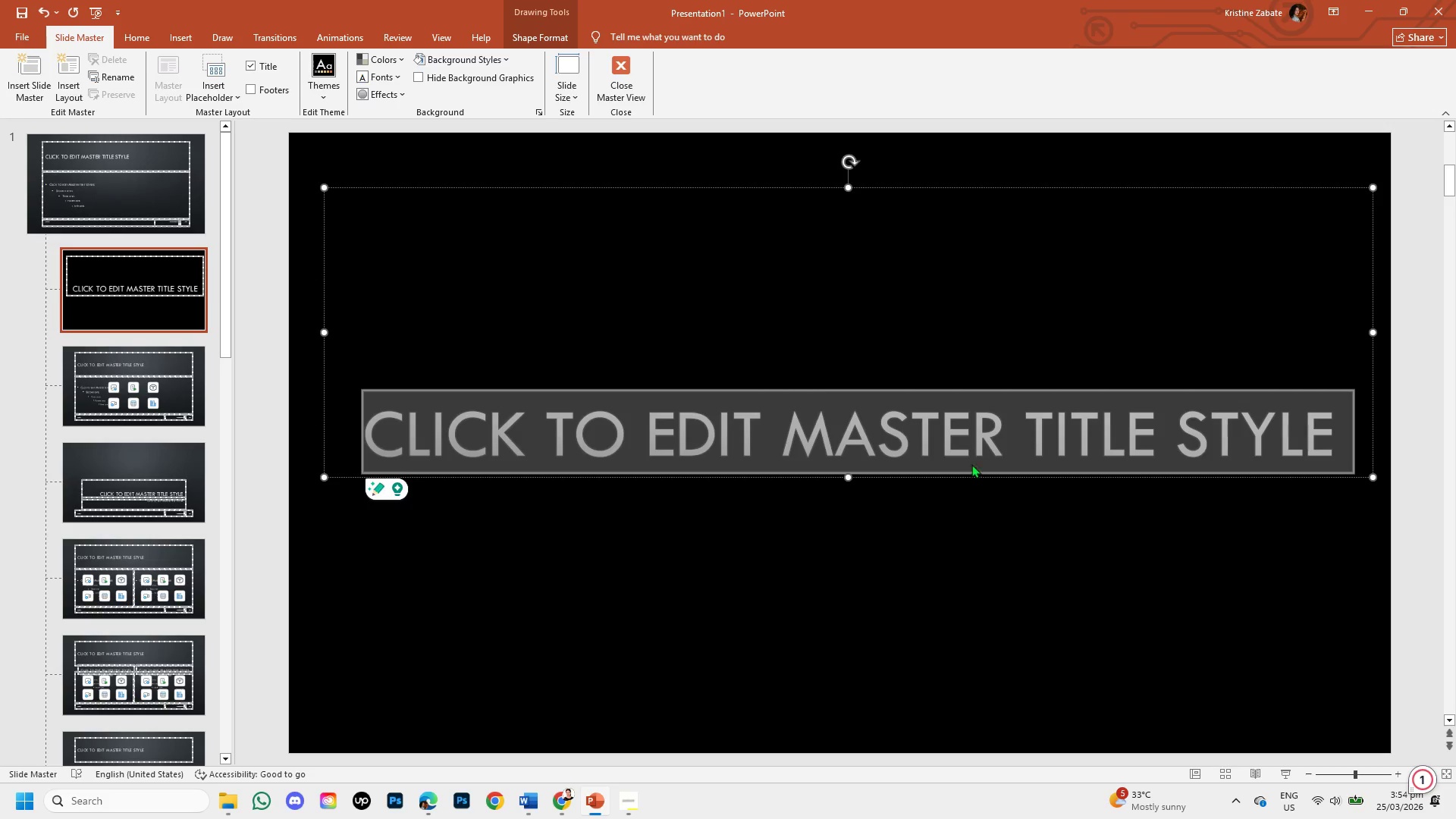 
left_click([993, 442])
 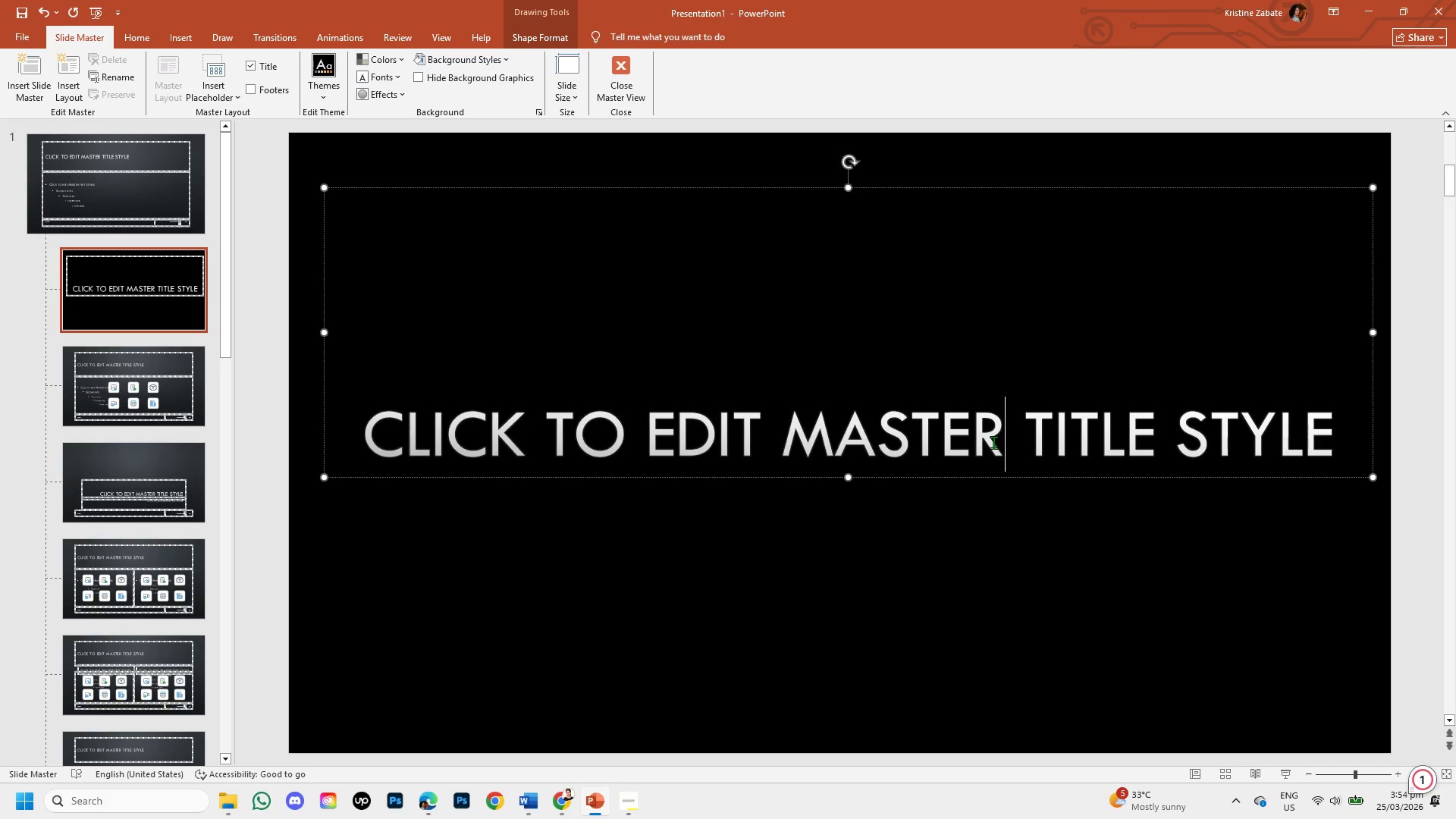 
left_click_drag(start_coordinate=[993, 442], to_coordinate=[193, 389])
 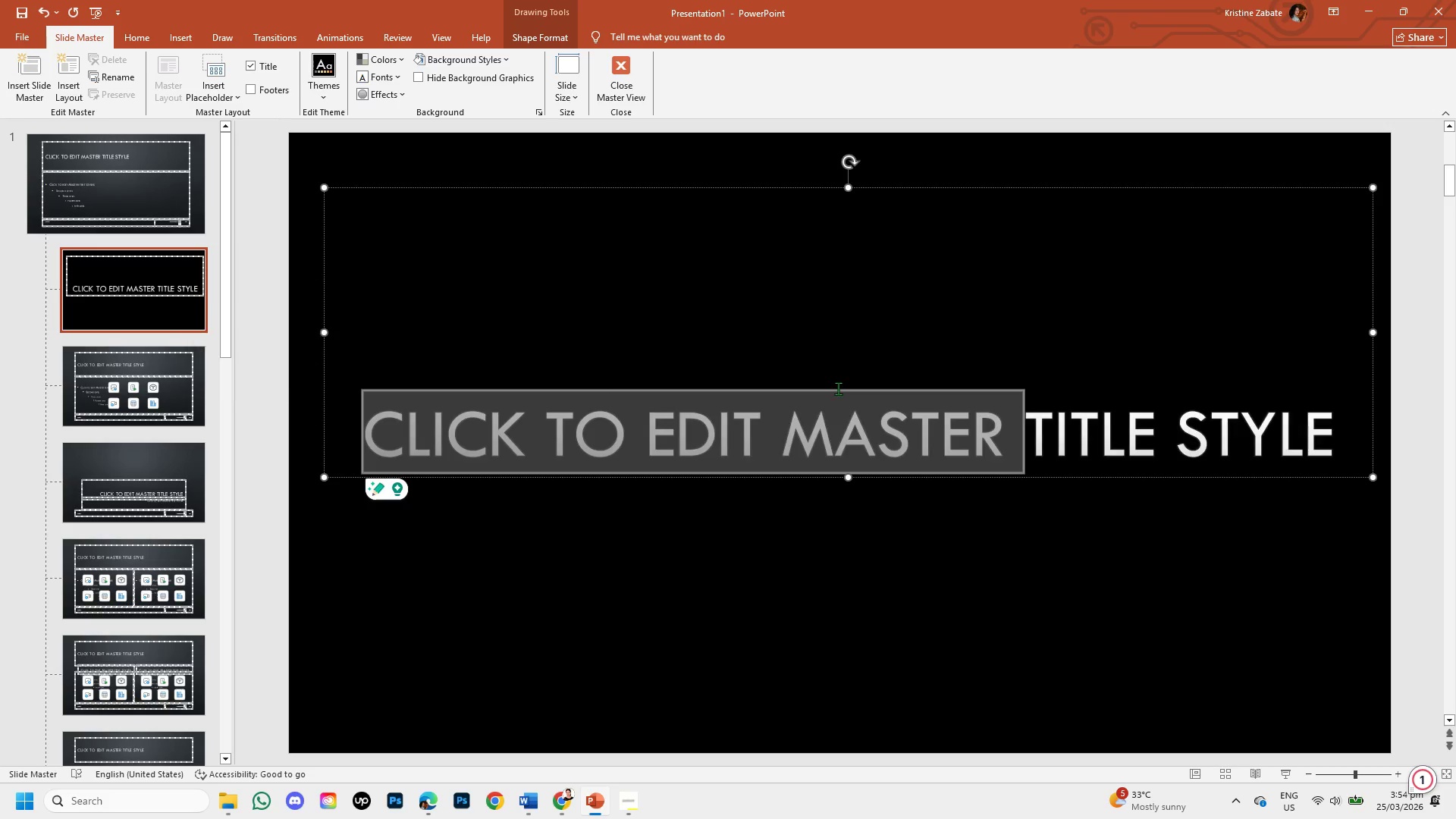 
key(Backspace)
 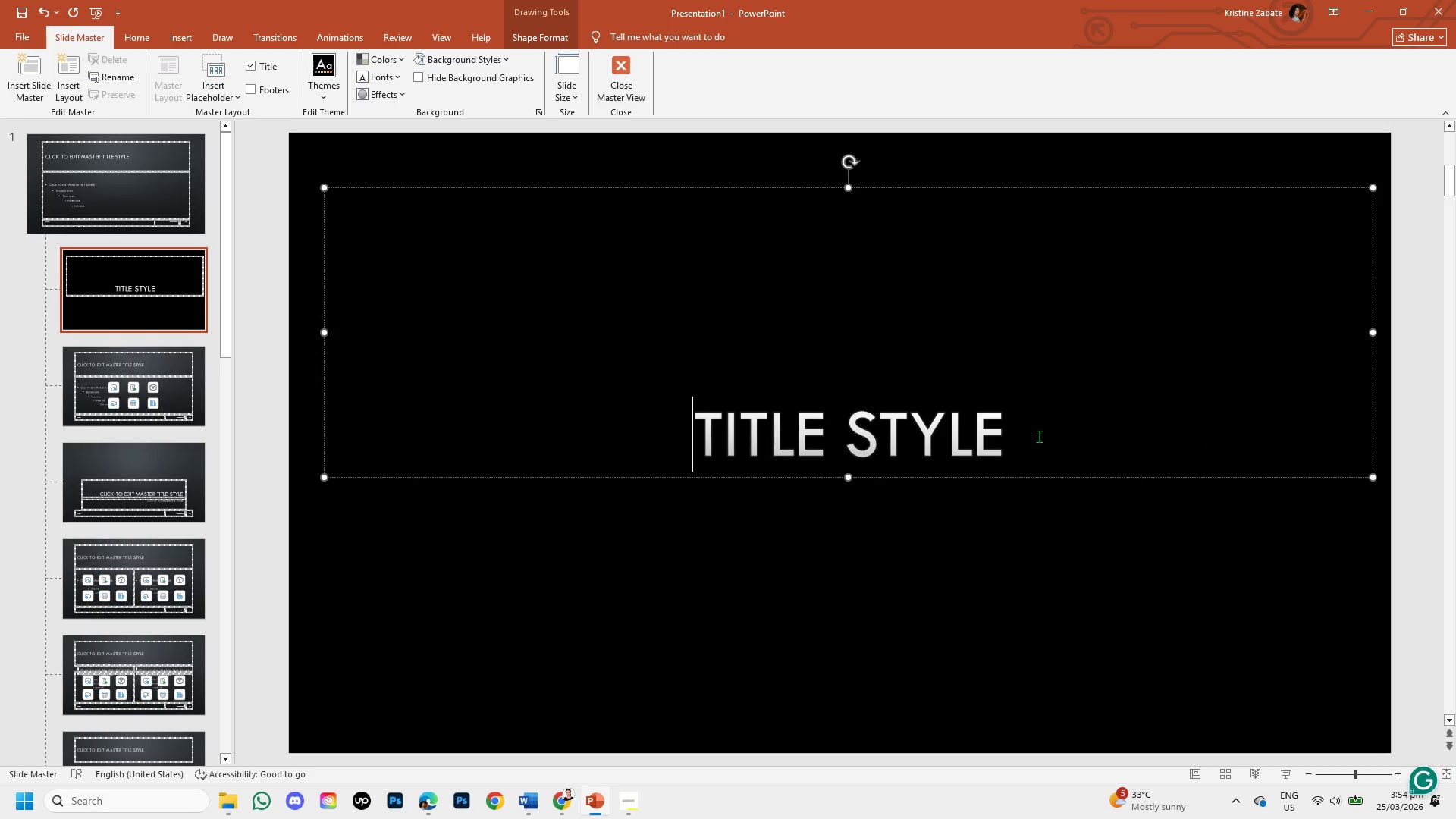 
left_click_drag(start_coordinate=[1024, 437], to_coordinate=[873, 438])
 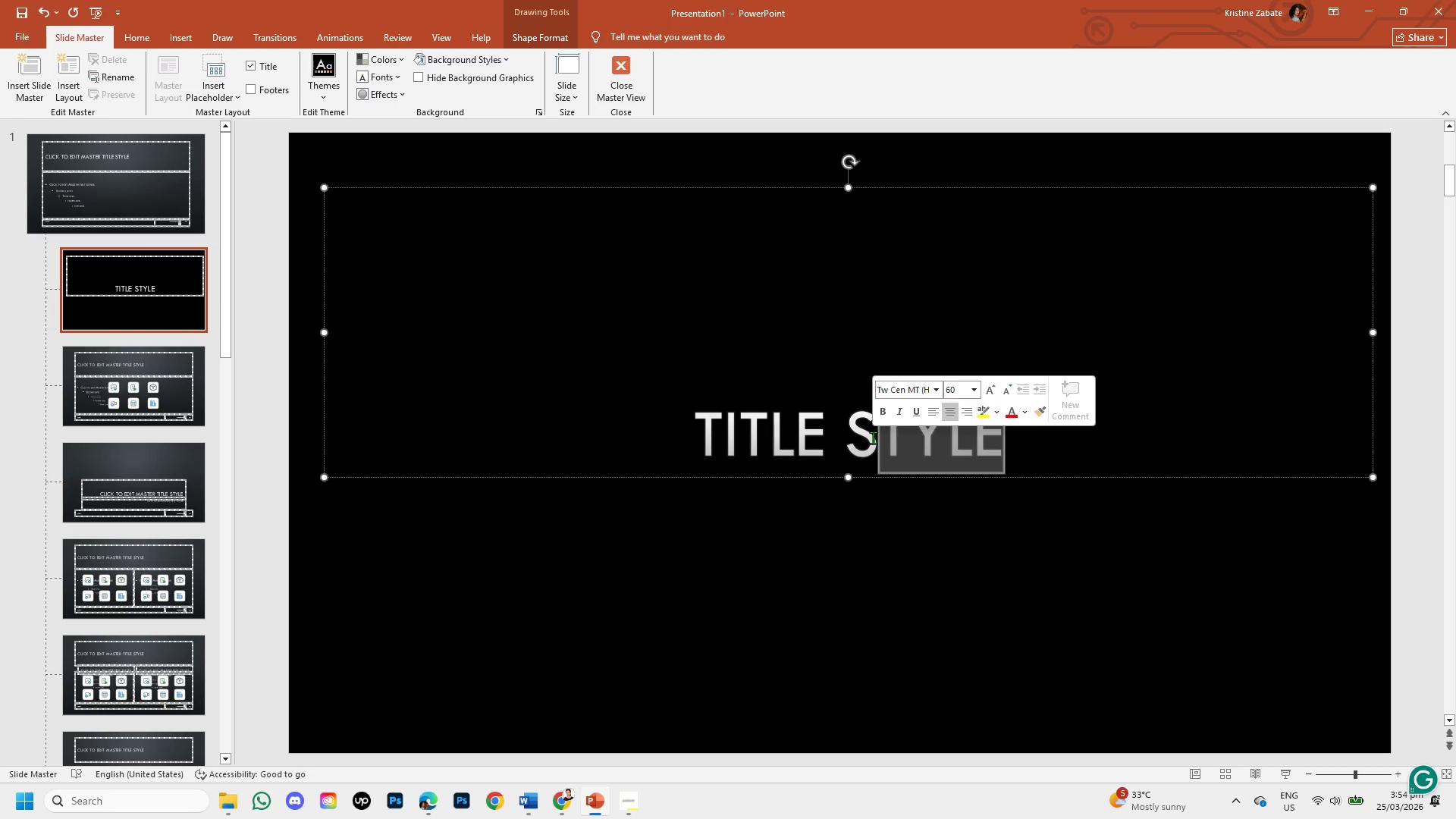 
key(Backspace)
 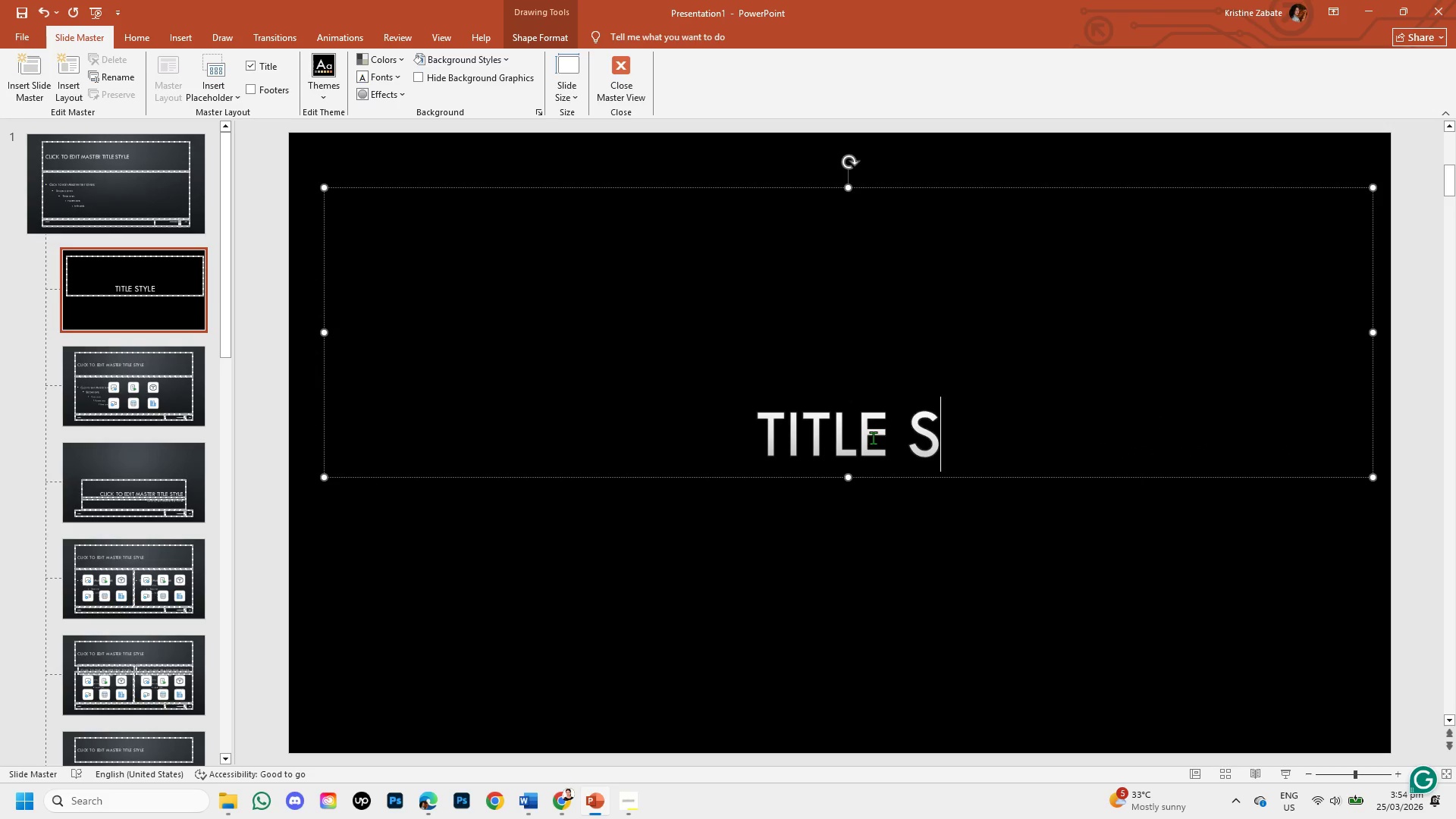 
key(Backspace)
 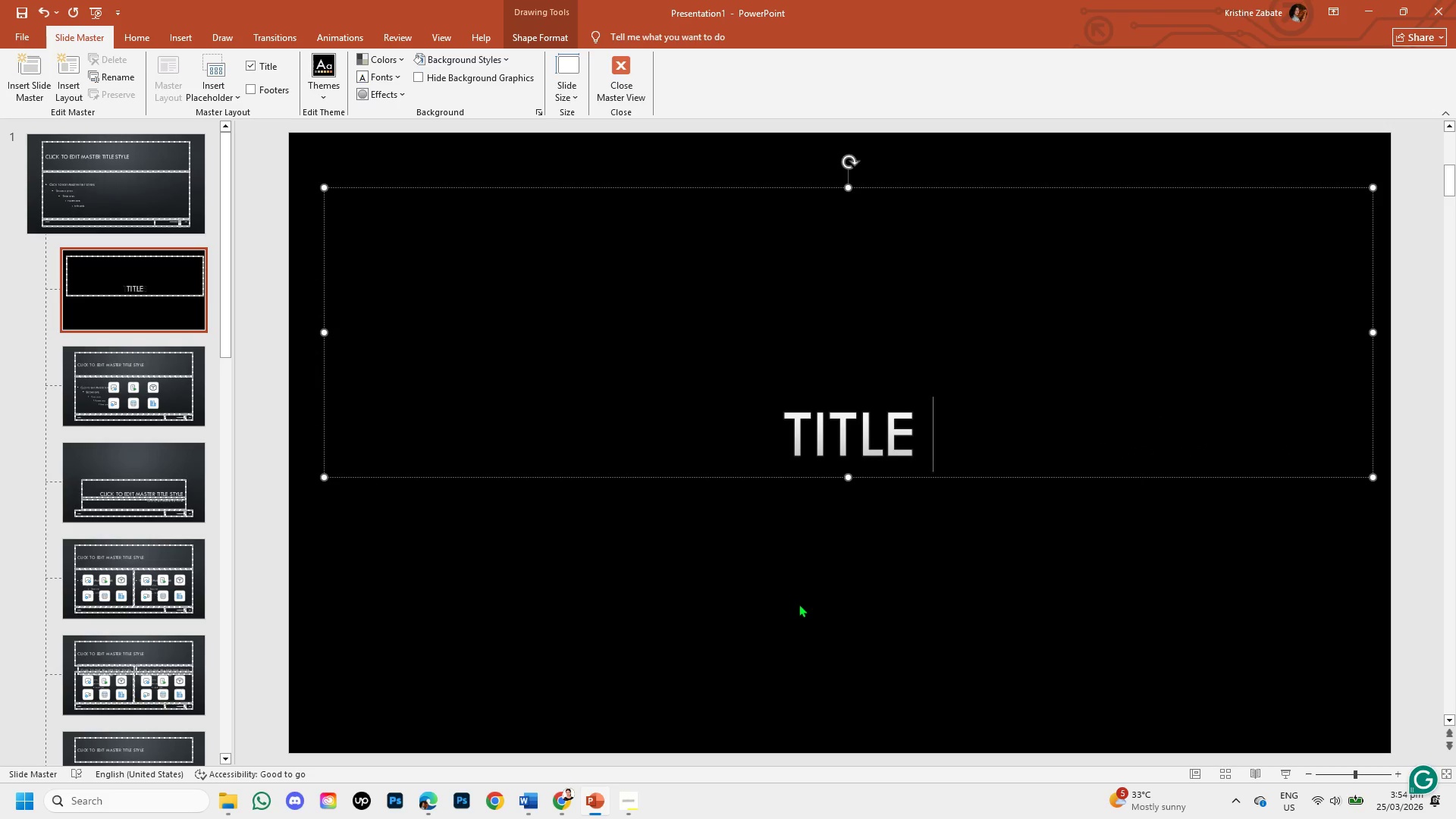 
left_click([797, 604])
 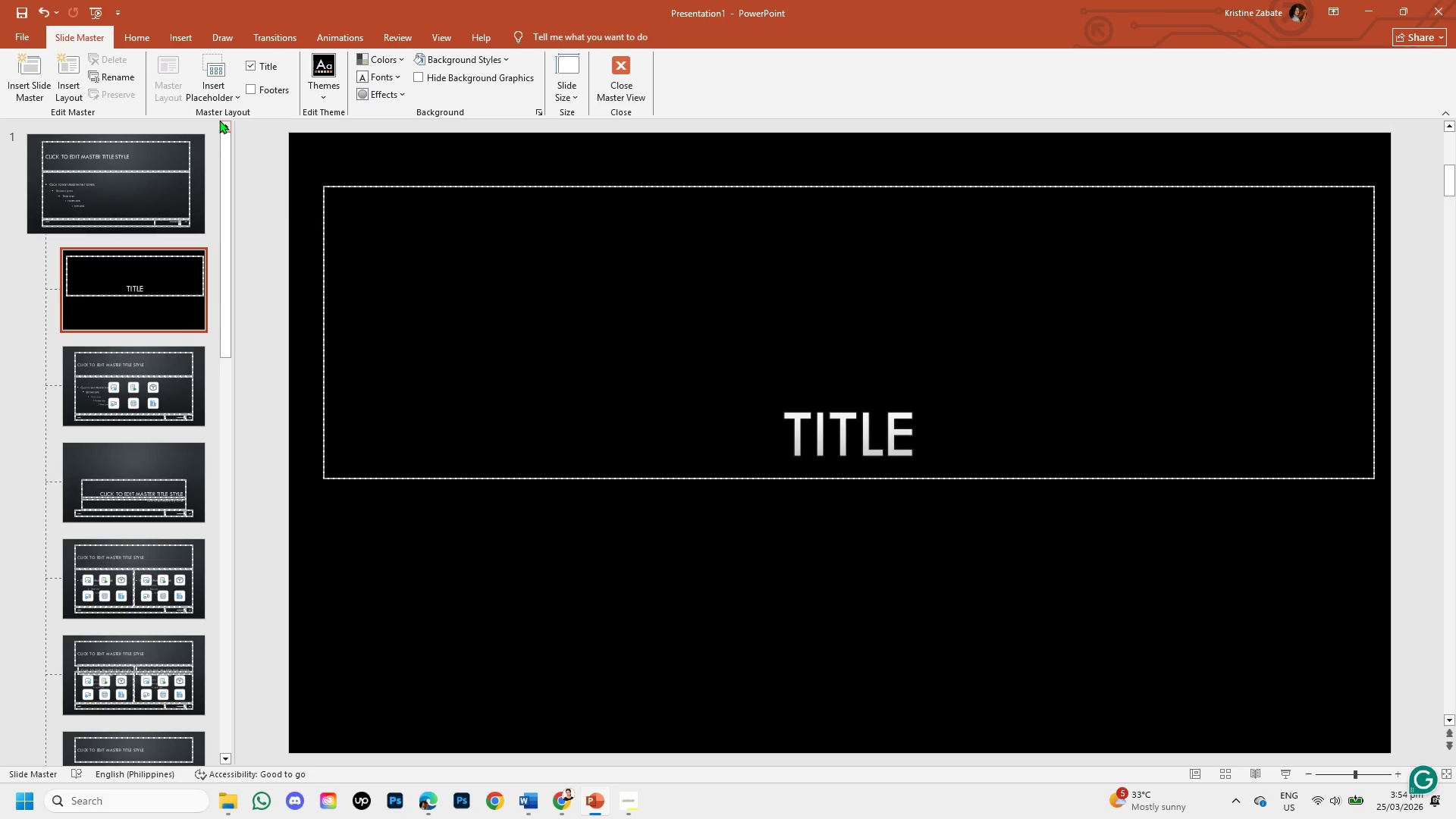 
left_click([212, 97])
 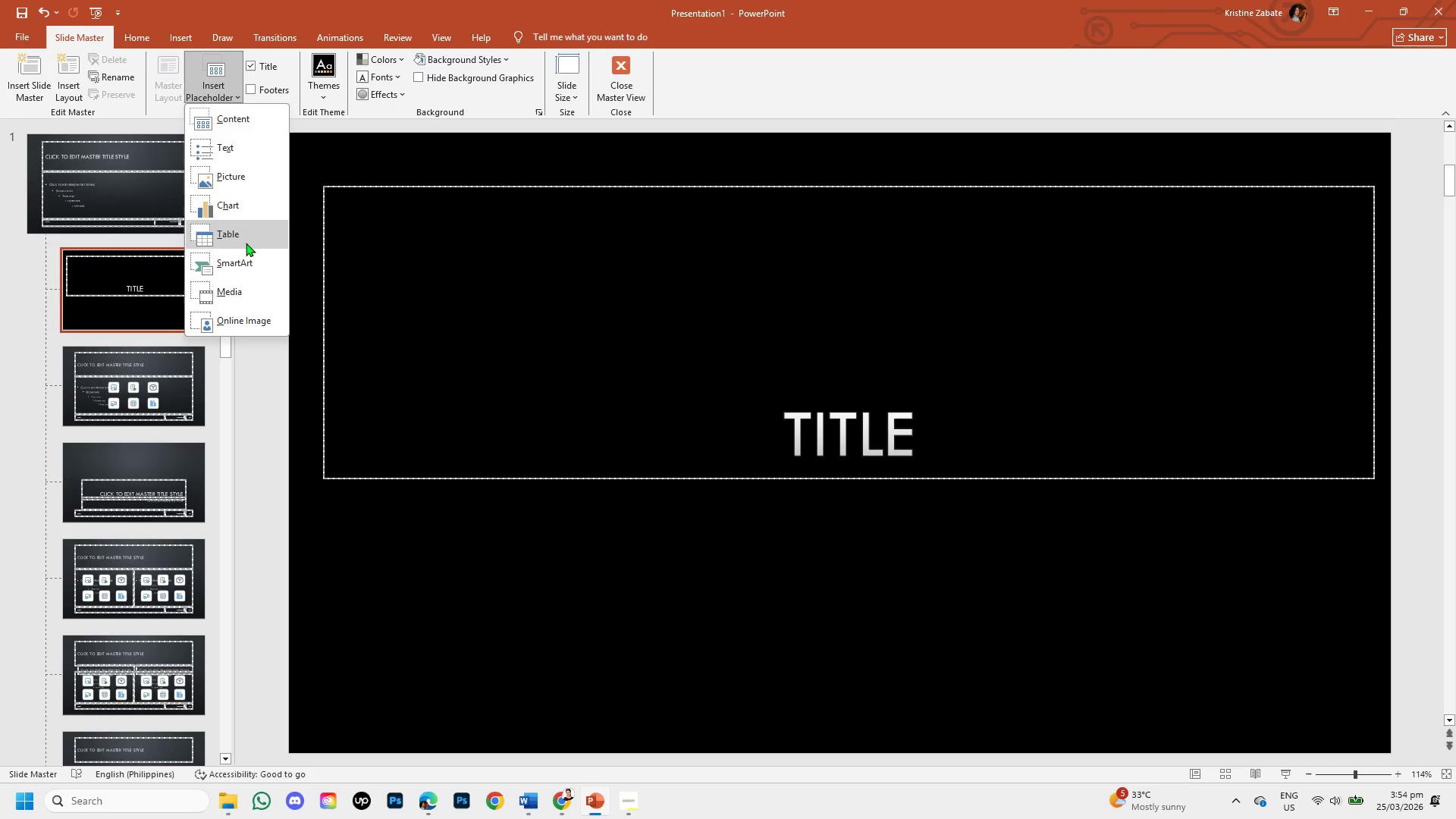 
wait(6.47)
 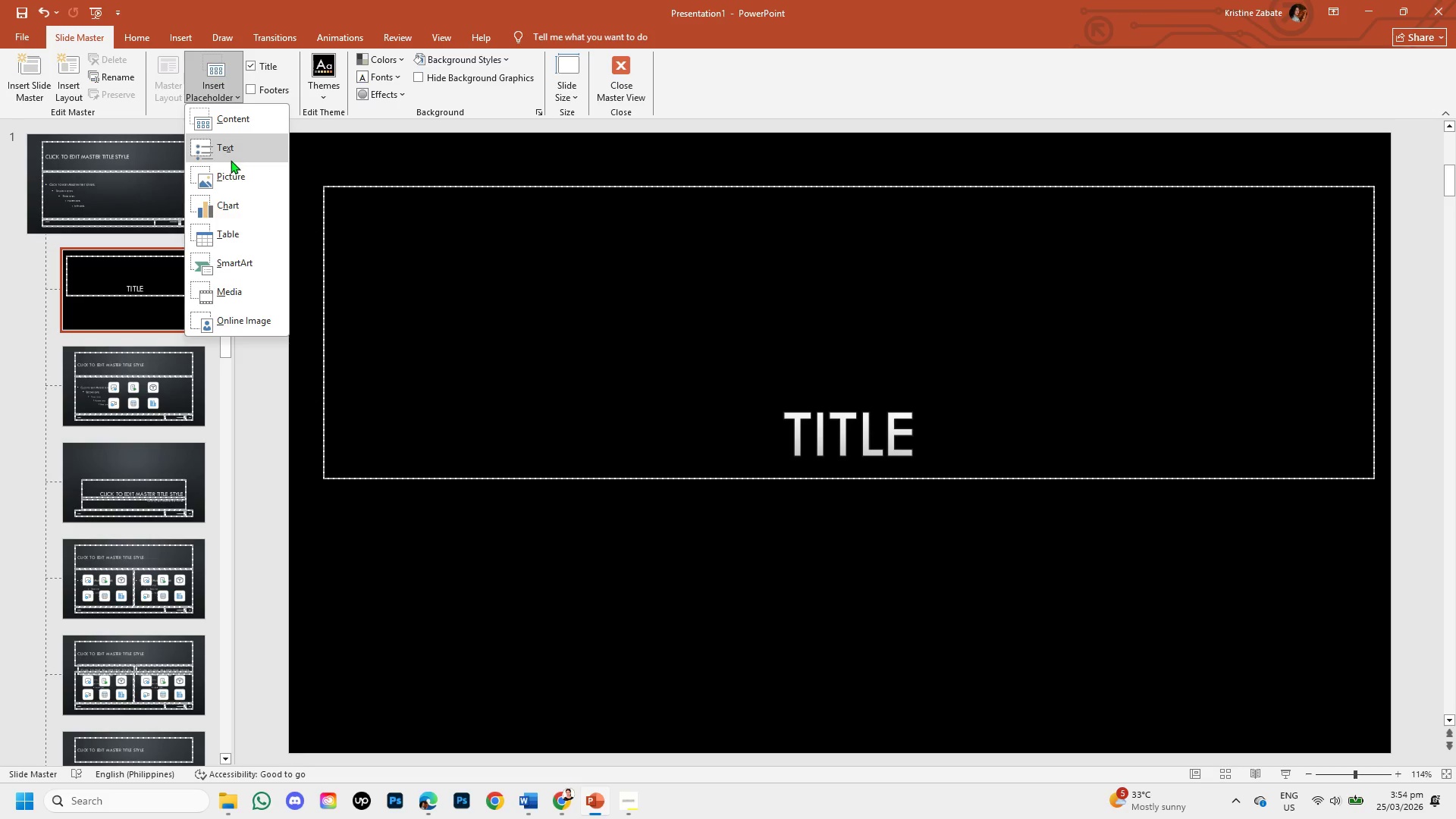 
left_click([253, 182])
 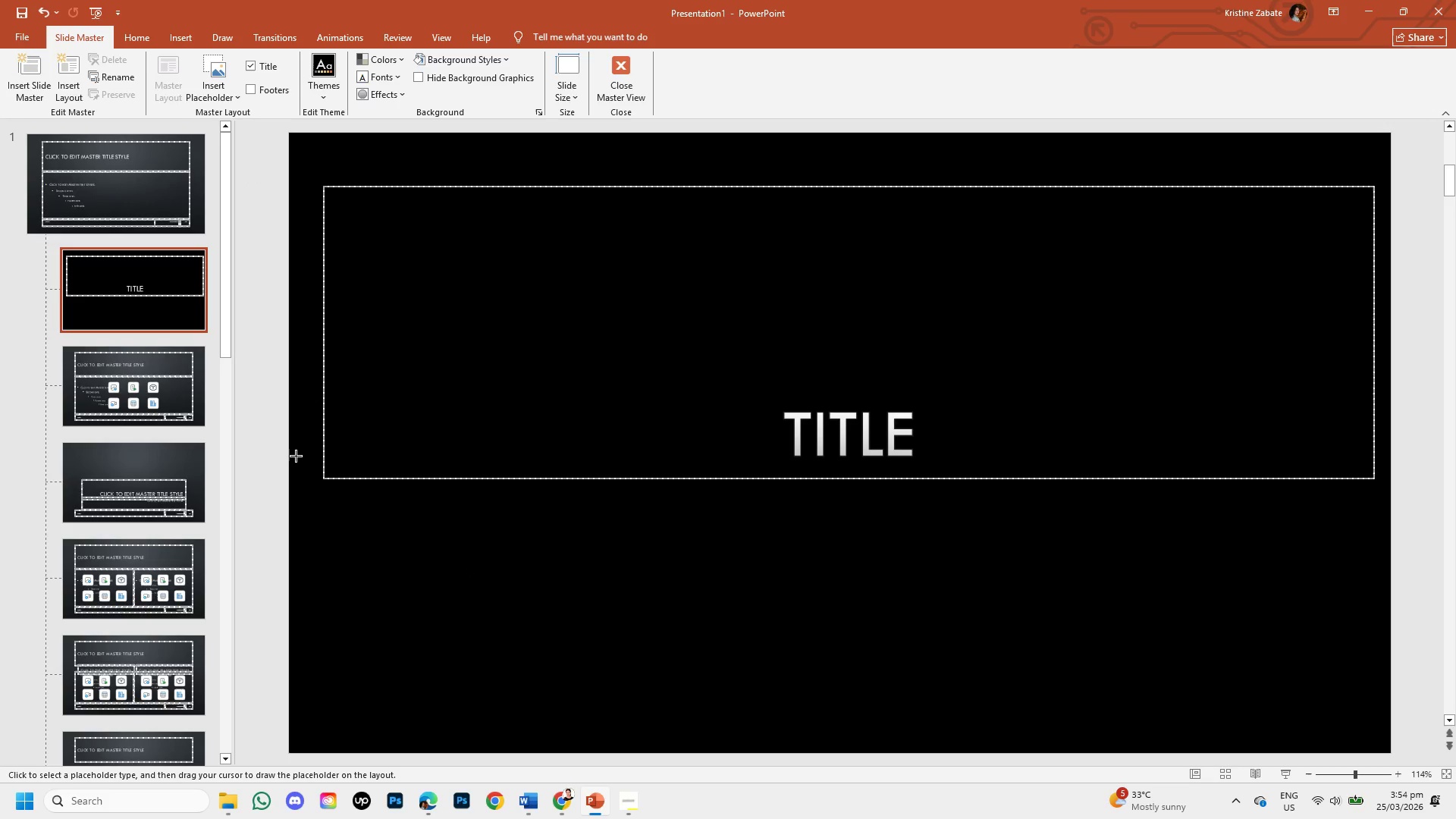 
left_click([328, 475])
 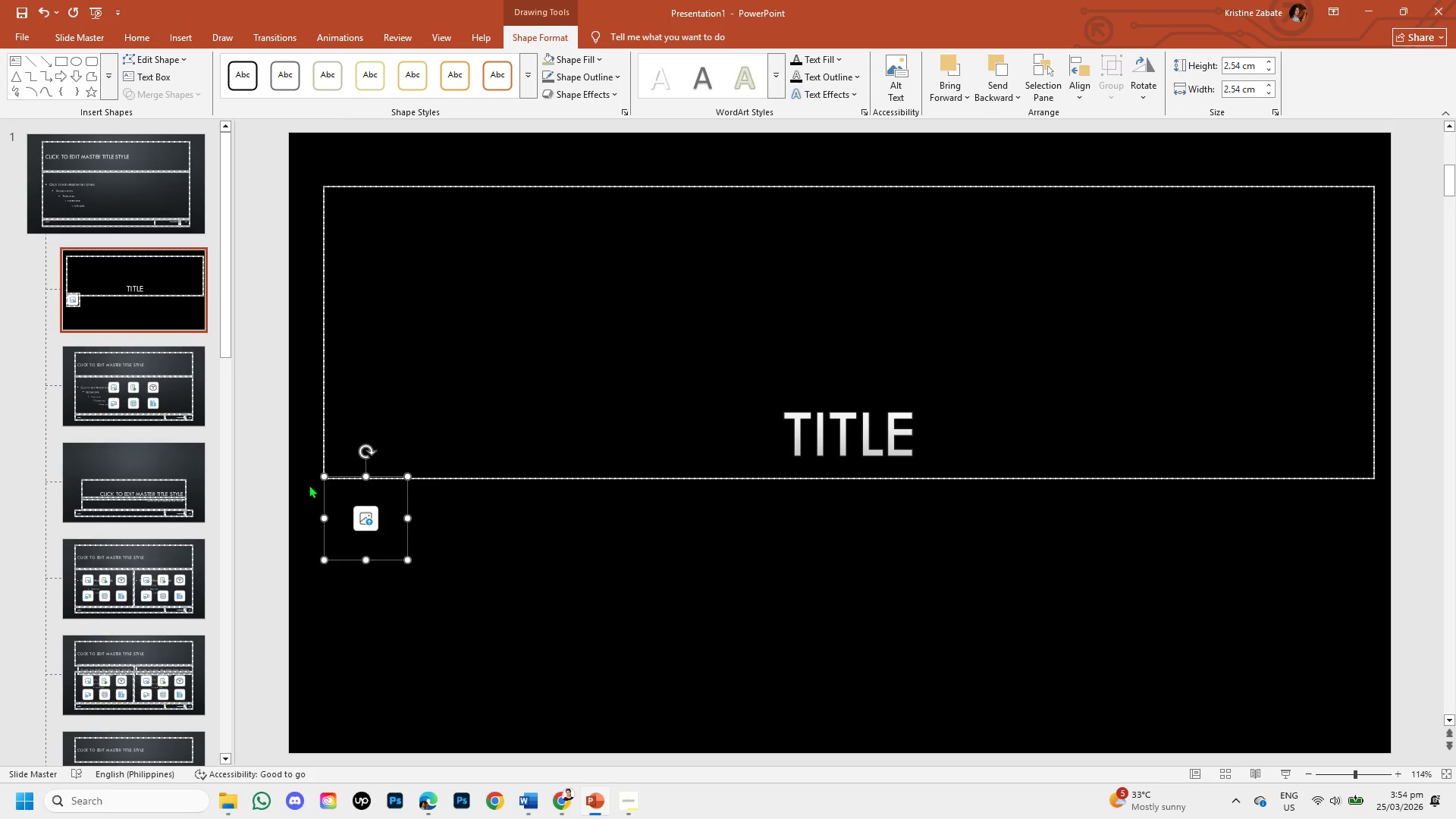 
left_click([291, 475])
 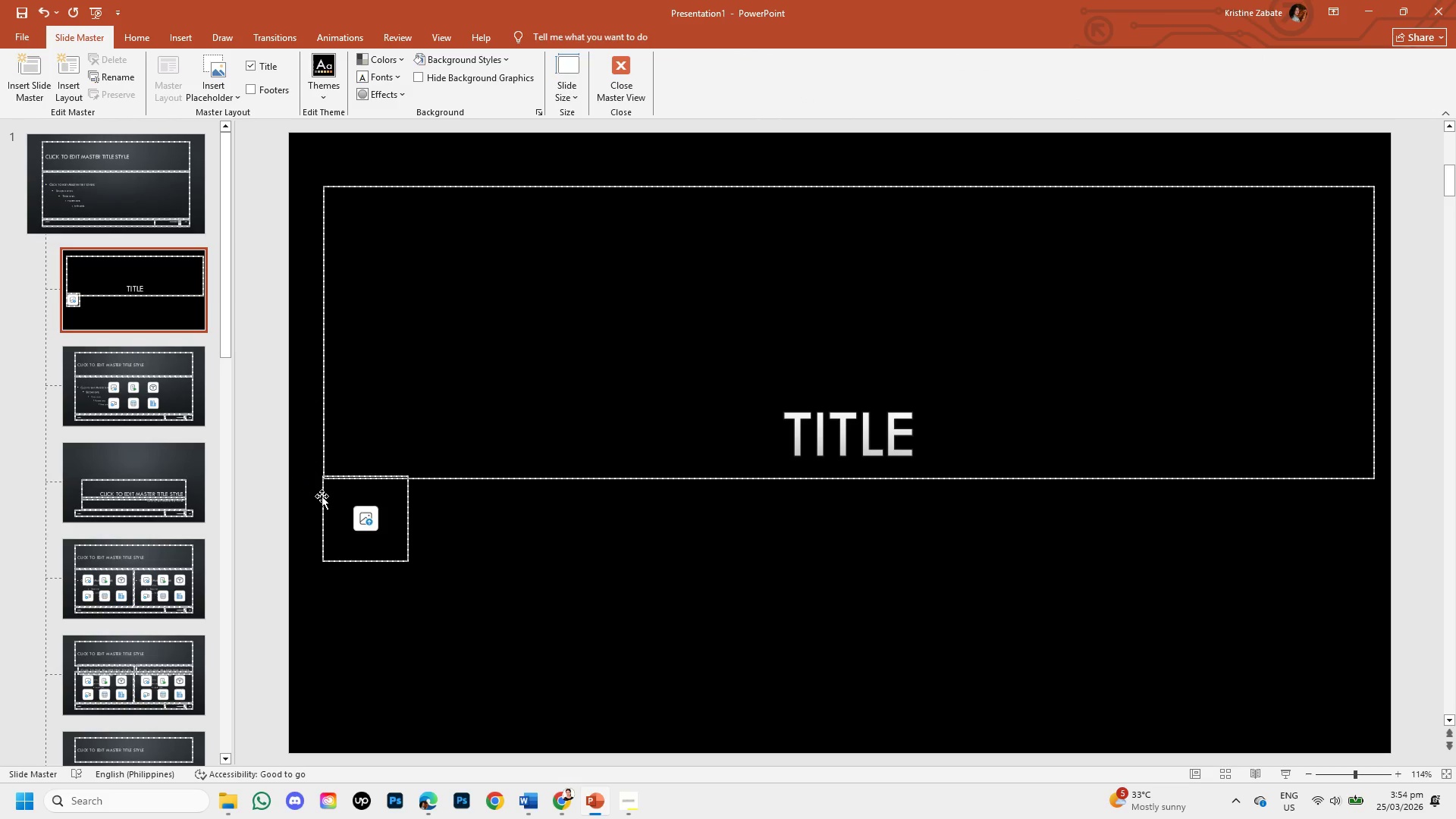 
left_click_drag(start_coordinate=[322, 496], to_coordinate=[297, 505])
 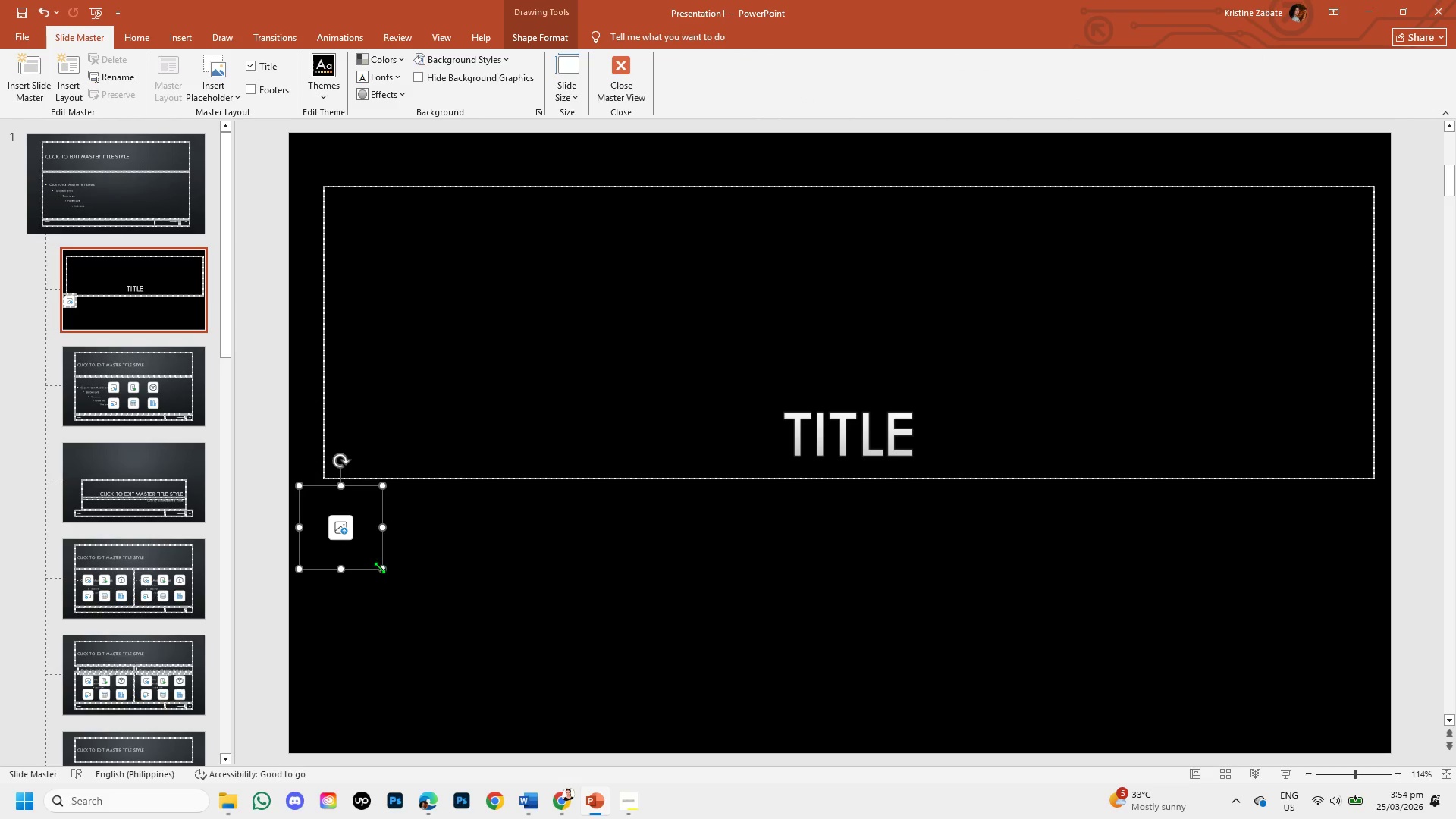 
left_click_drag(start_coordinate=[379, 567], to_coordinate=[1387, 747])
 